 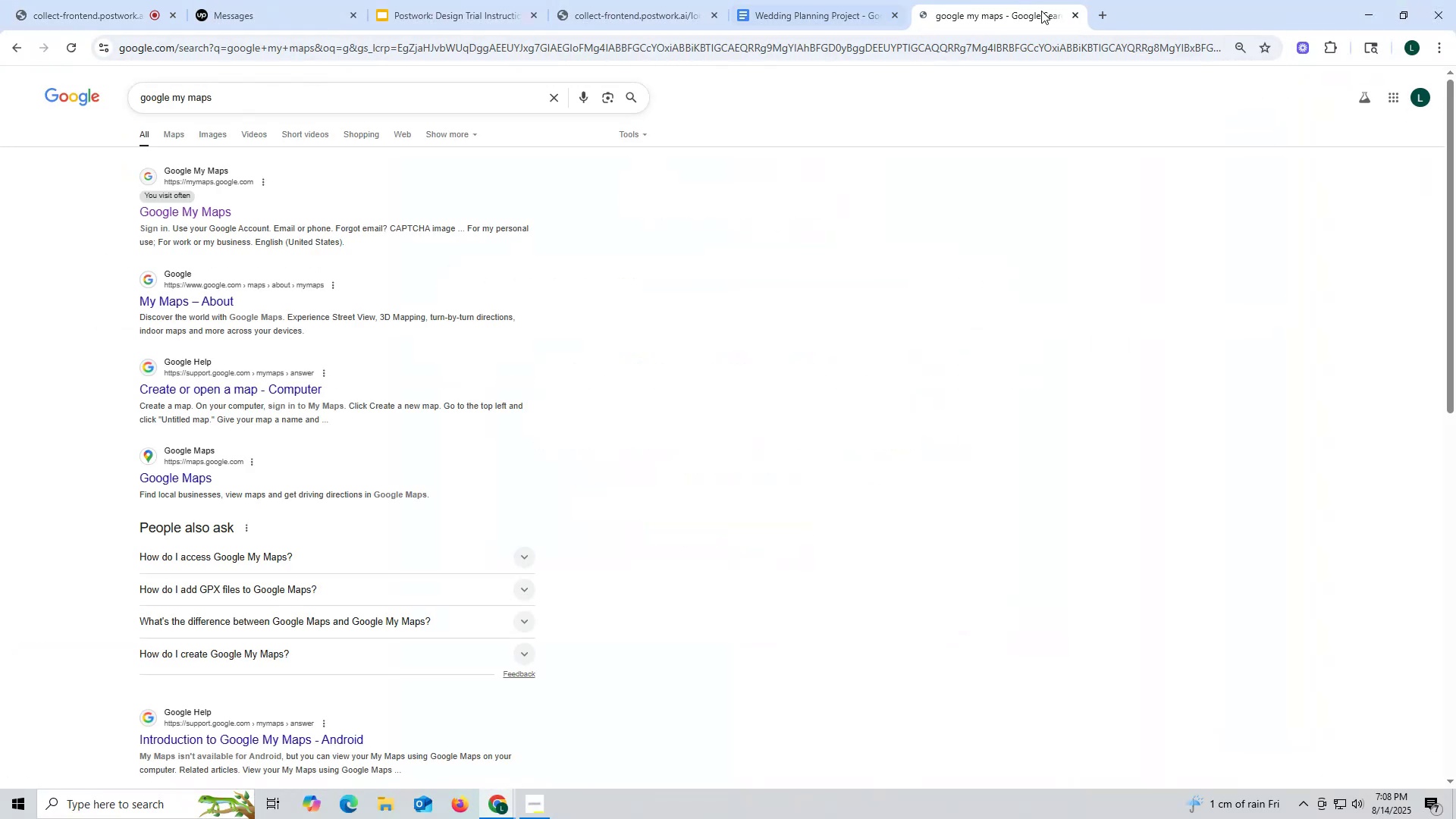 
left_click([190, 216])
 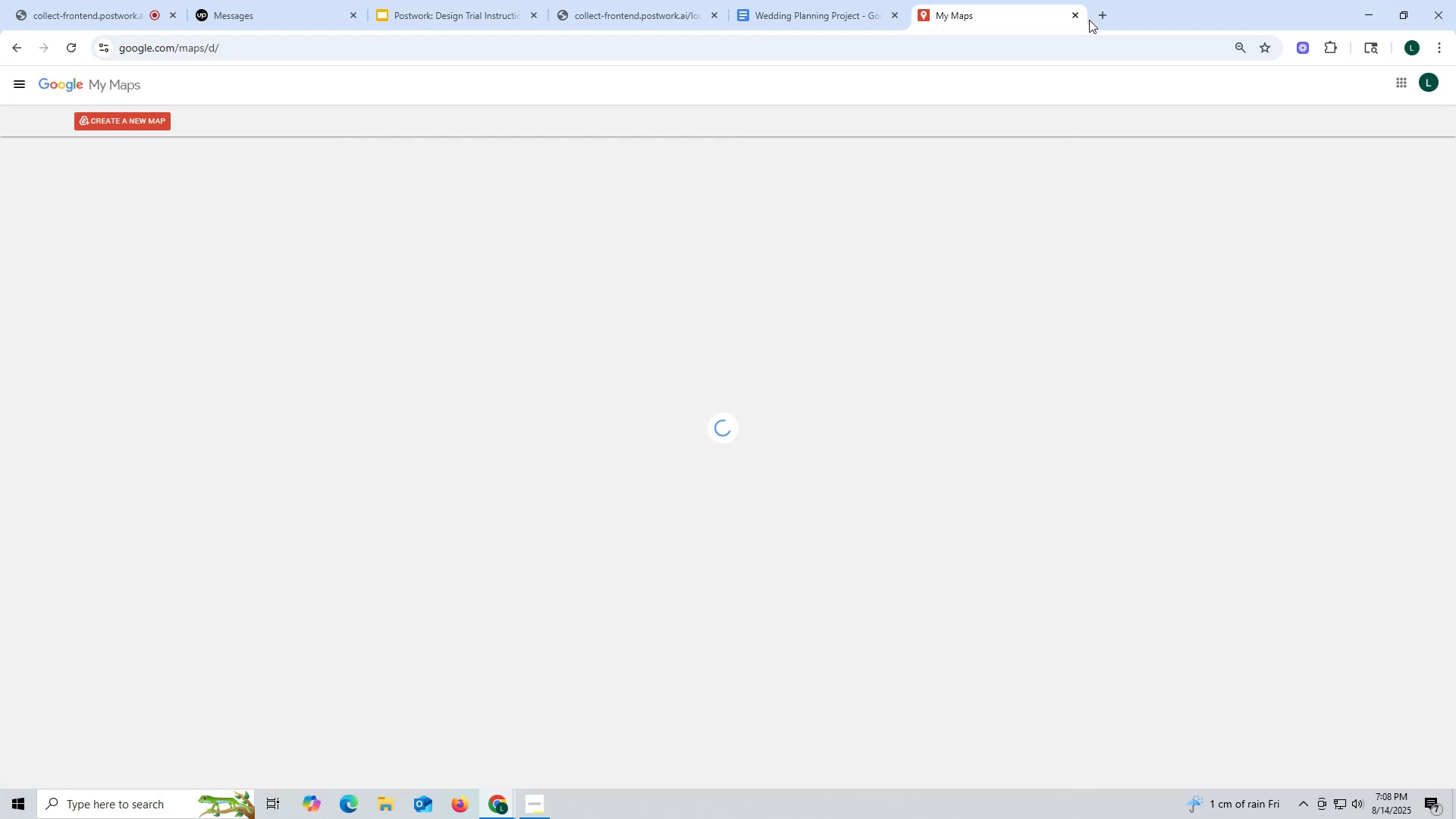 
left_click([1103, 16])
 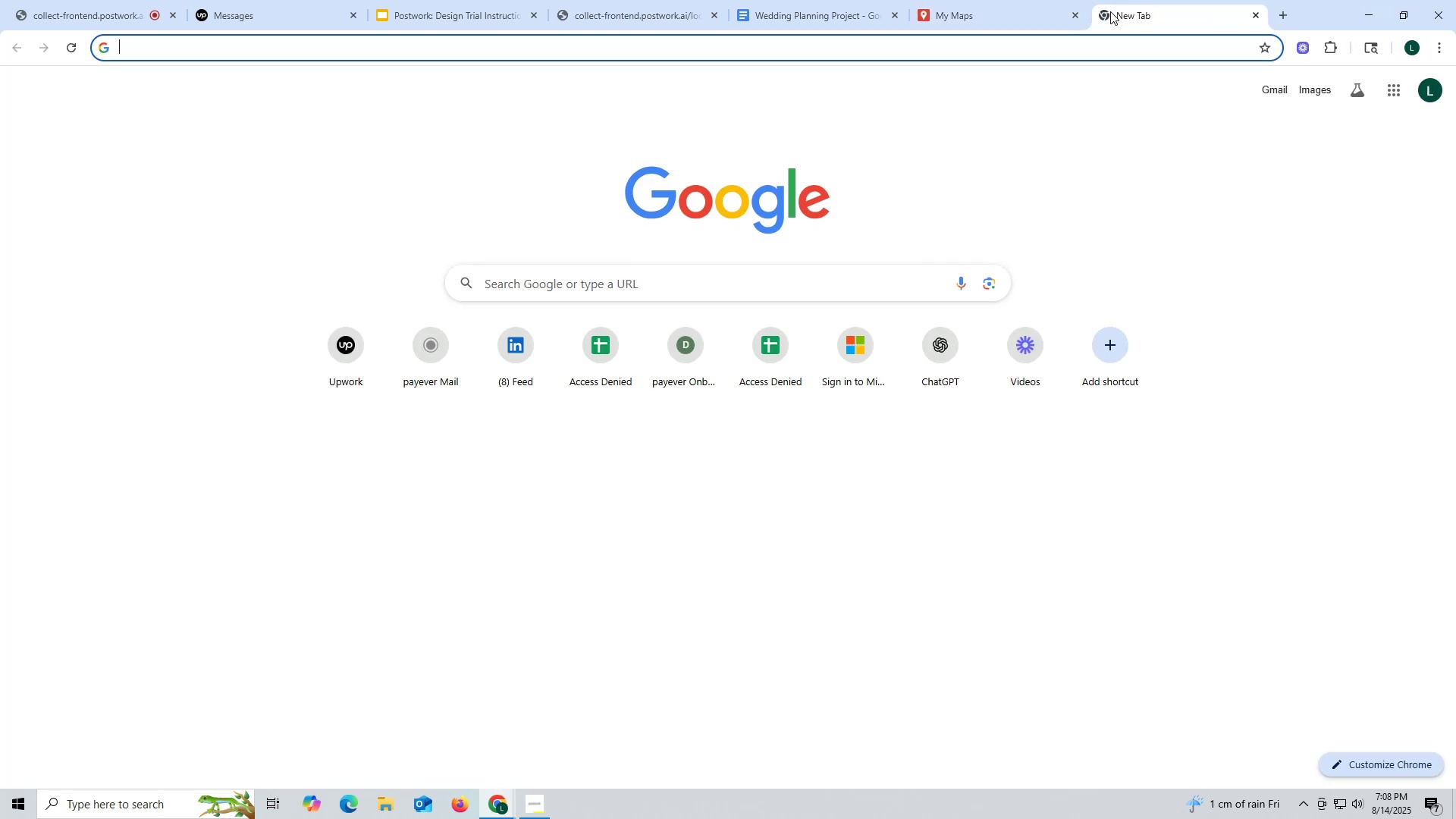 
type(ch)
 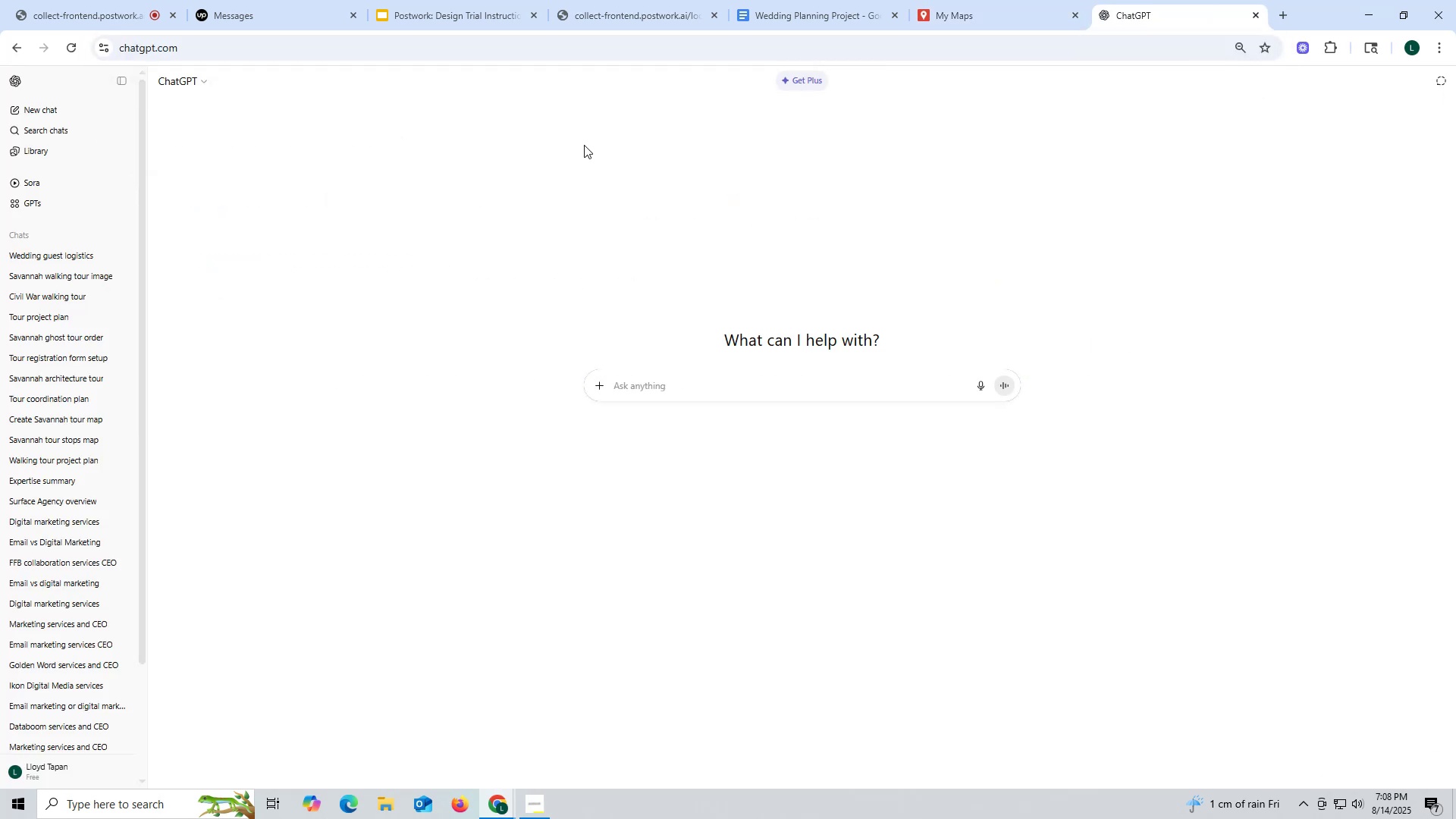 
left_click([979, 15])
 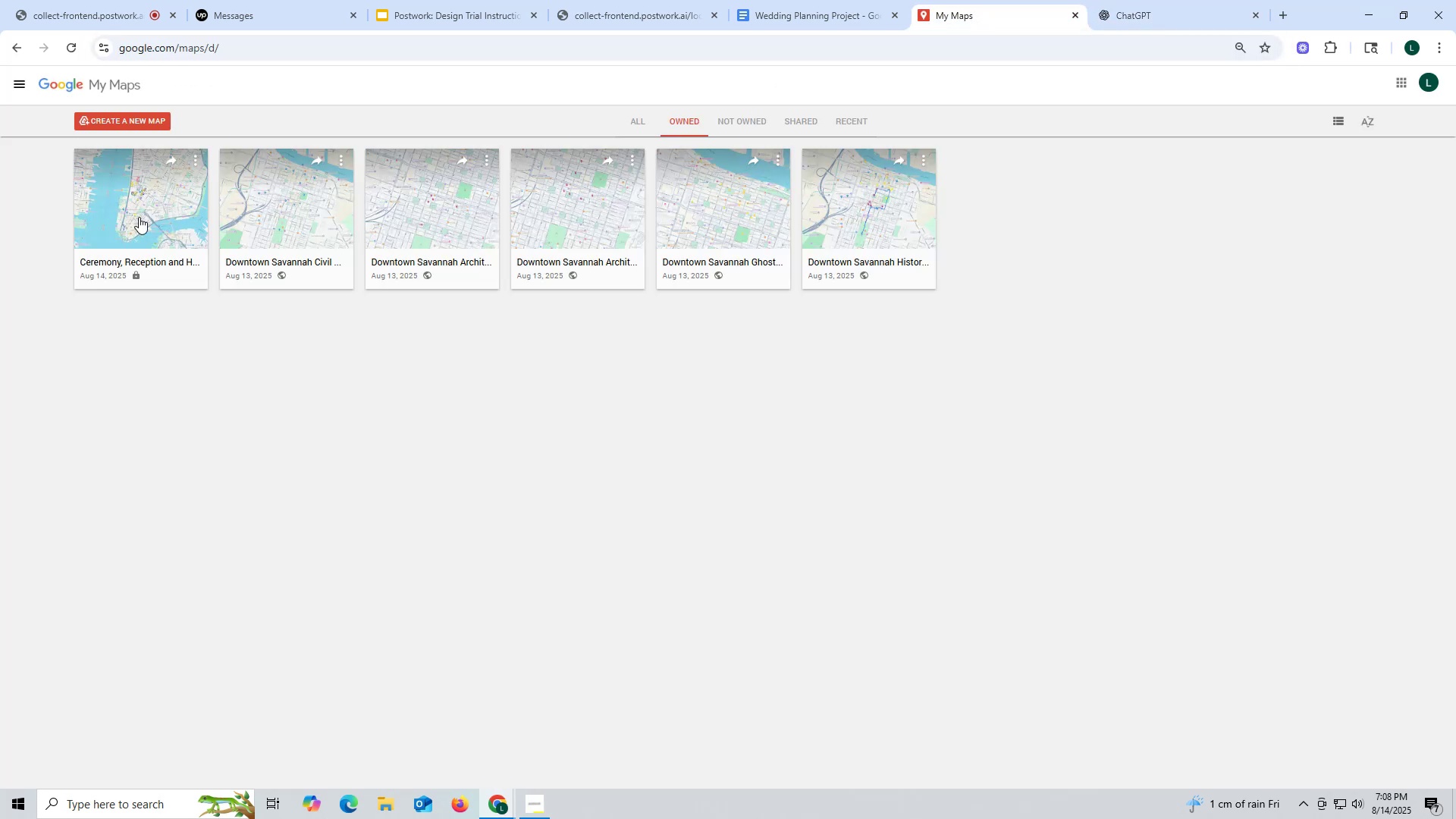 
left_click([121, 220])
 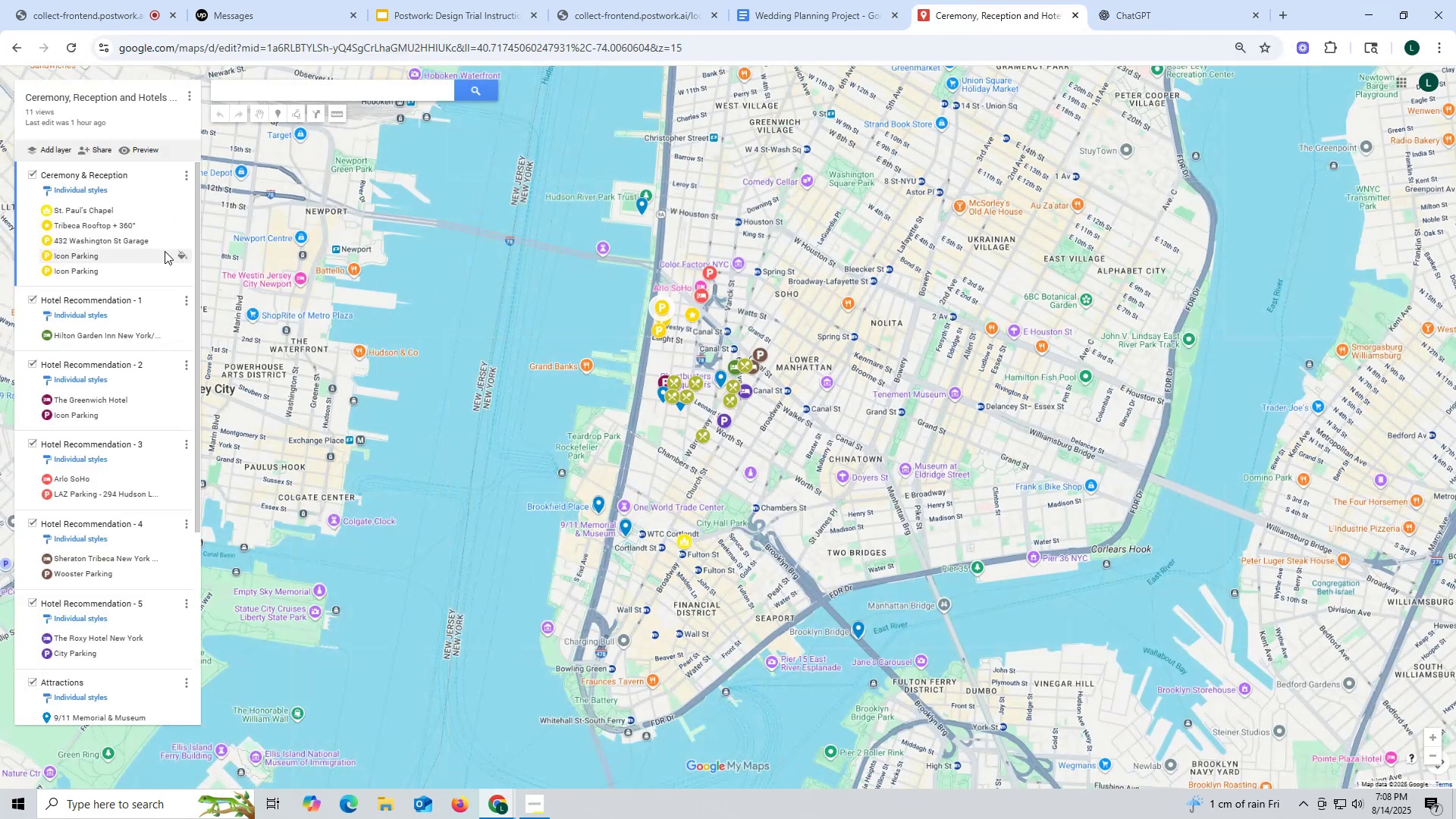 
hold_key(key=ControlLeft, duration=0.46)
scroll: coordinate [609, 301], scroll_direction: up, amount: 1.0
 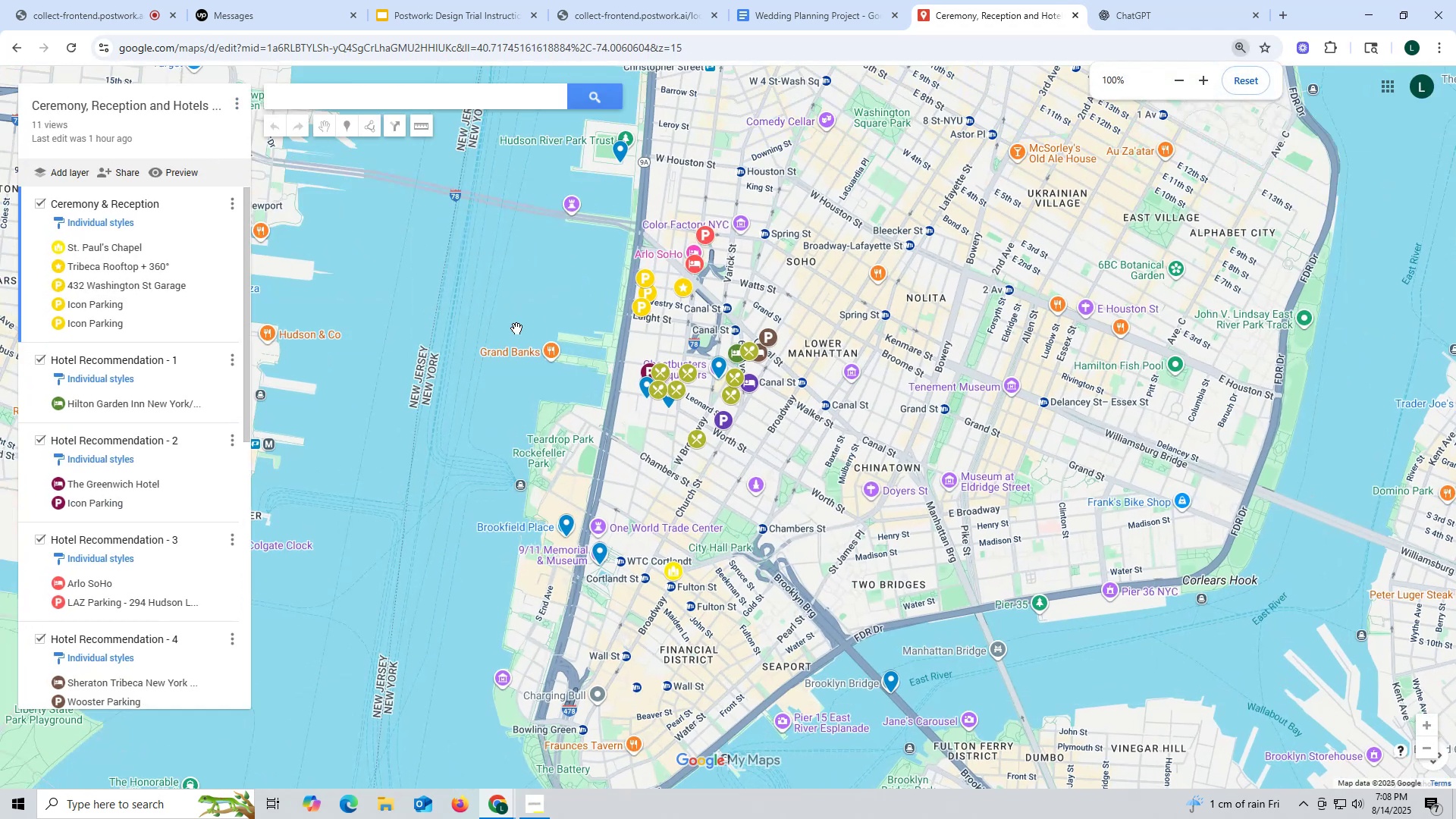 
key(Control+ControlLeft)
 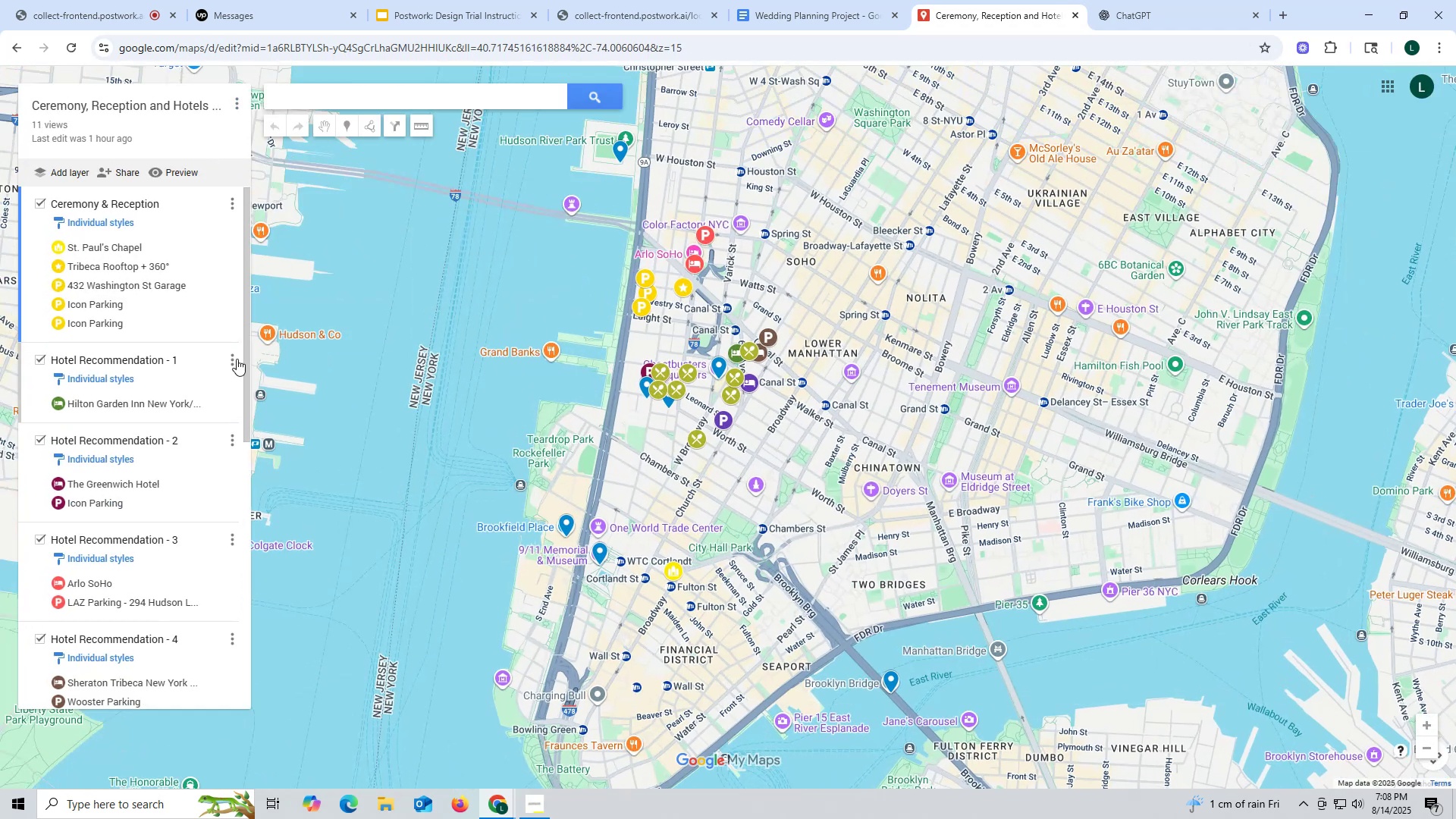 
scroll: coordinate [764, 482], scroll_direction: up, amount: 2.0
 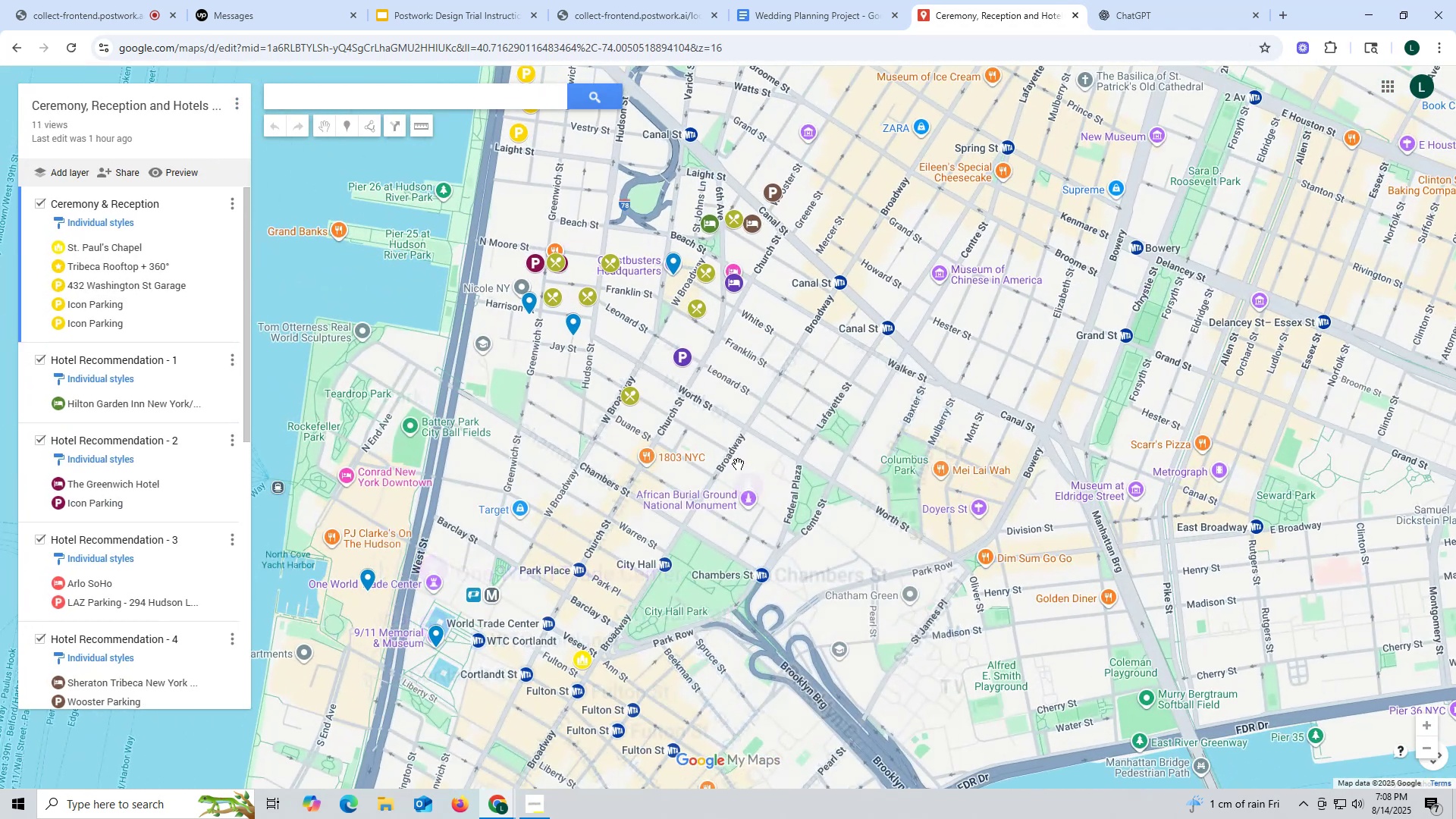 
left_click_drag(start_coordinate=[733, 447], to_coordinate=[858, 466])
 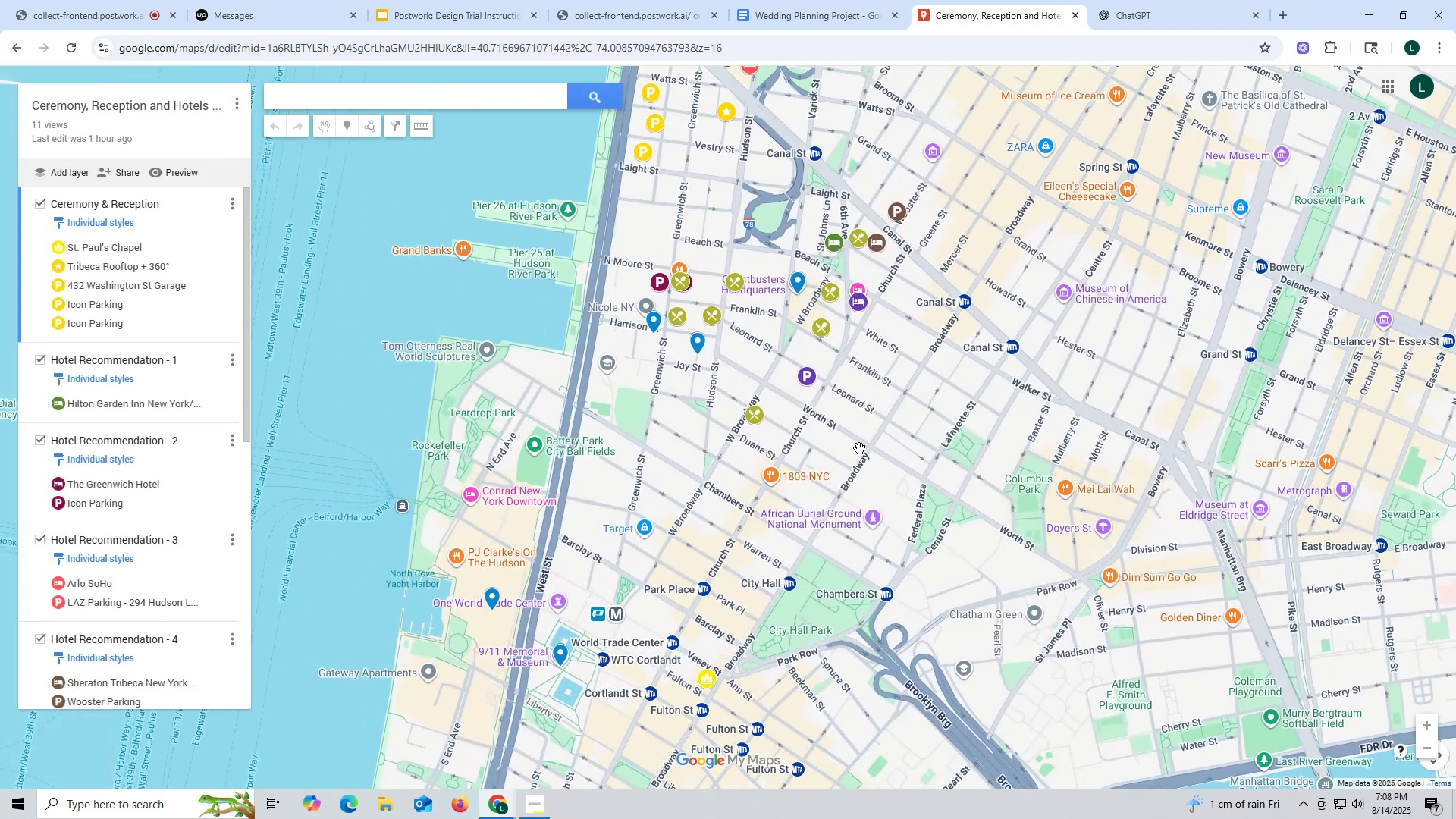 
scroll: coordinate [859, 448], scroll_direction: down, amount: 1.0
 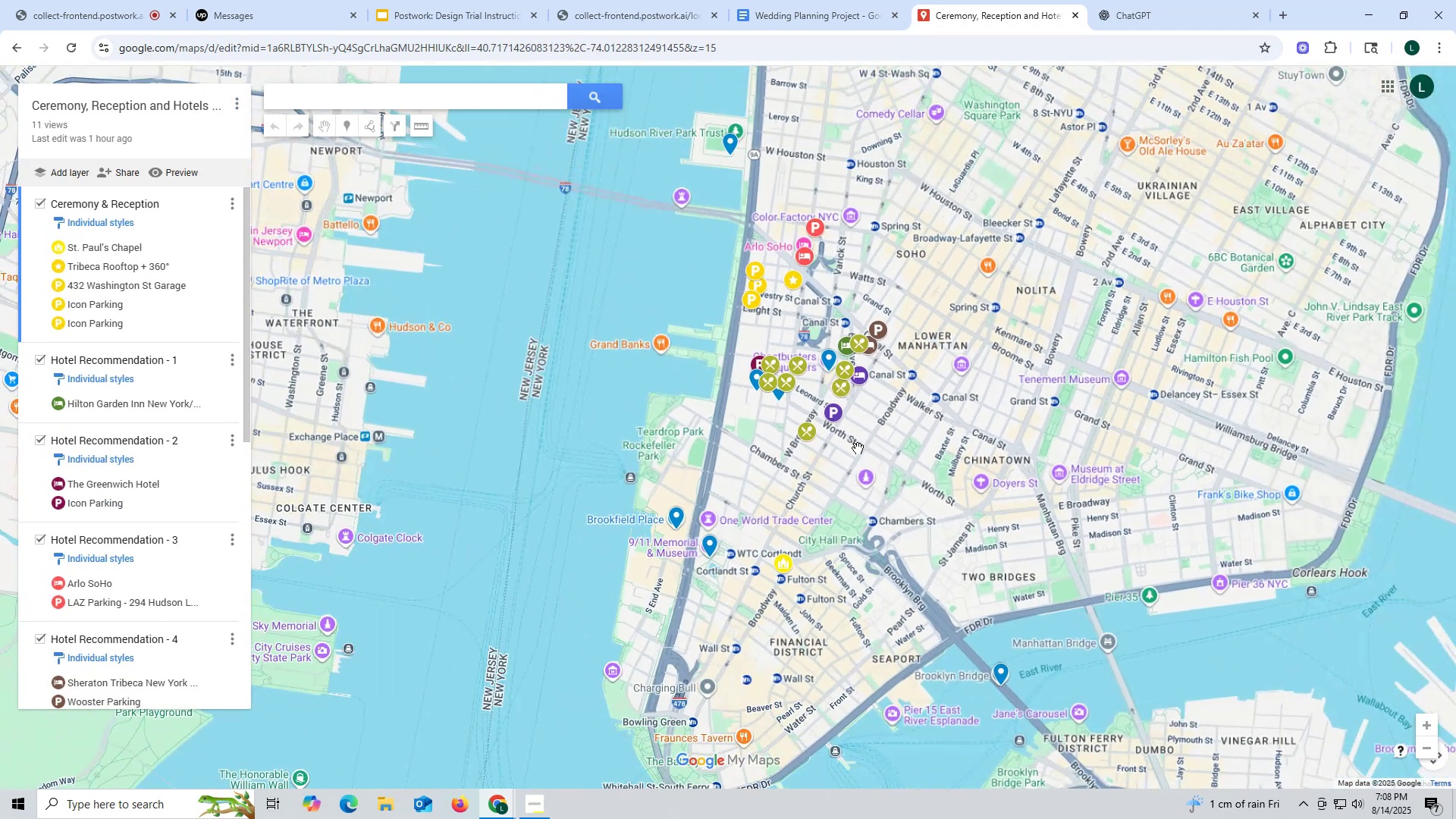 
scroll: coordinate [867, 454], scroll_direction: up, amount: 1.0
 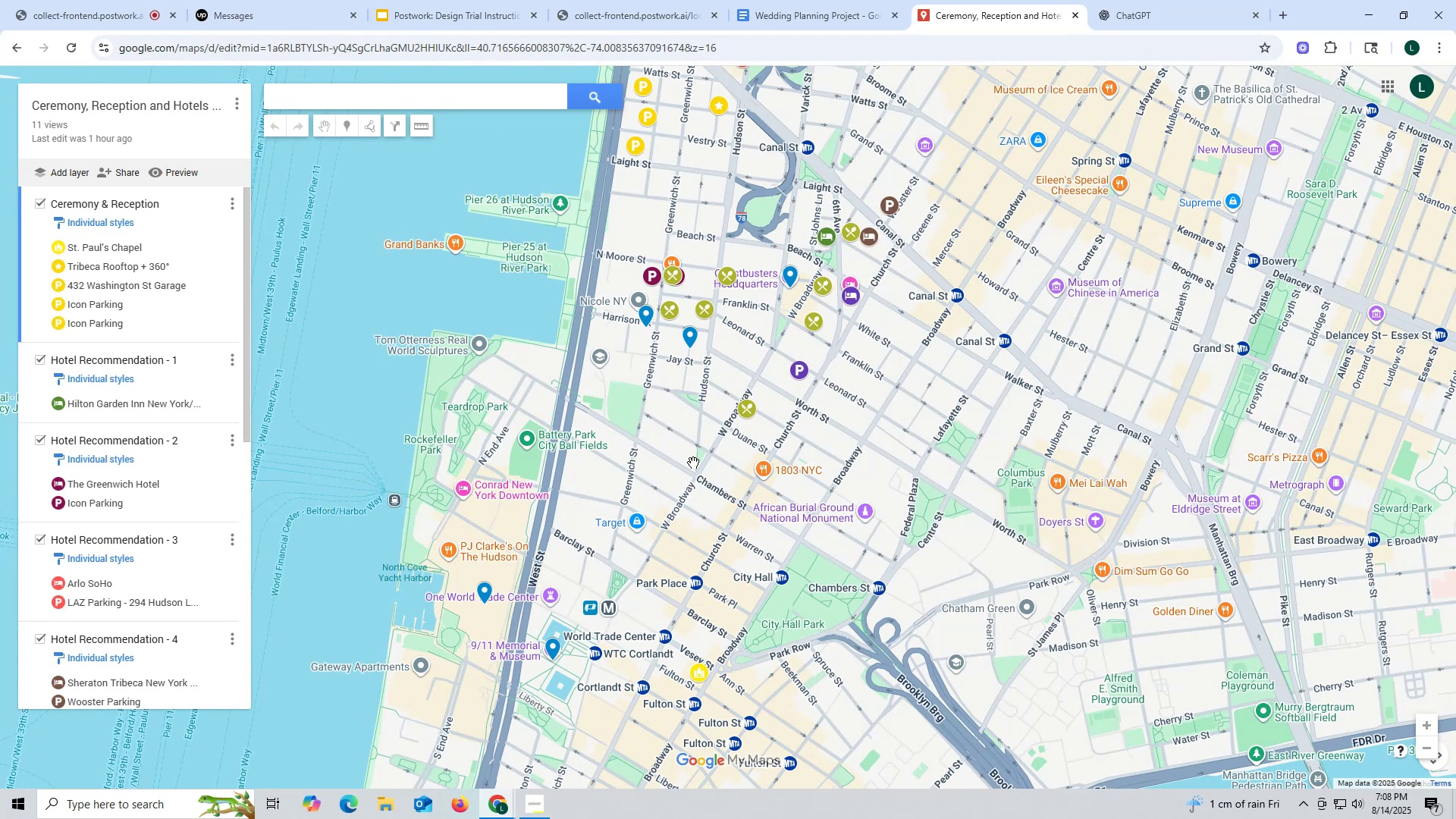 
wait(11.12)
 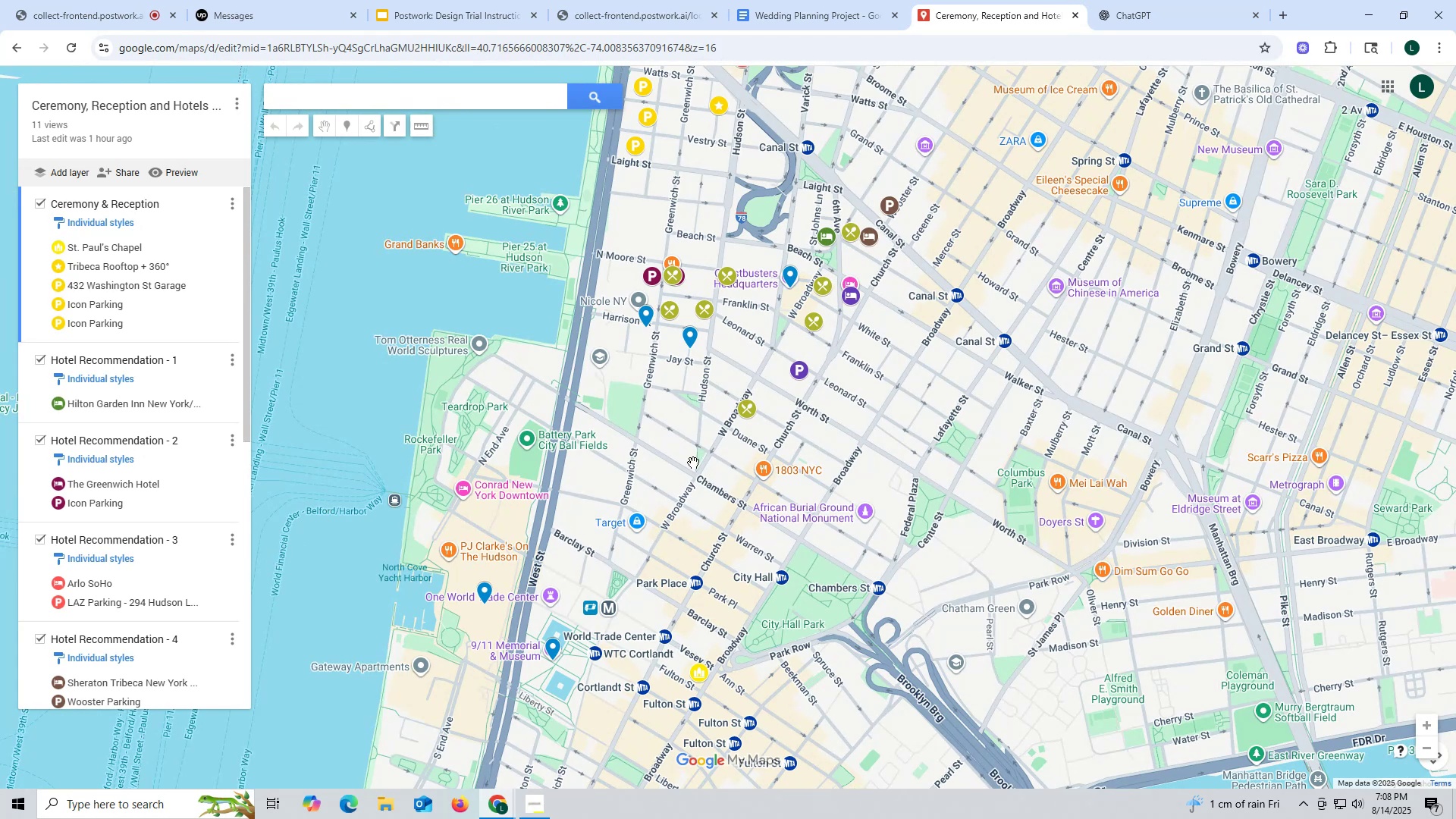 
left_click([141, 249])
 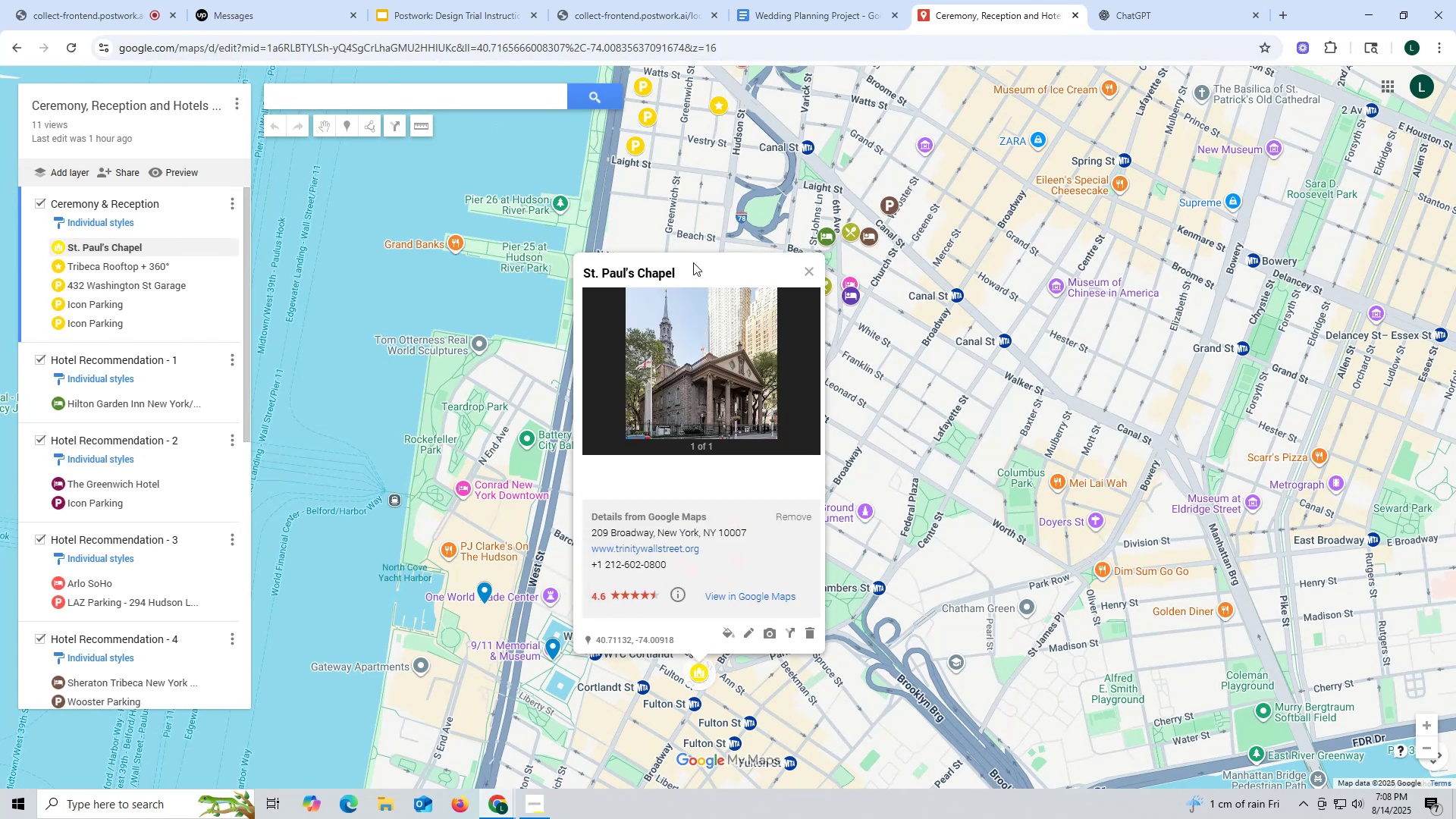 
left_click_drag(start_coordinate=[695, 266], to_coordinate=[577, 271])
 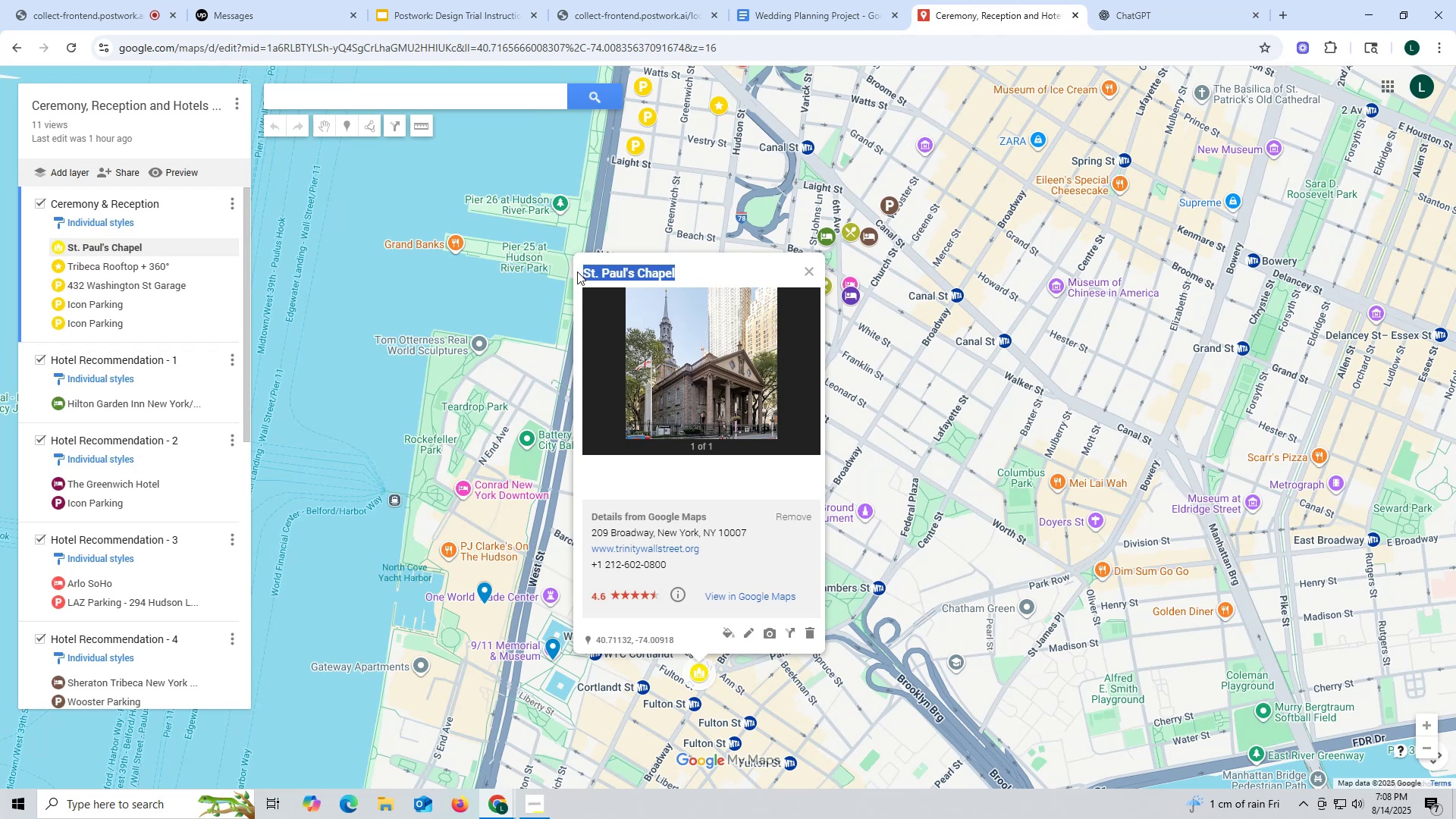 
key(Control+ControlLeft)
 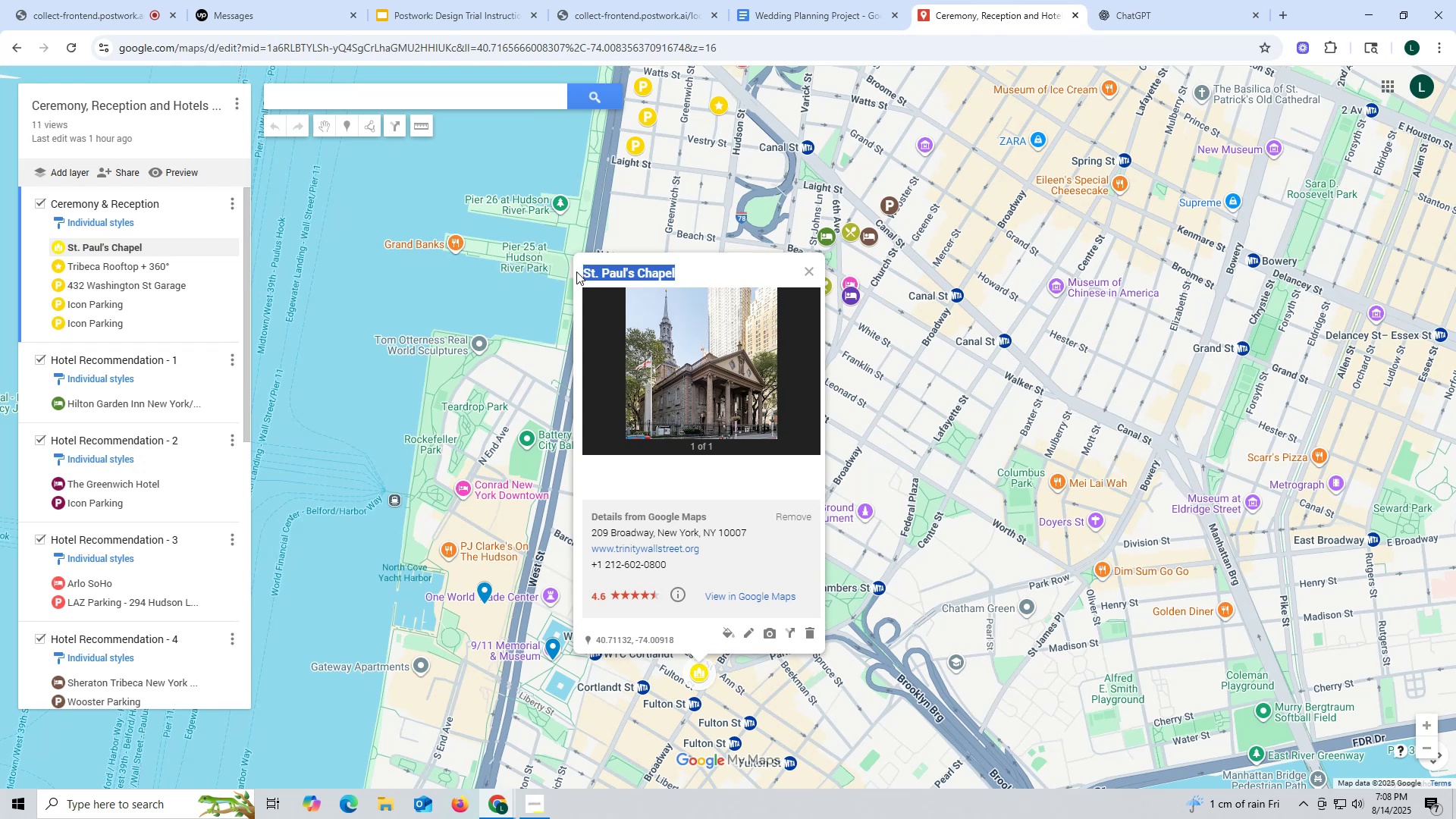 
key(Control+C)
 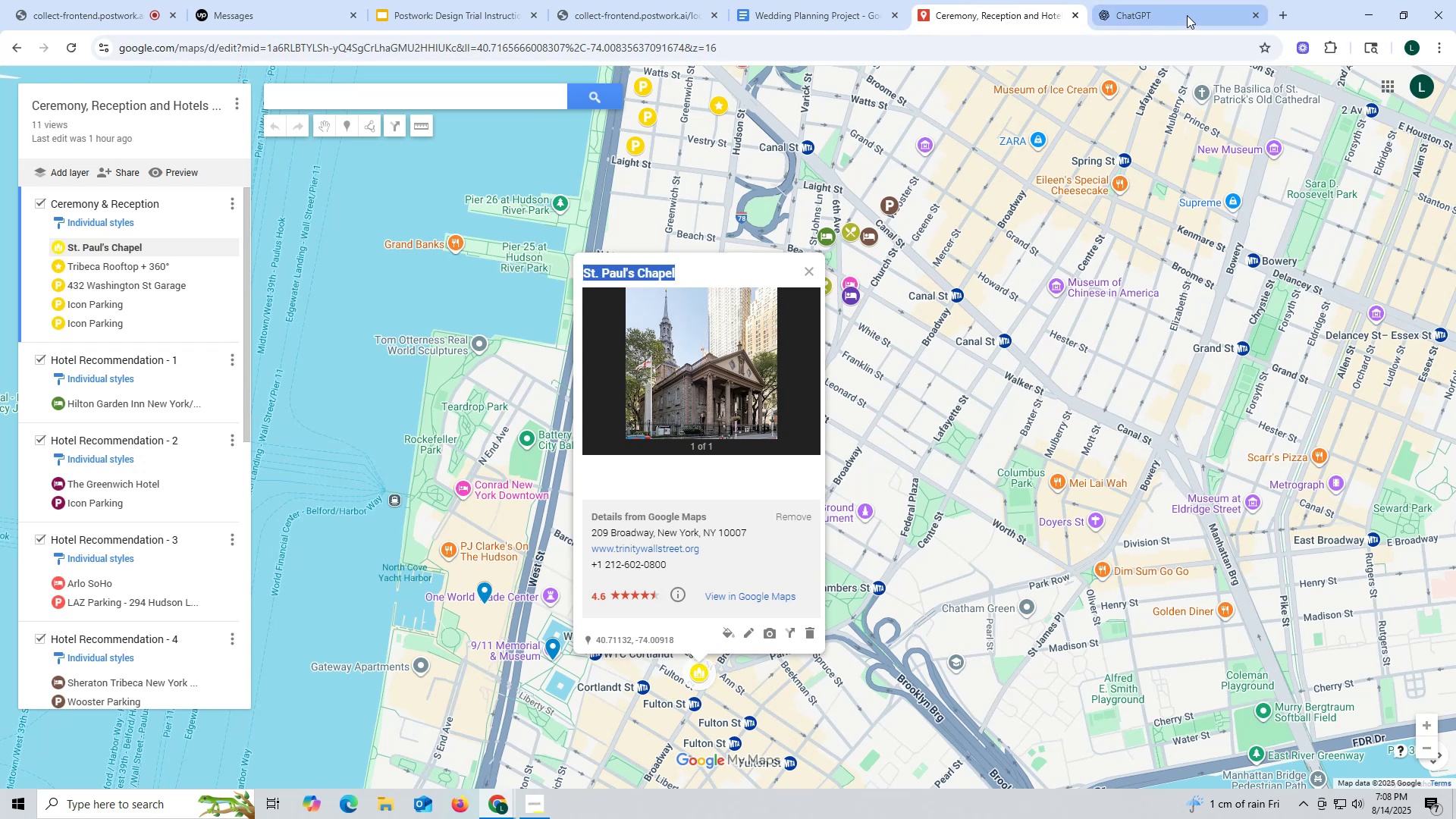 
left_click_drag(start_coordinate=[1197, 13], to_coordinate=[1178, 17])
 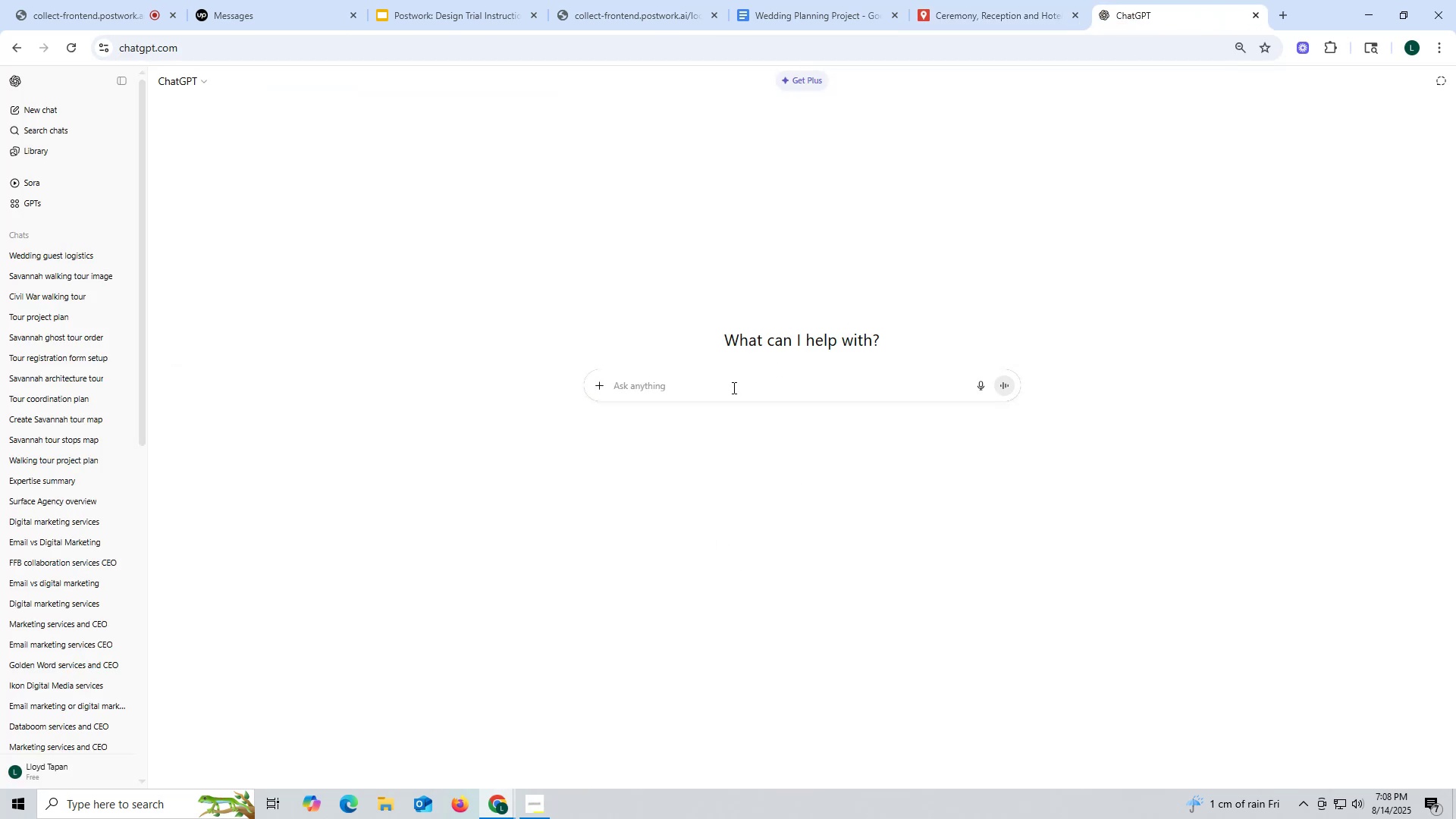 
left_click([730, 384])
 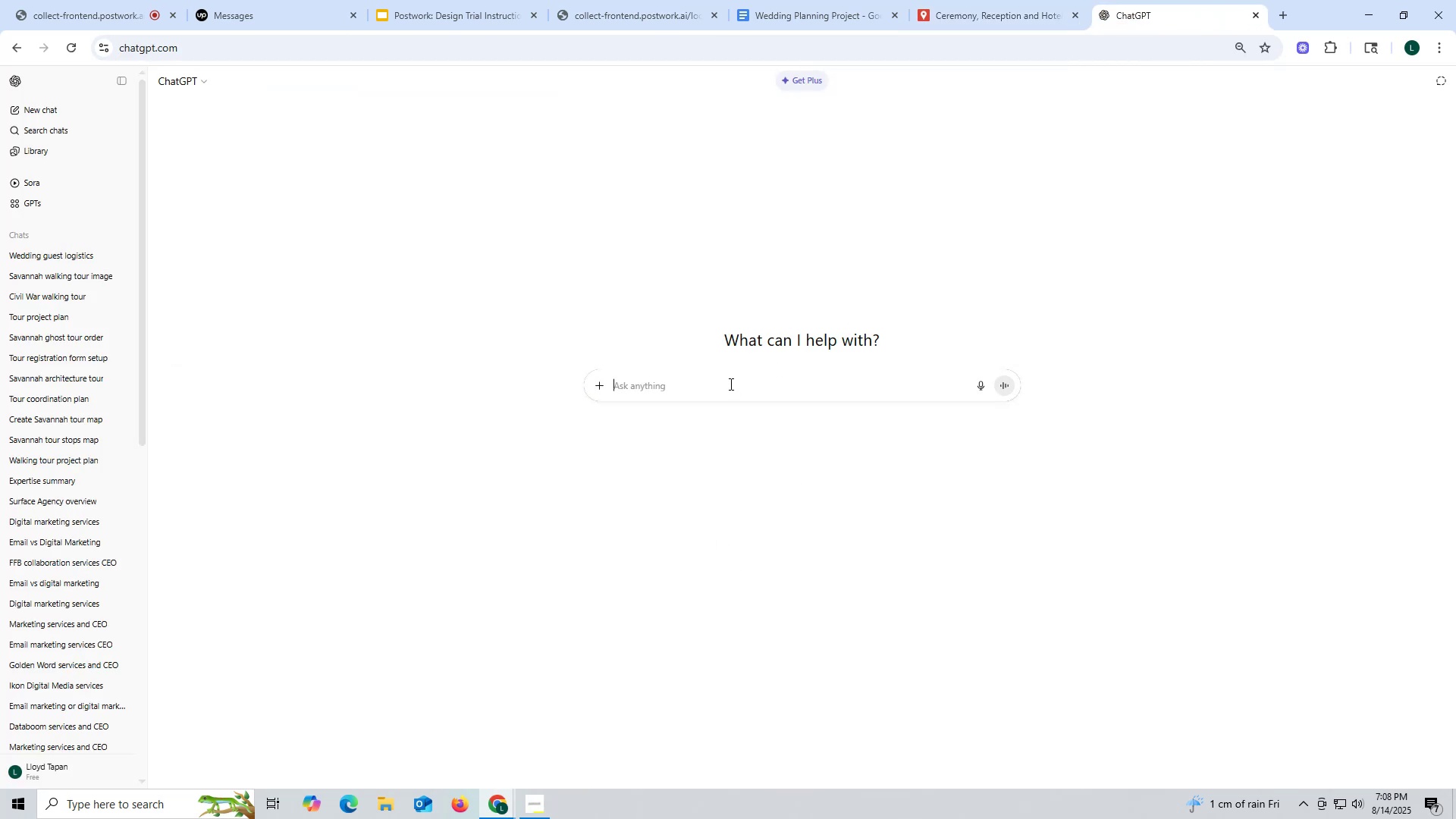 
key(Control+ControlLeft)
 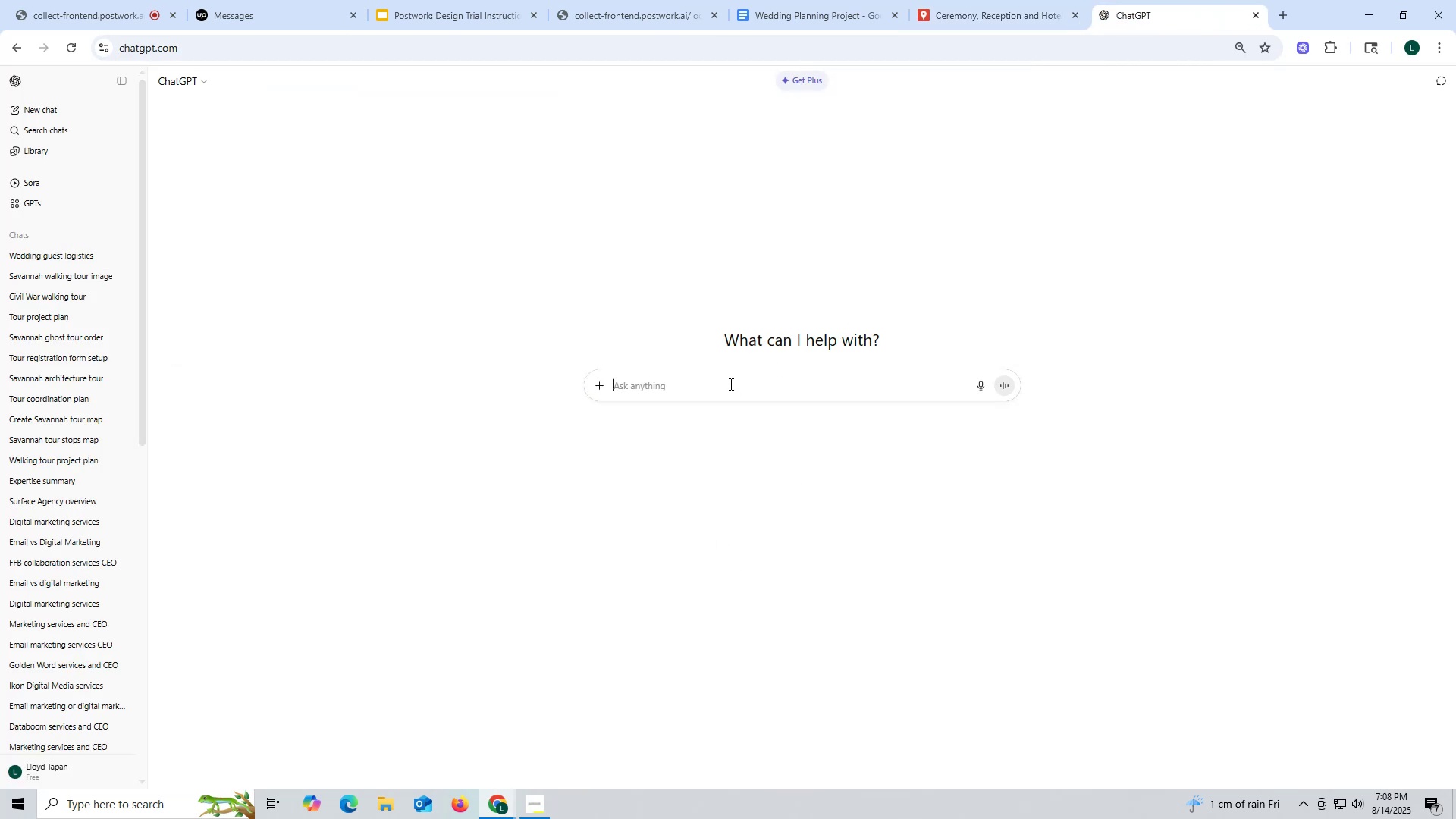 
key(Control+V)
 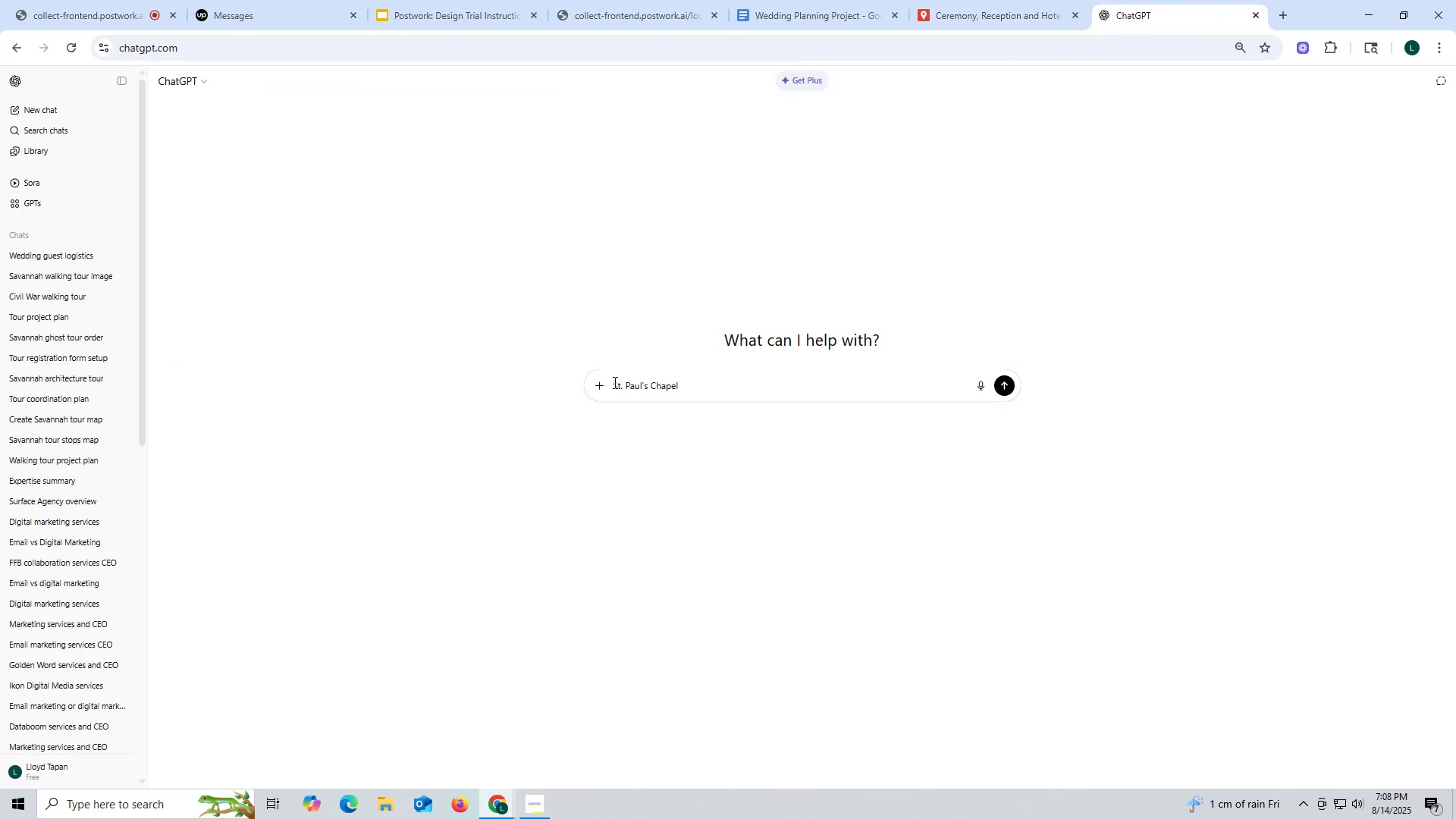 
left_click([610, 382])
 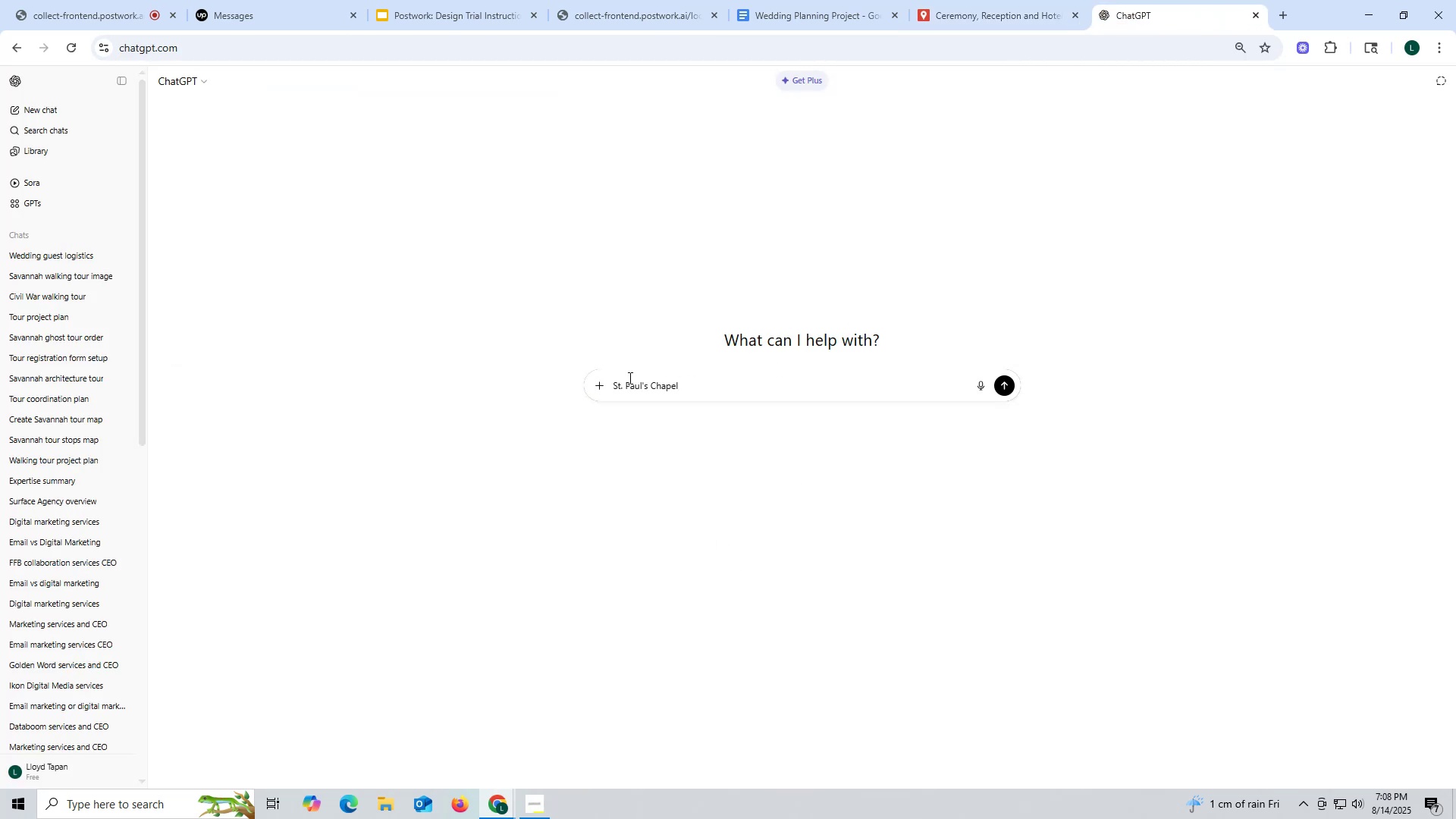 
type(pa)
key(Backspace)
key(Backspace)
 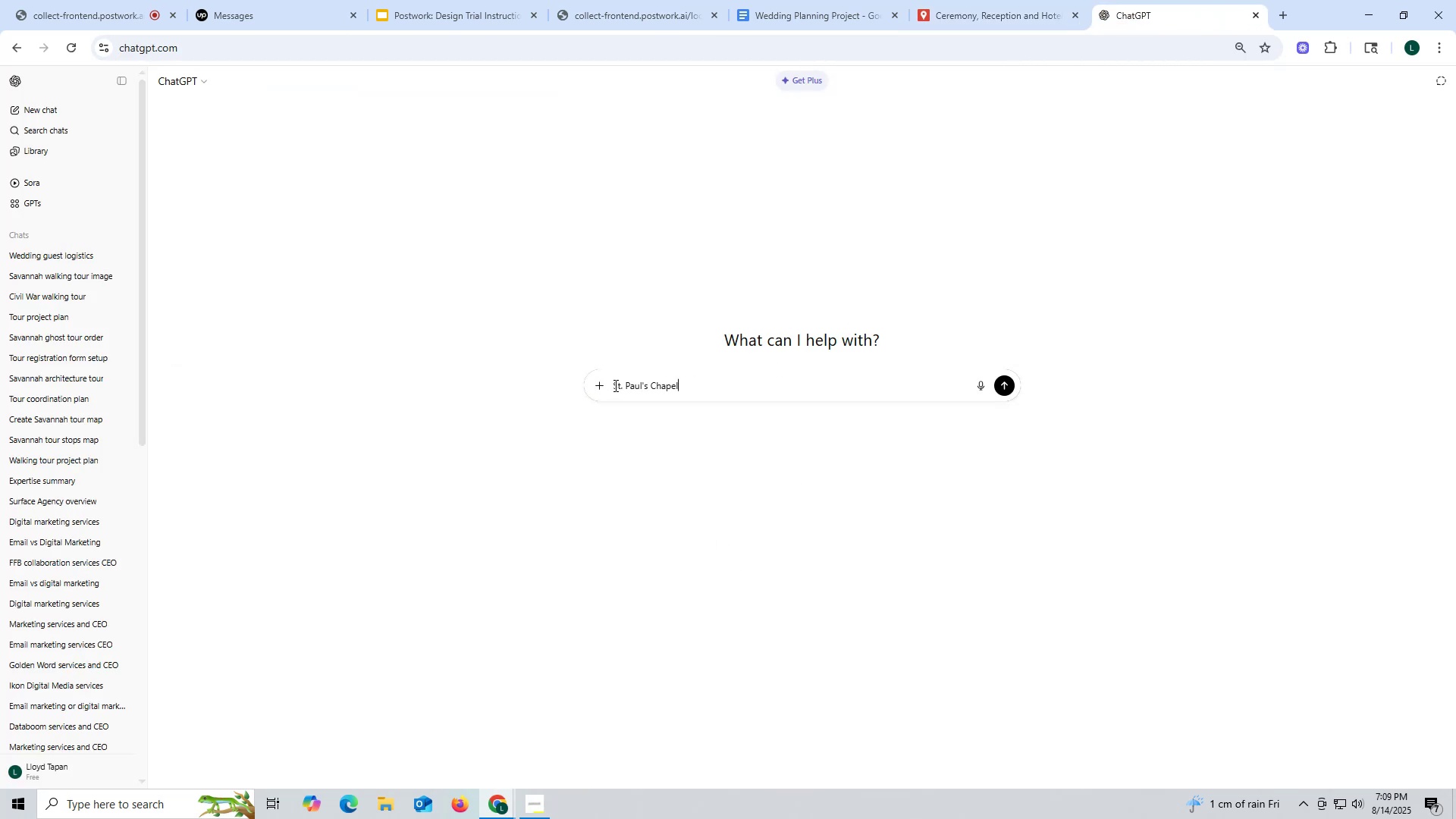 
left_click([614, 385])
 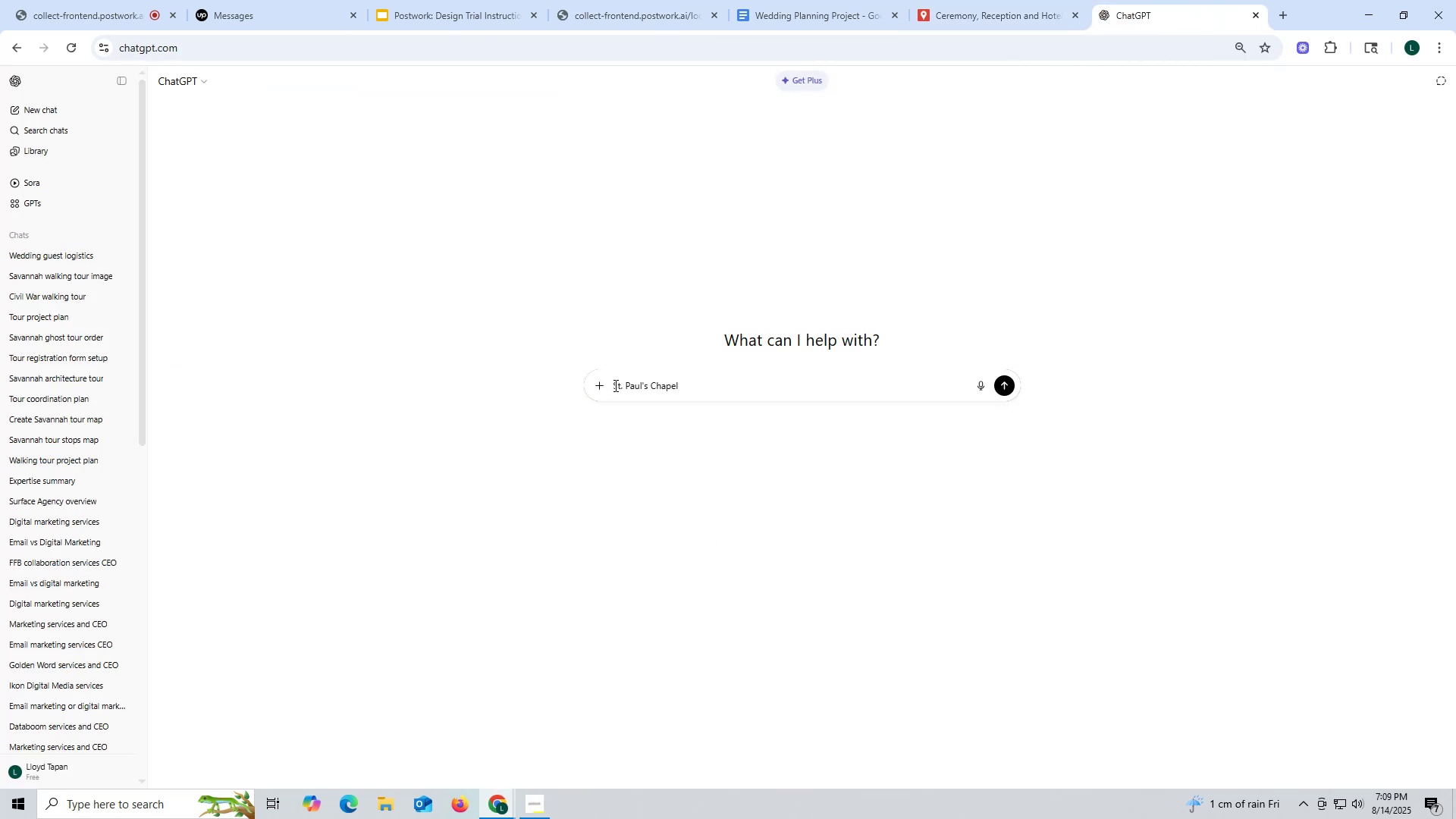 
type(parking near )
 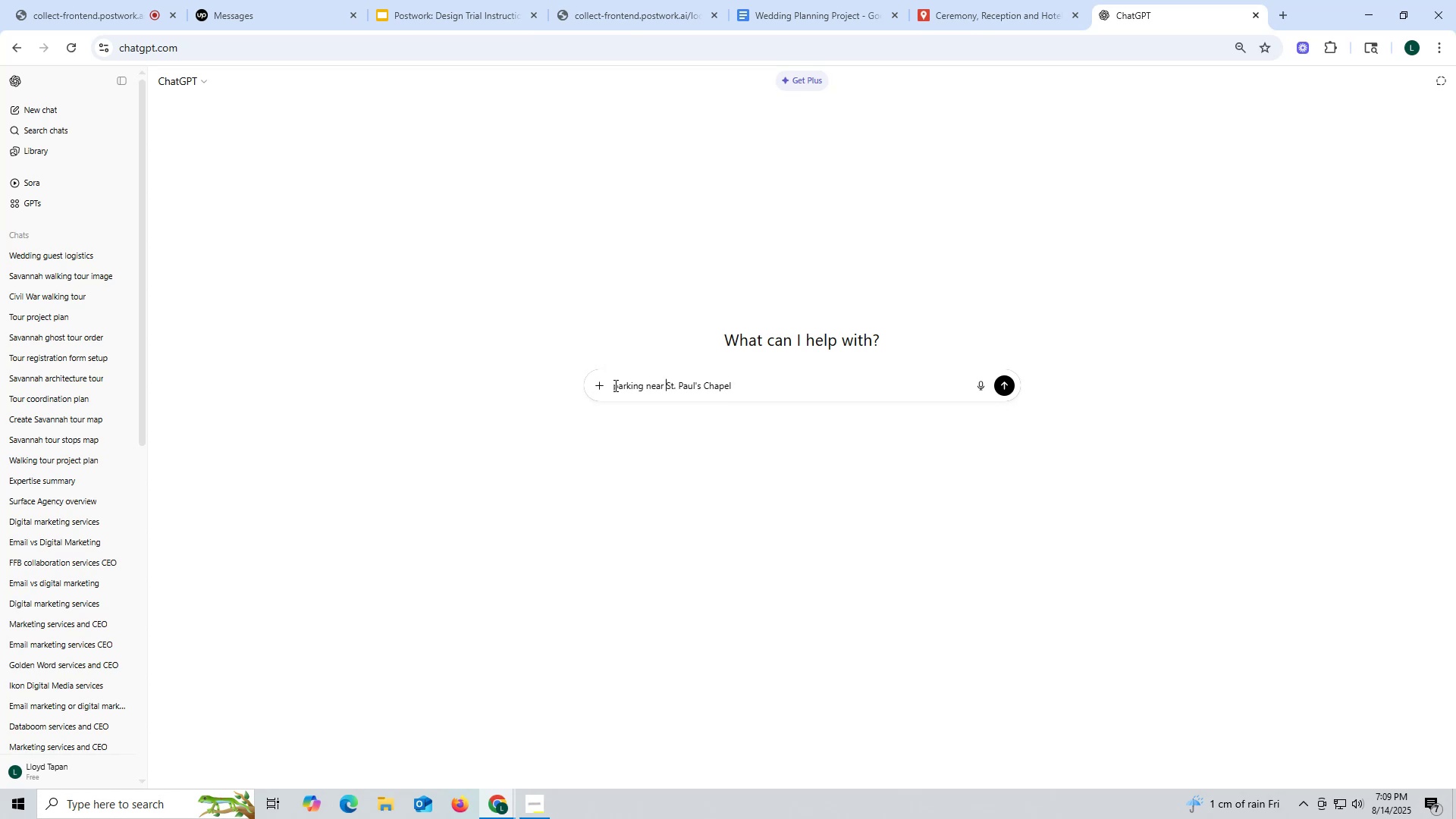 
left_click([771, 383])
 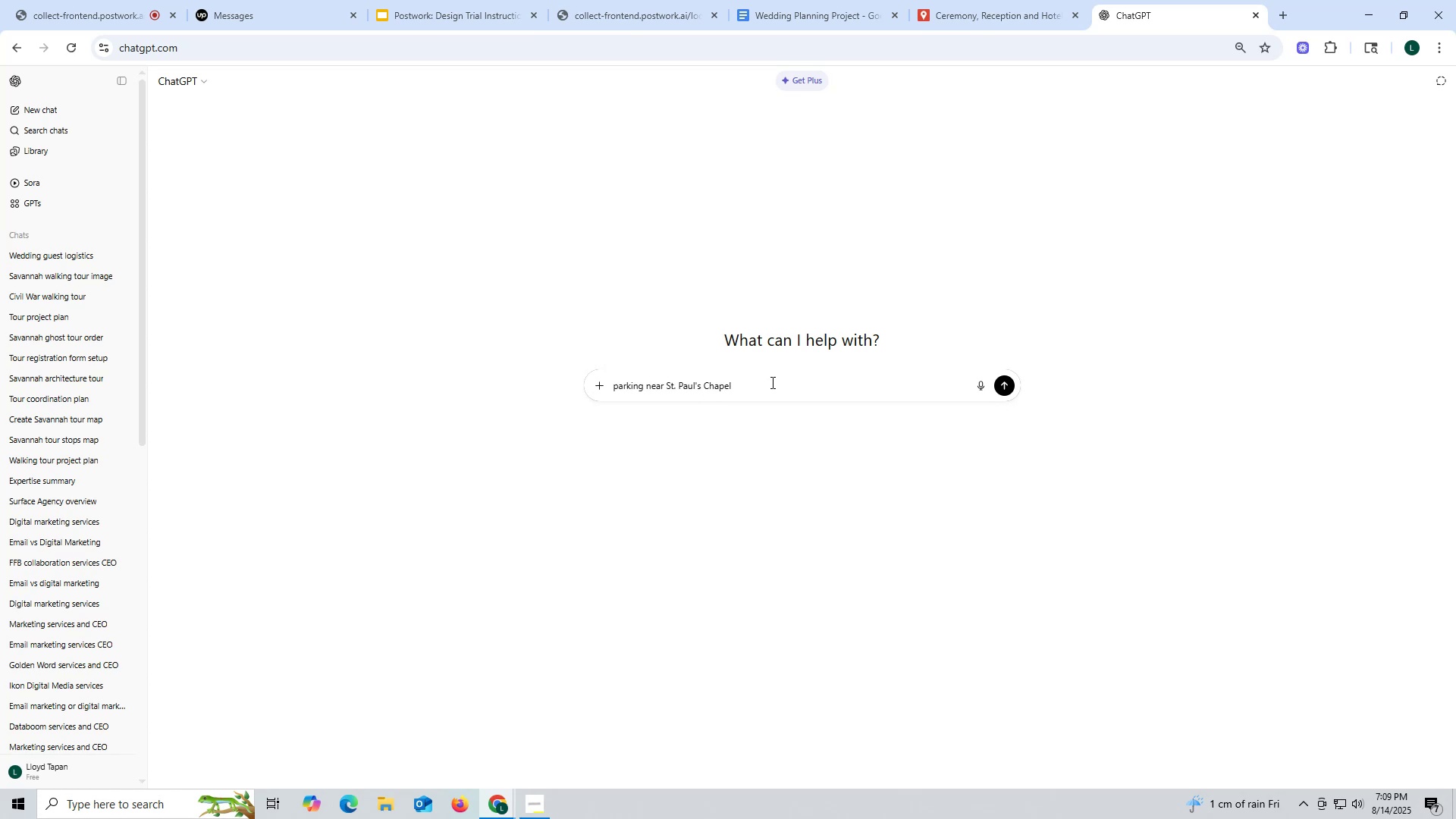 
type( nyc)
 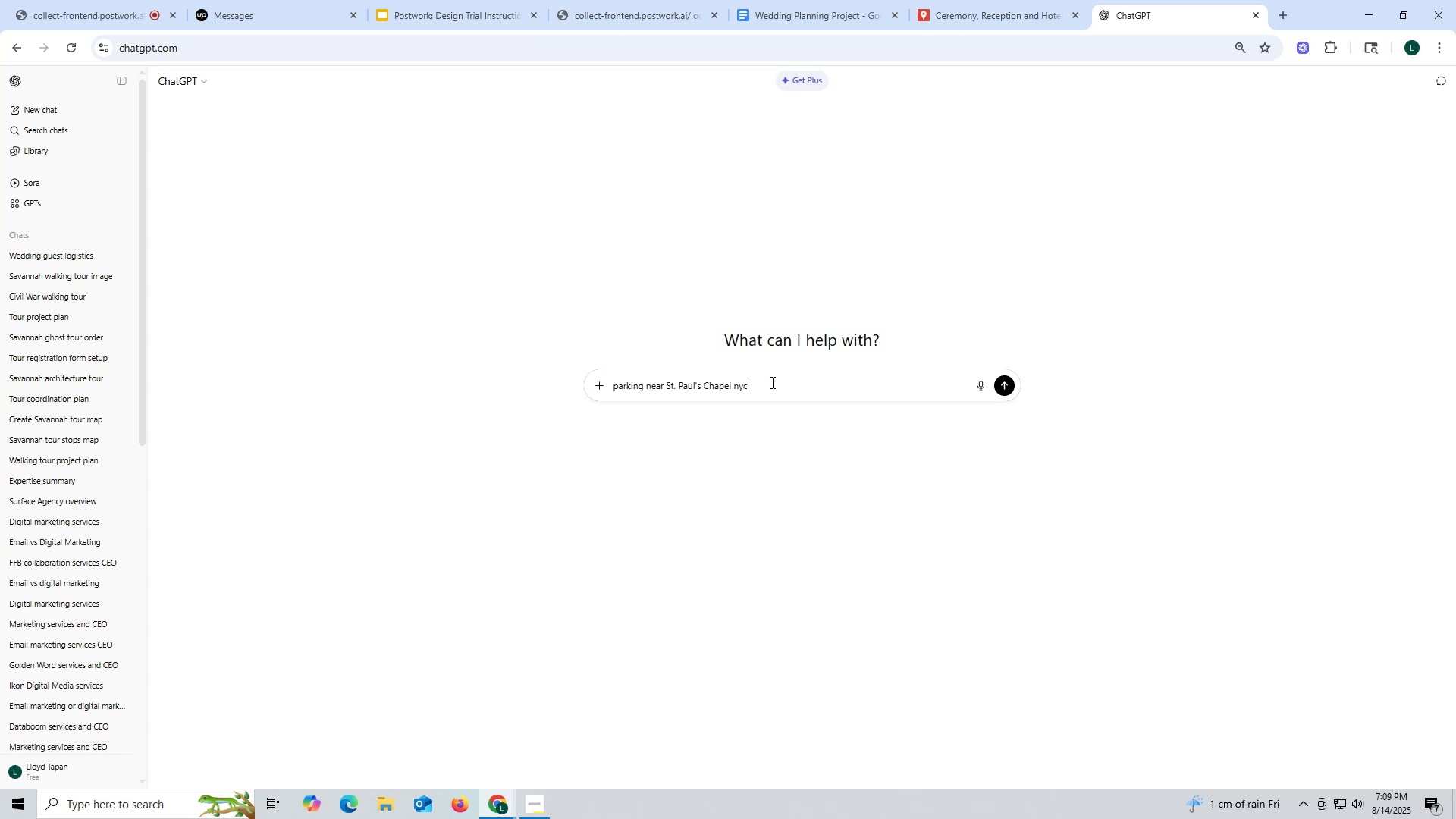 
key(Enter)
 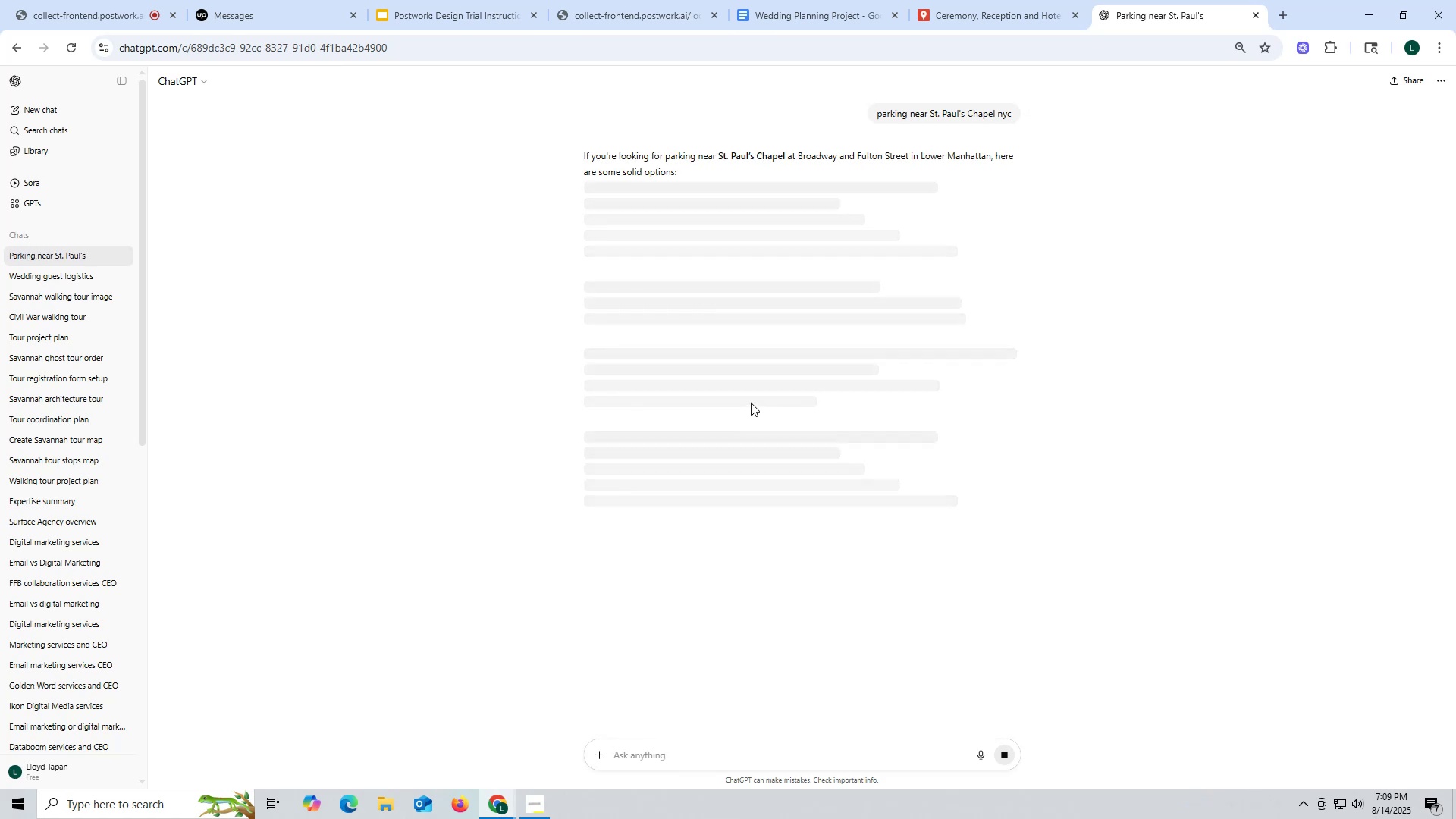 
wait(11.06)
 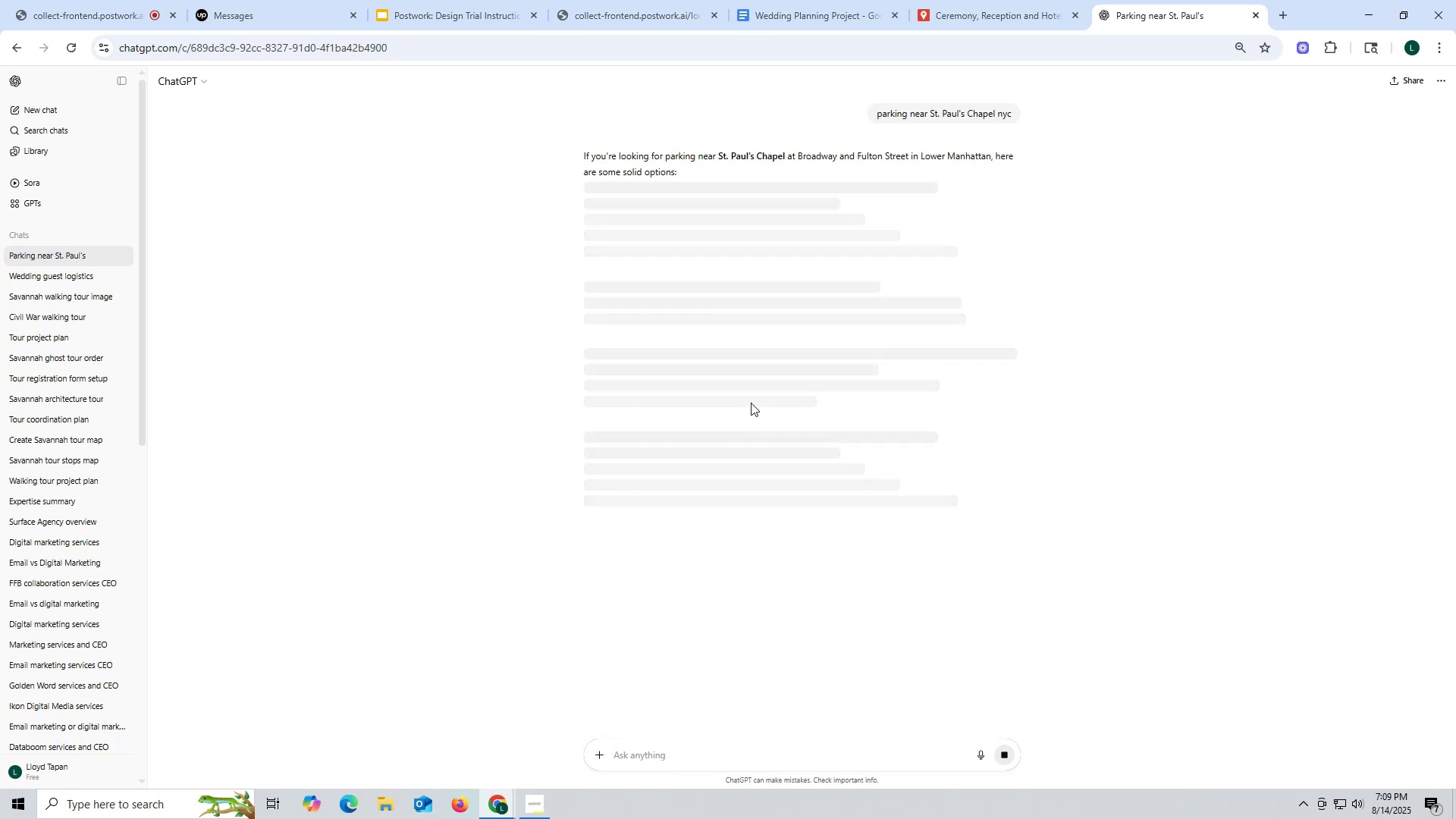 
left_click([996, 211])
 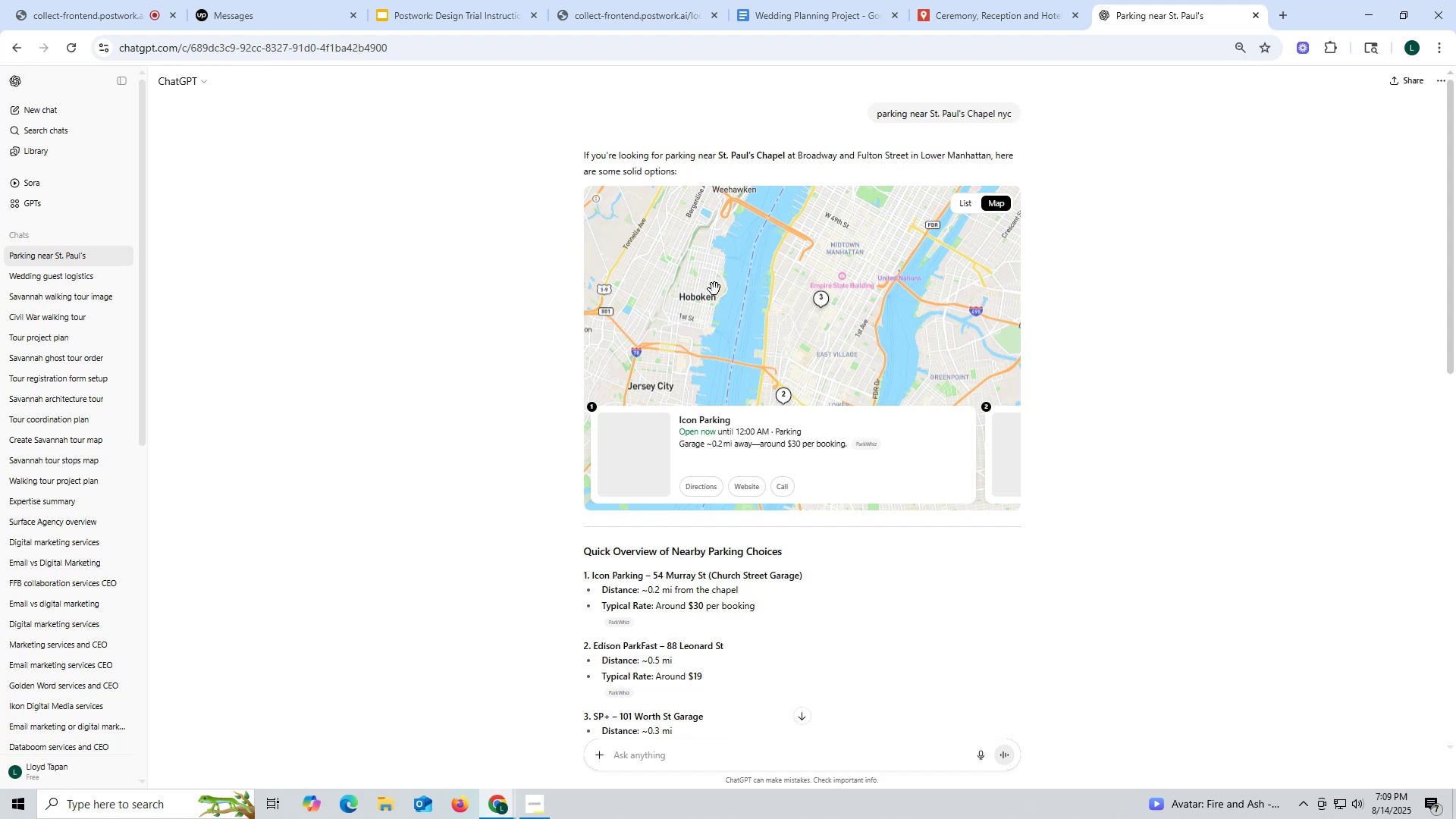 
scroll: coordinate [585, 510], scroll_direction: down, amount: 6.0
 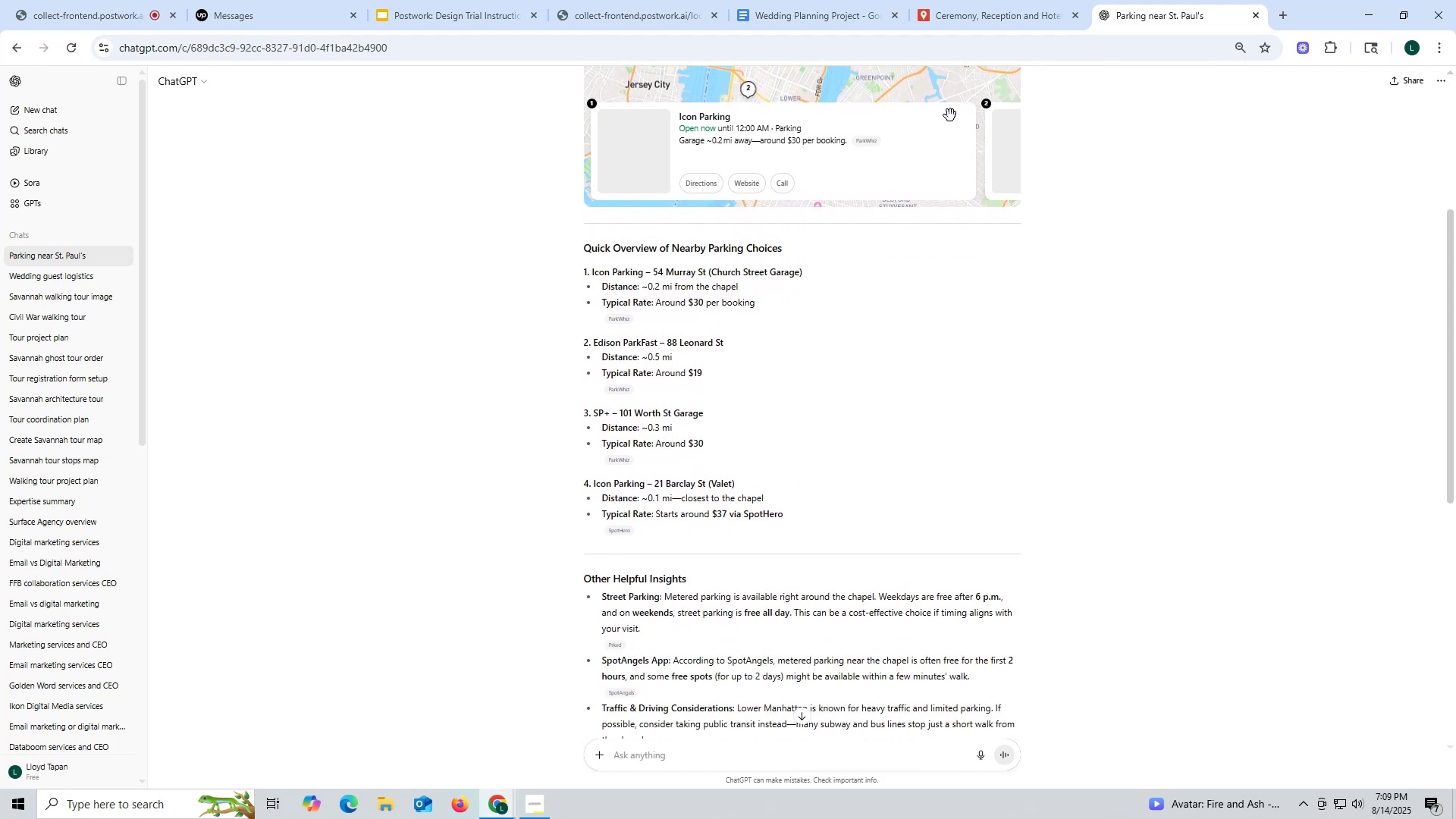 
scroll: coordinate [768, 195], scroll_direction: up, amount: 4.0
 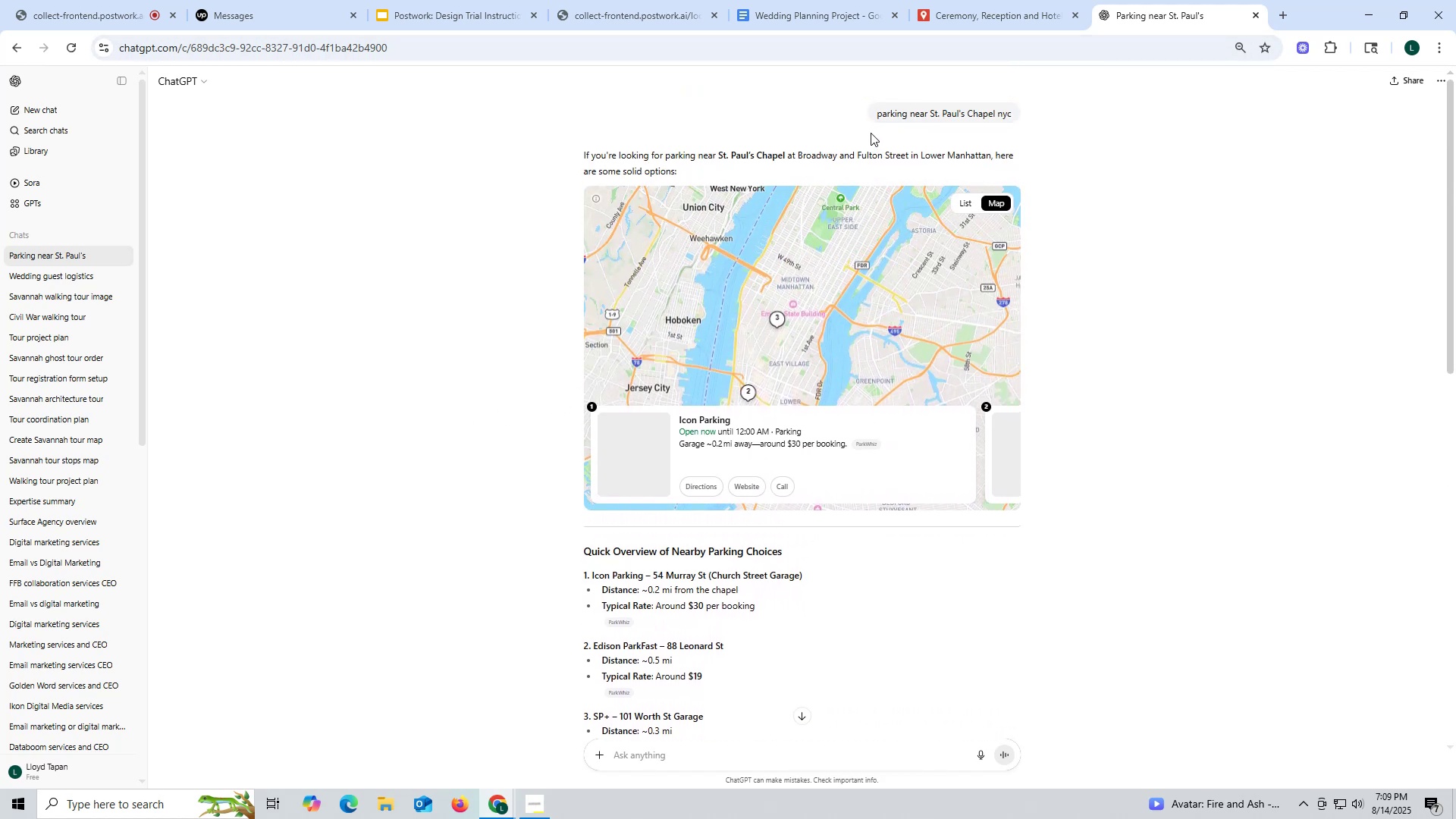 
left_click_drag(start_coordinate=[871, 115], to_coordinate=[1025, 114])
 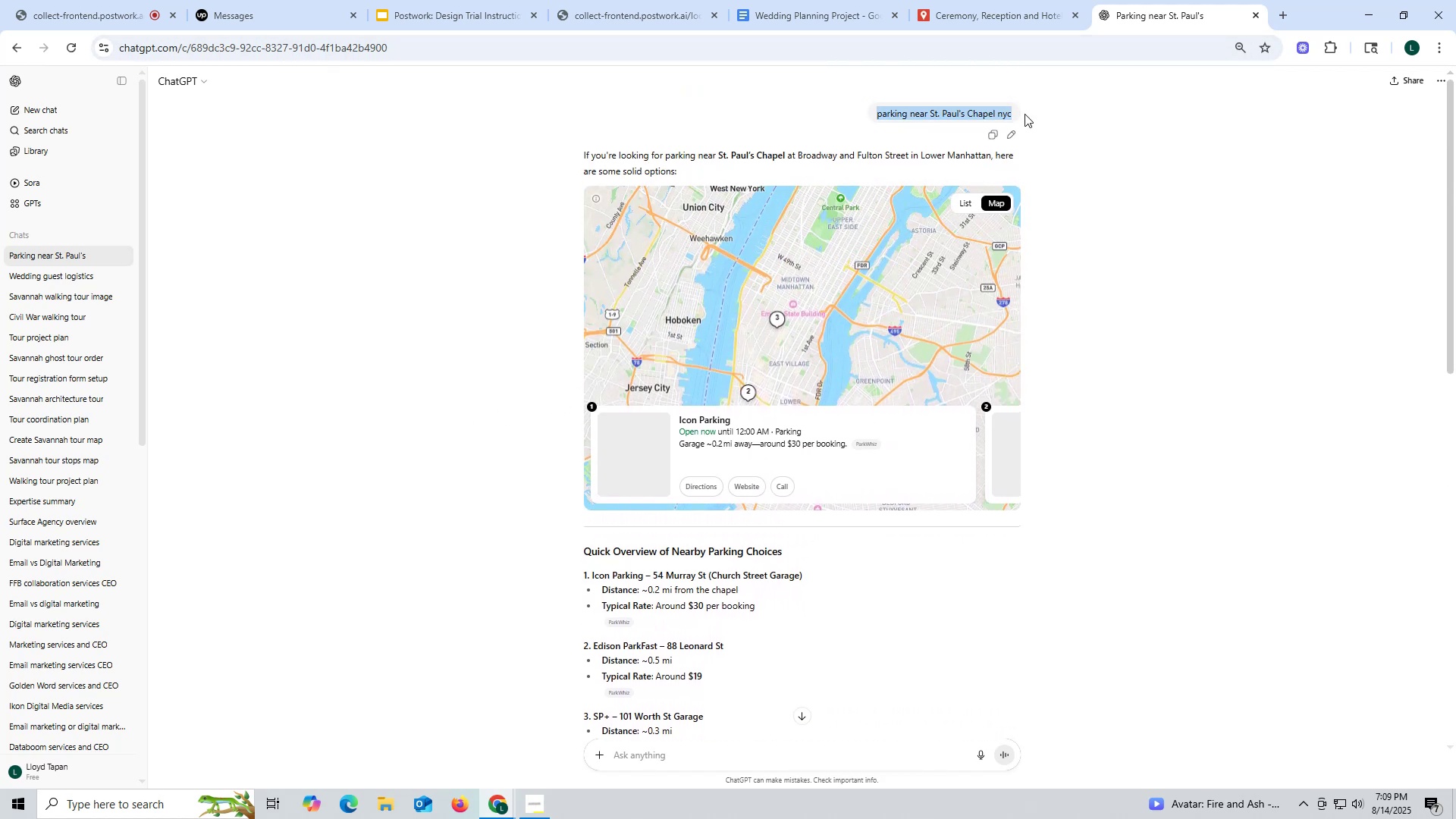 
key(Control+ControlLeft)
 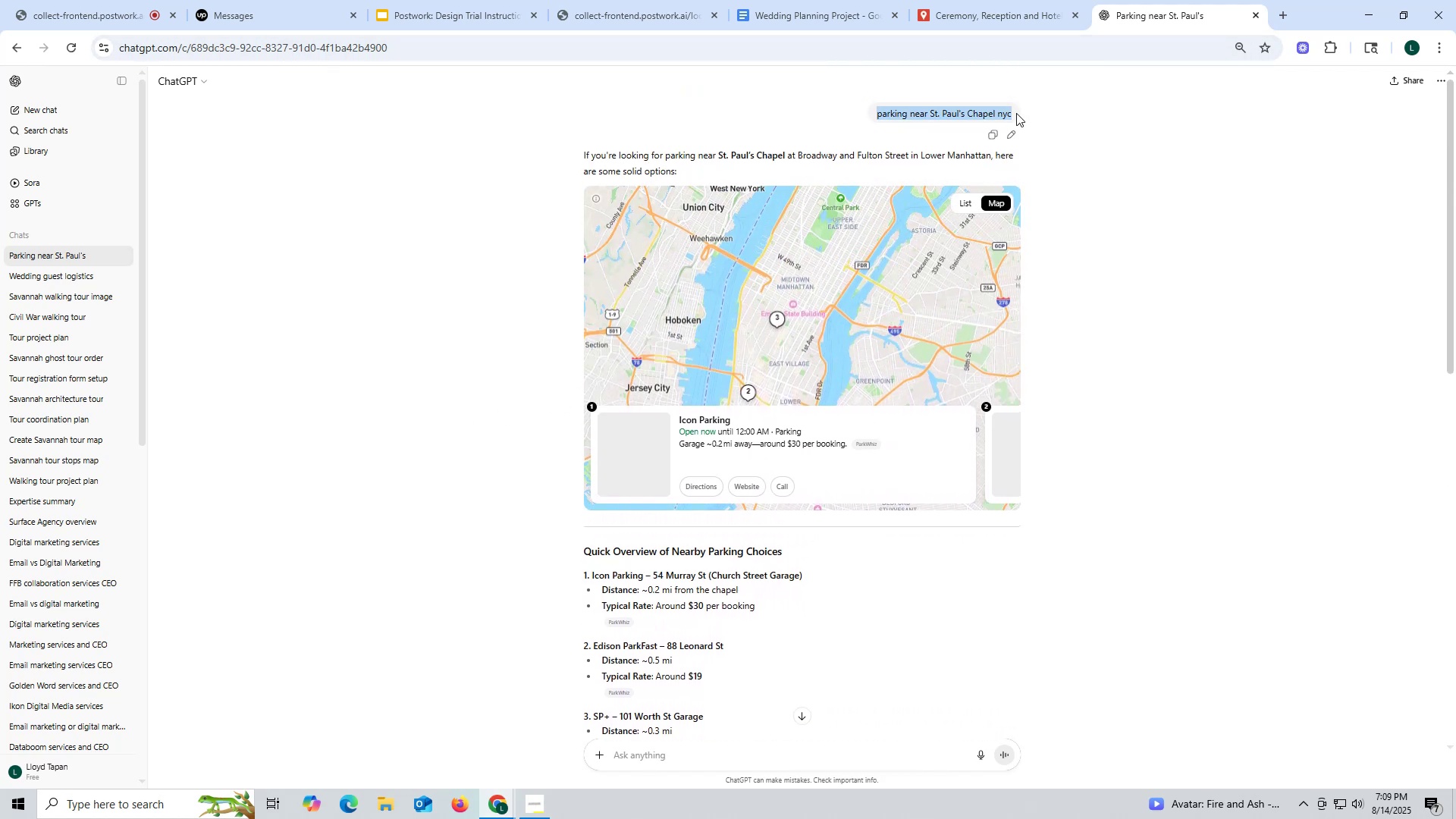 
key(Control+C)
 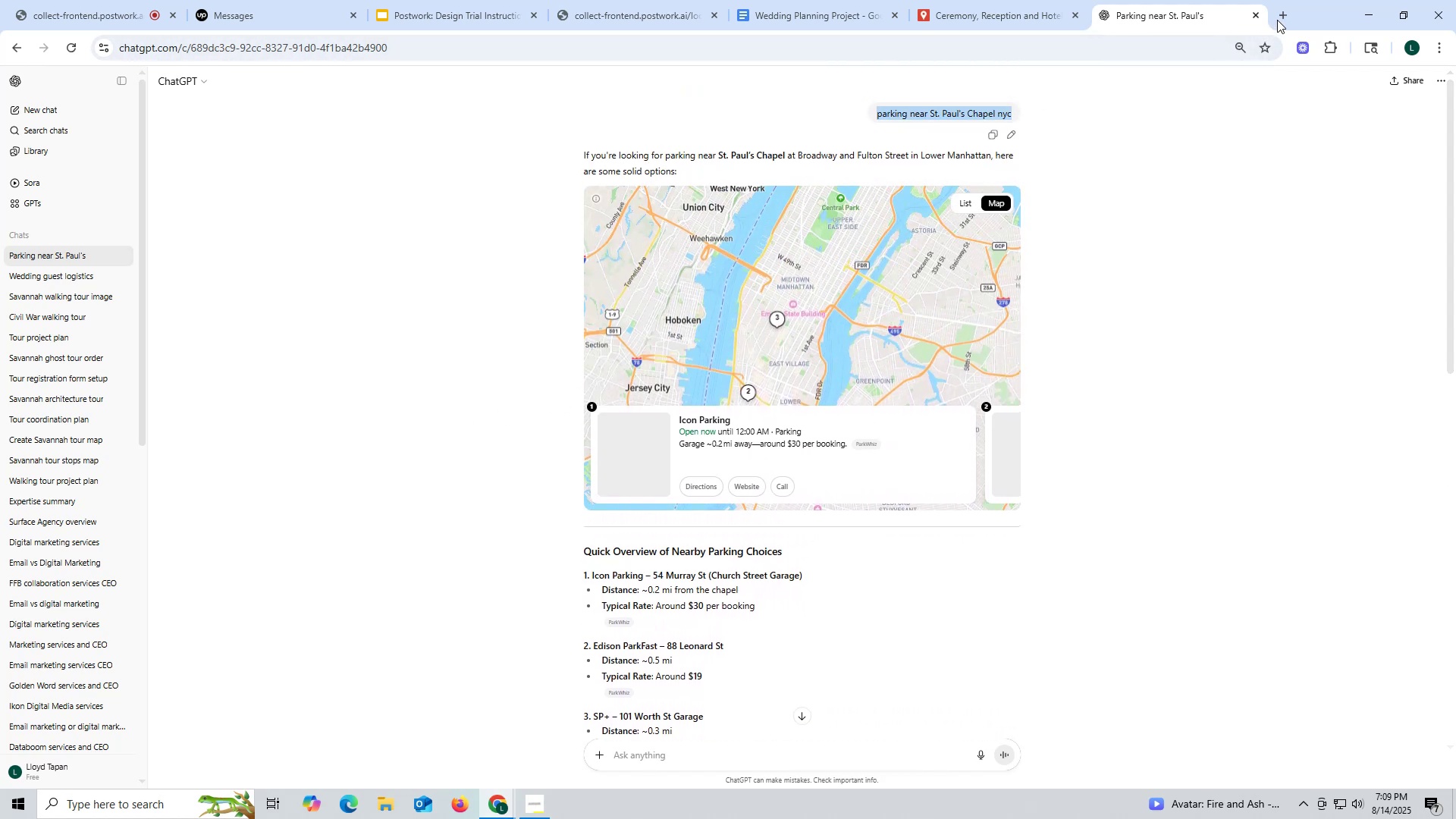 
left_click([1287, 15])
 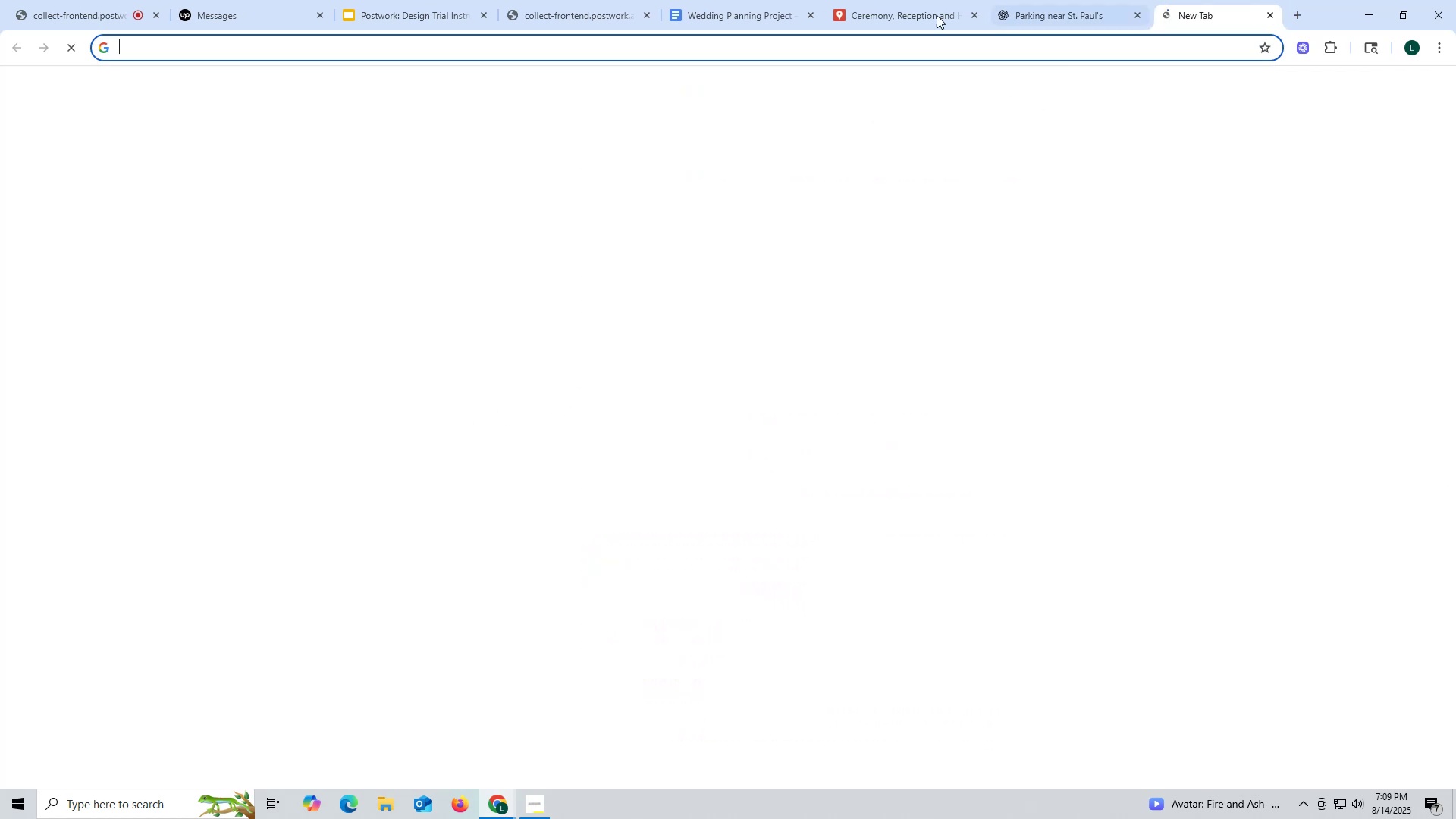 
key(Control+ControlLeft)
 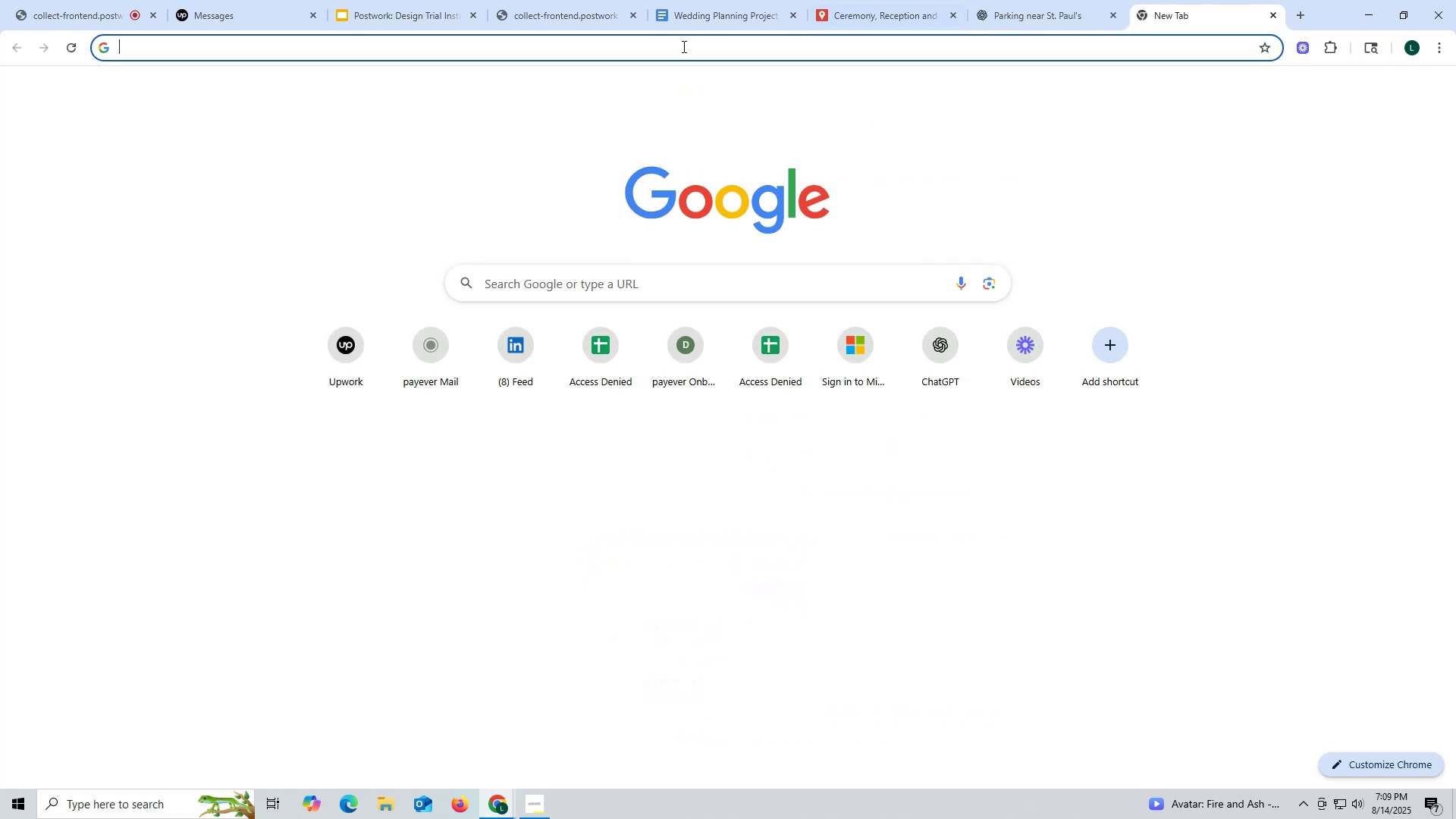 
key(Control+V)
 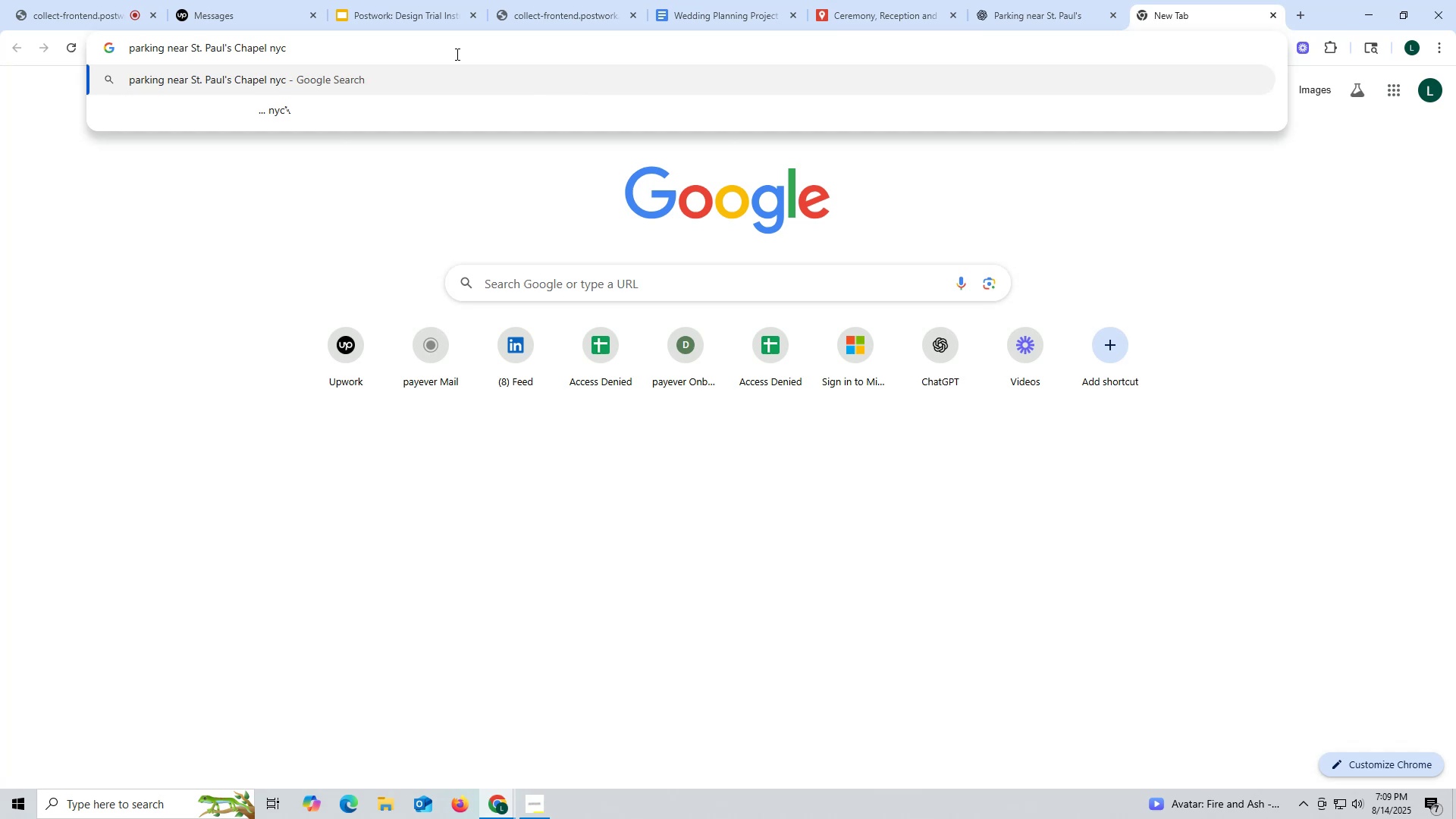 
key(Enter)
 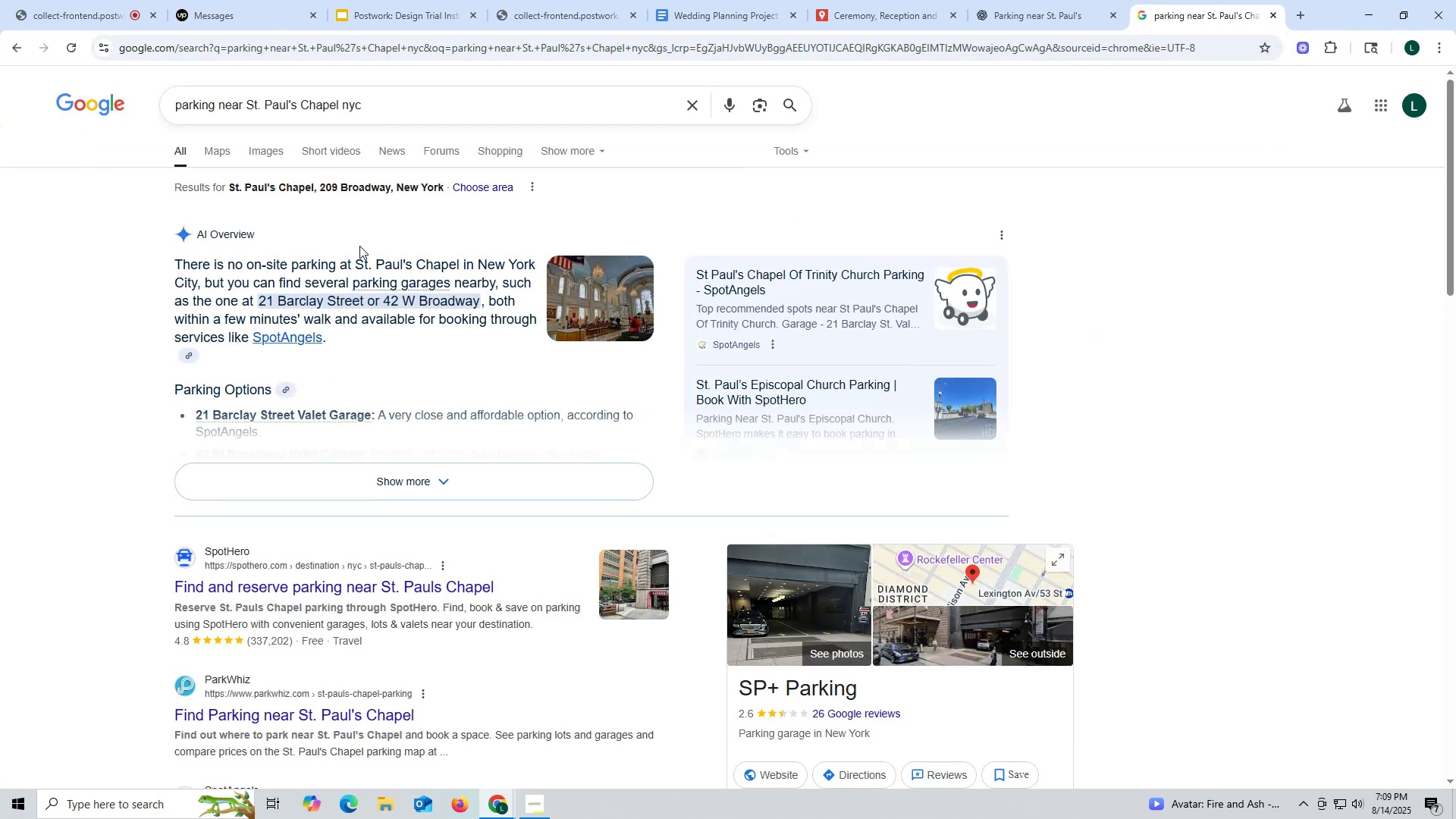 
scroll: coordinate [495, 417], scroll_direction: down, amount: 9.0
 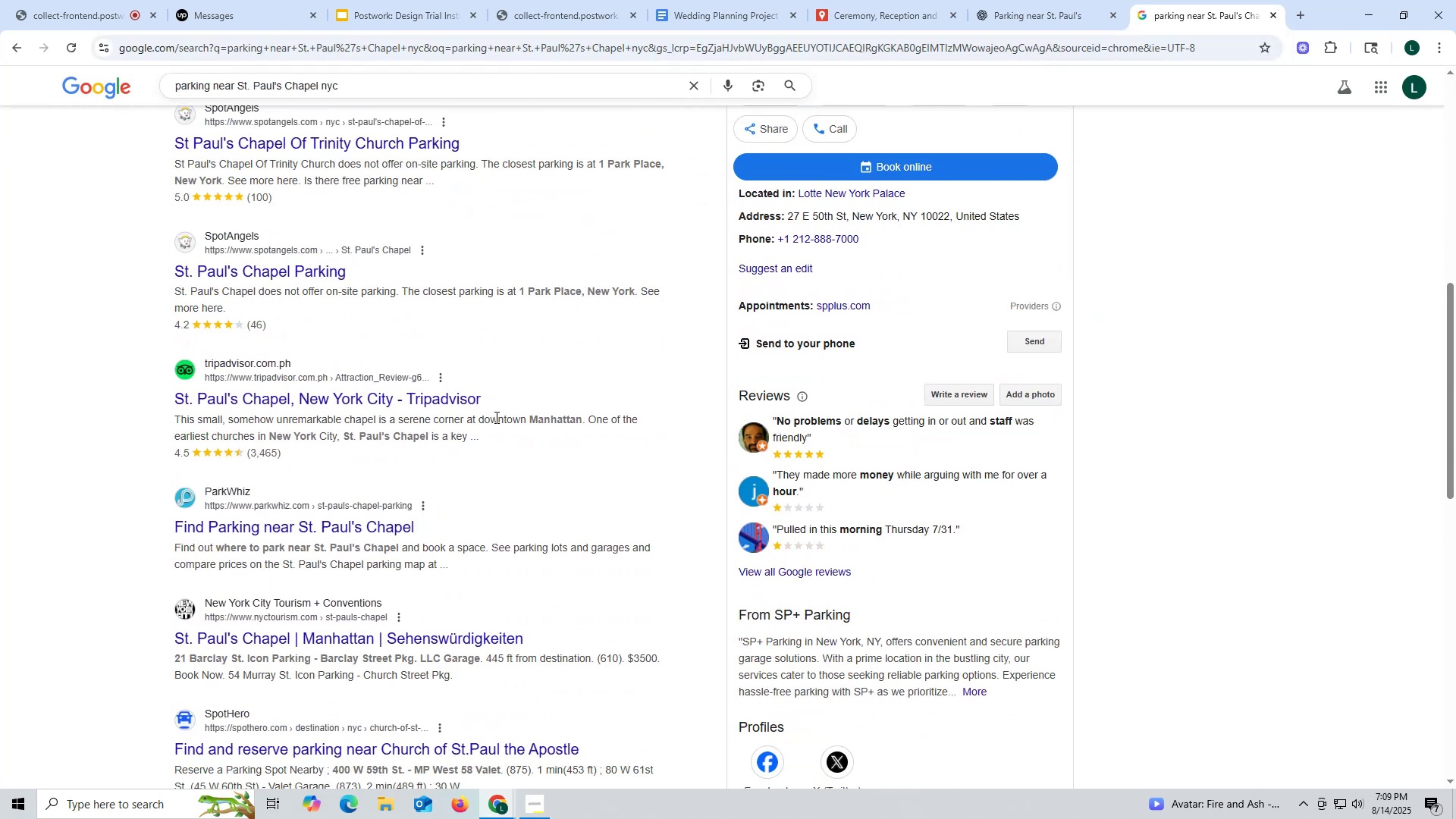 
scroll: coordinate [491, 406], scroll_direction: up, amount: 13.0
 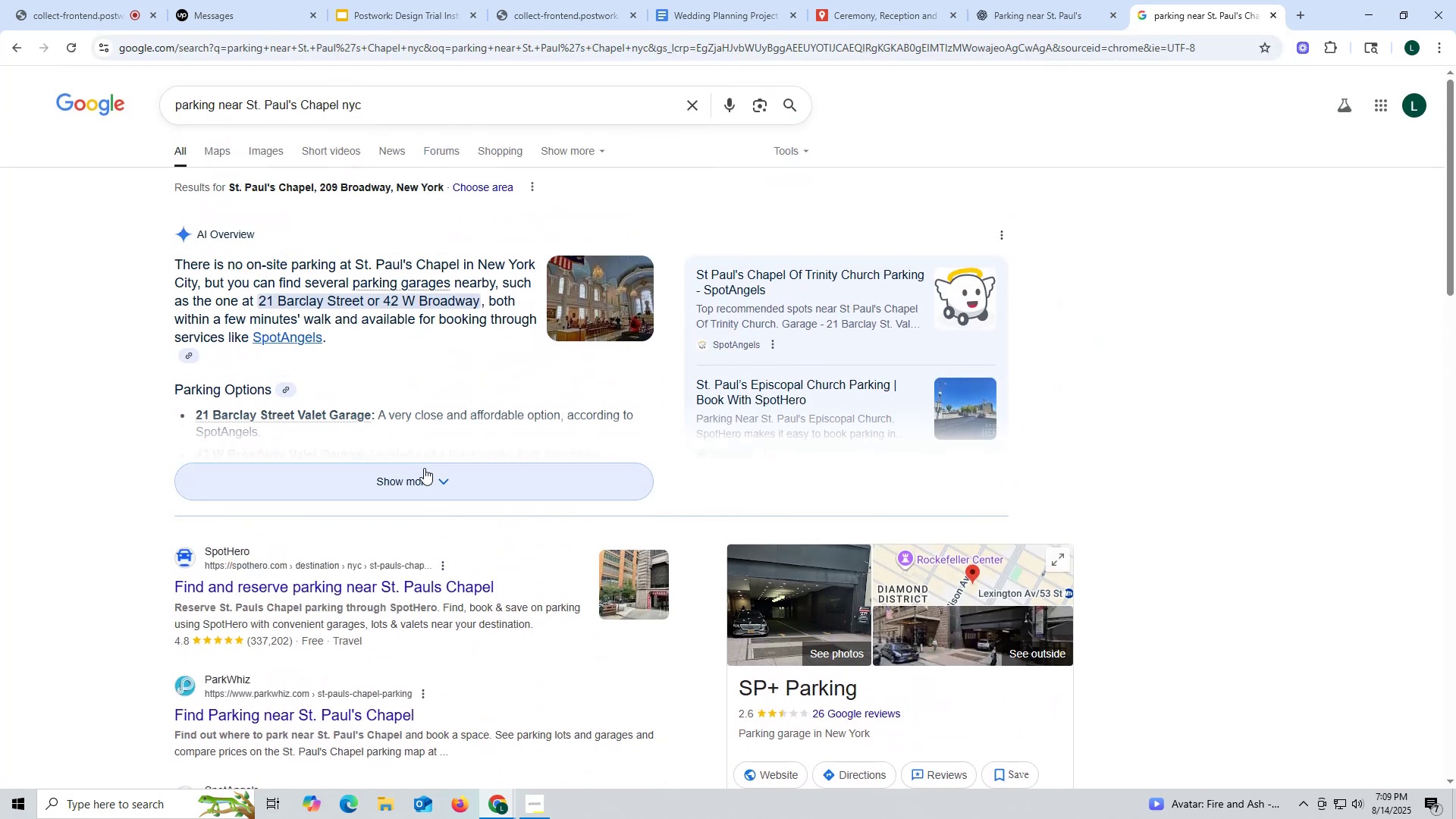 
left_click([444, 481])
 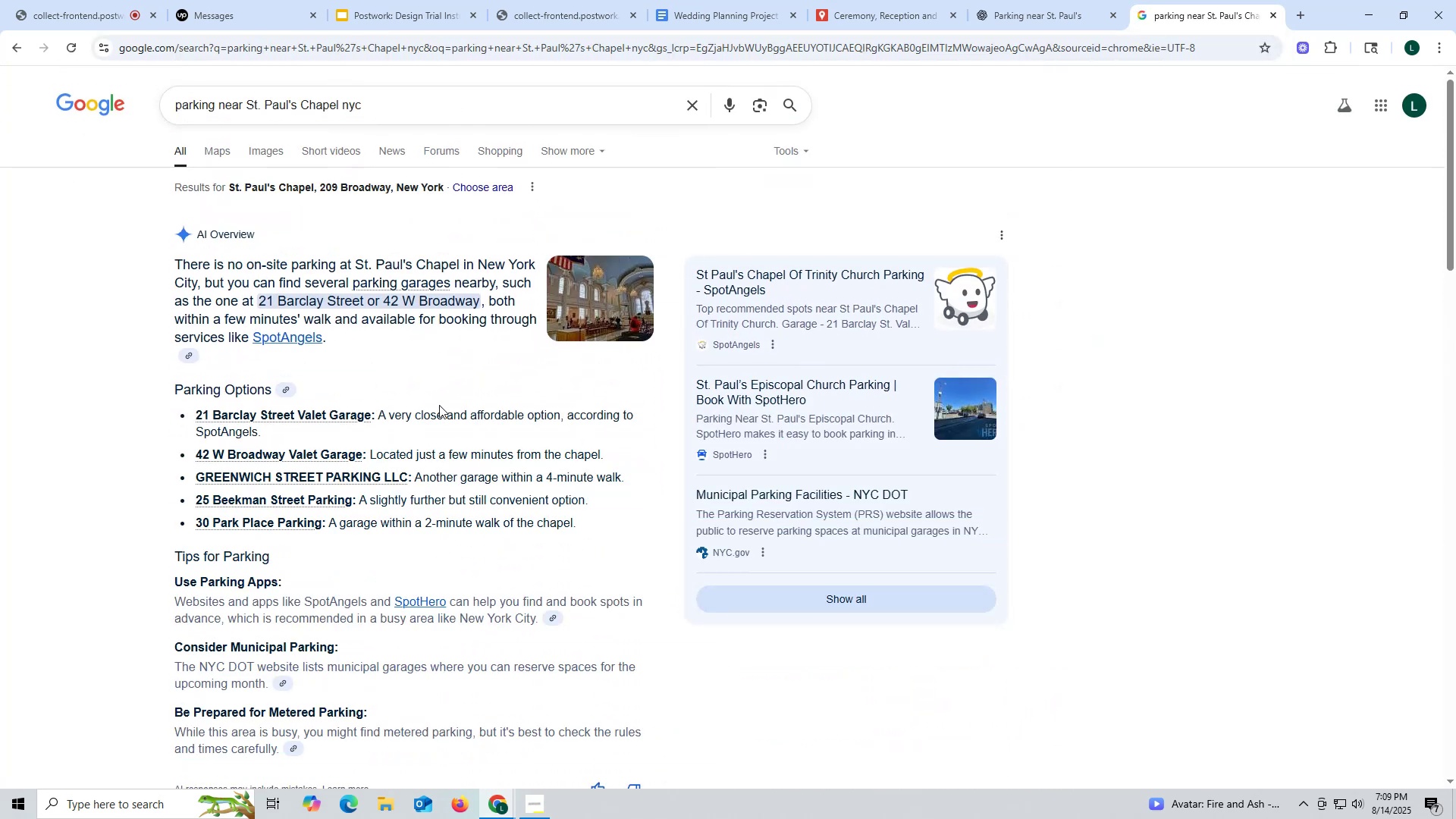 
scroll: coordinate [439, 404], scroll_direction: down, amount: 1.0
 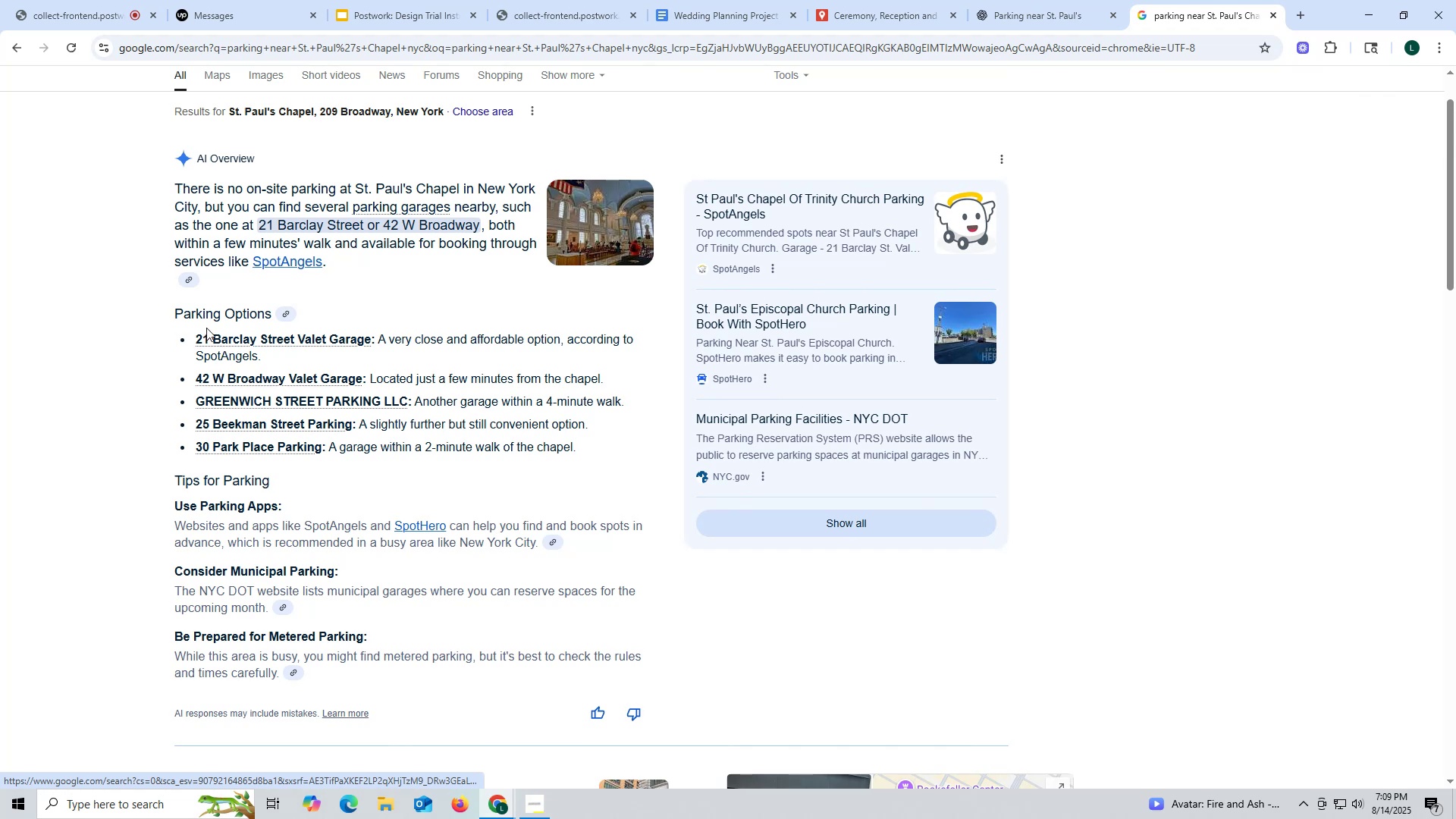 
left_click_drag(start_coordinate=[193, 334], to_coordinate=[369, 339])
 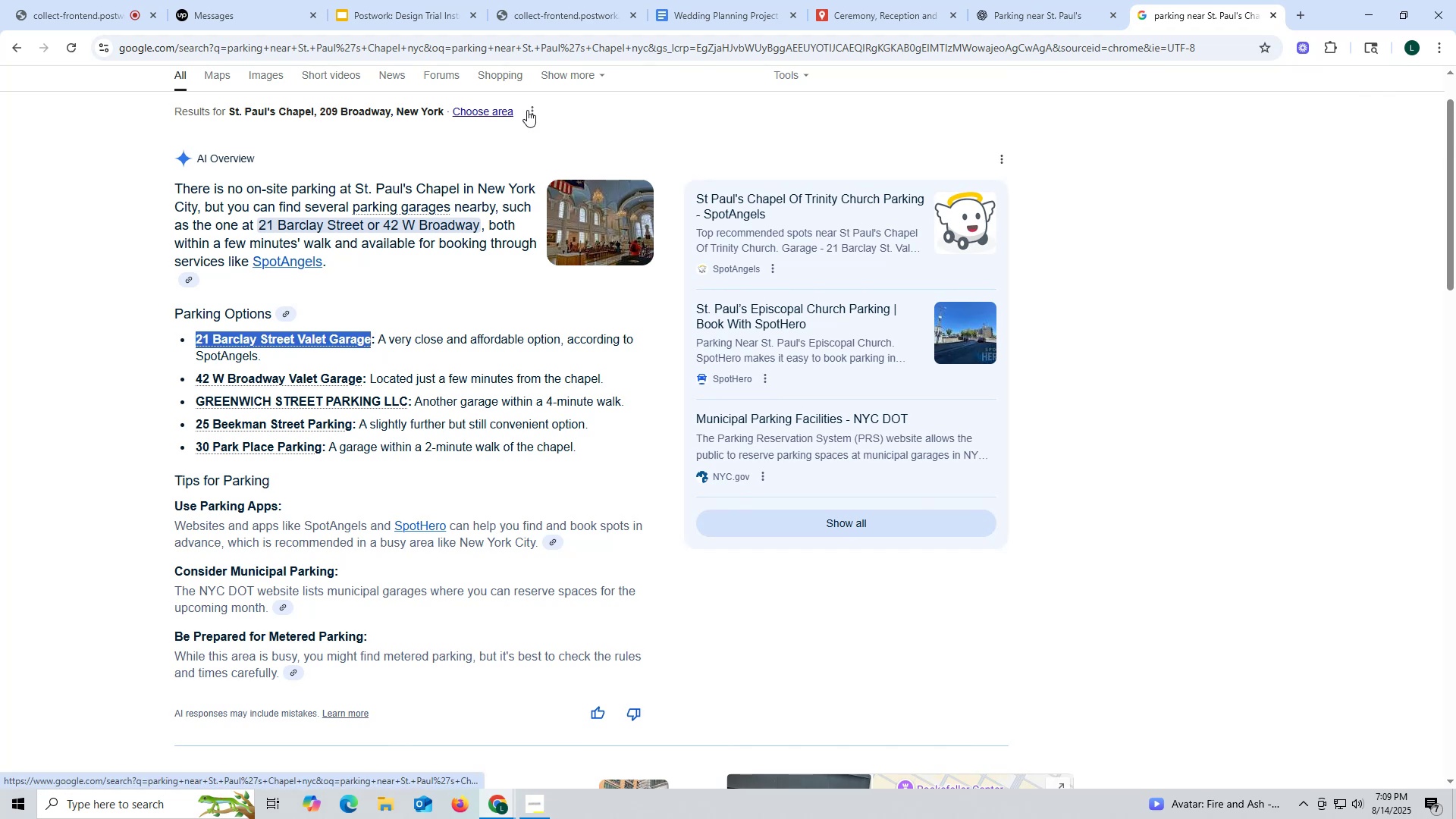 
key(Control+ControlLeft)
 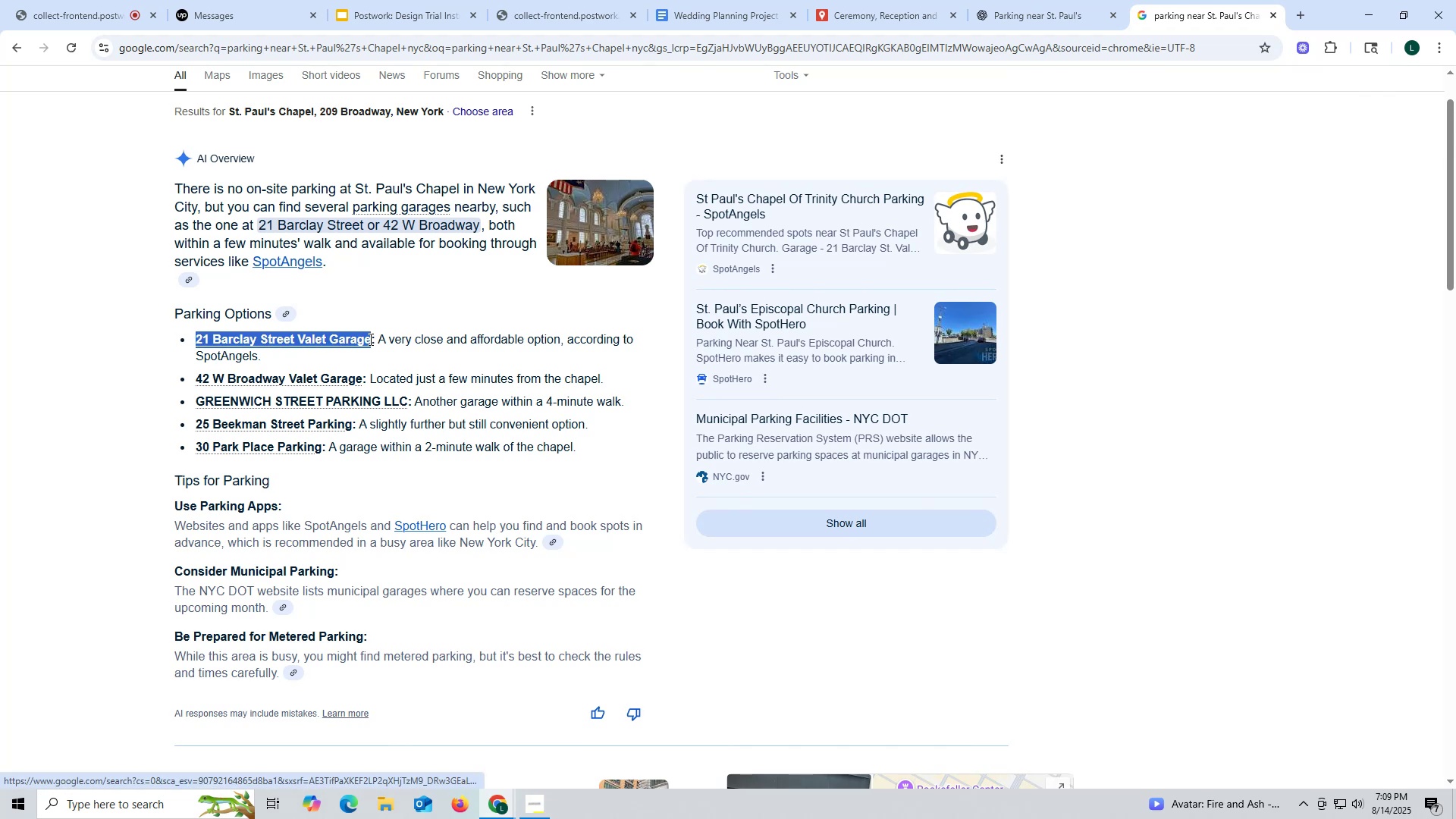 
key(Control+C)
 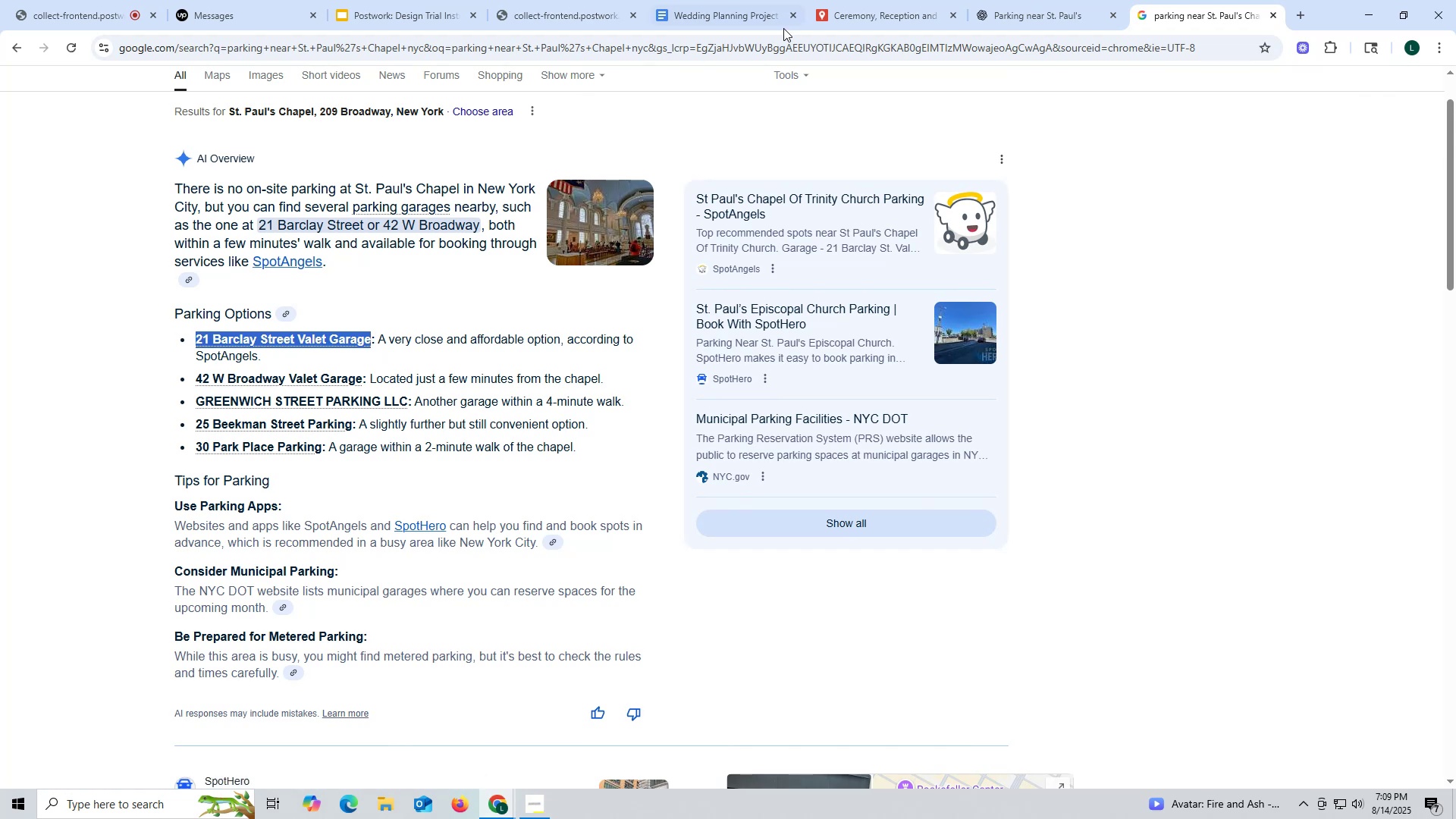 
left_click([858, 10])
 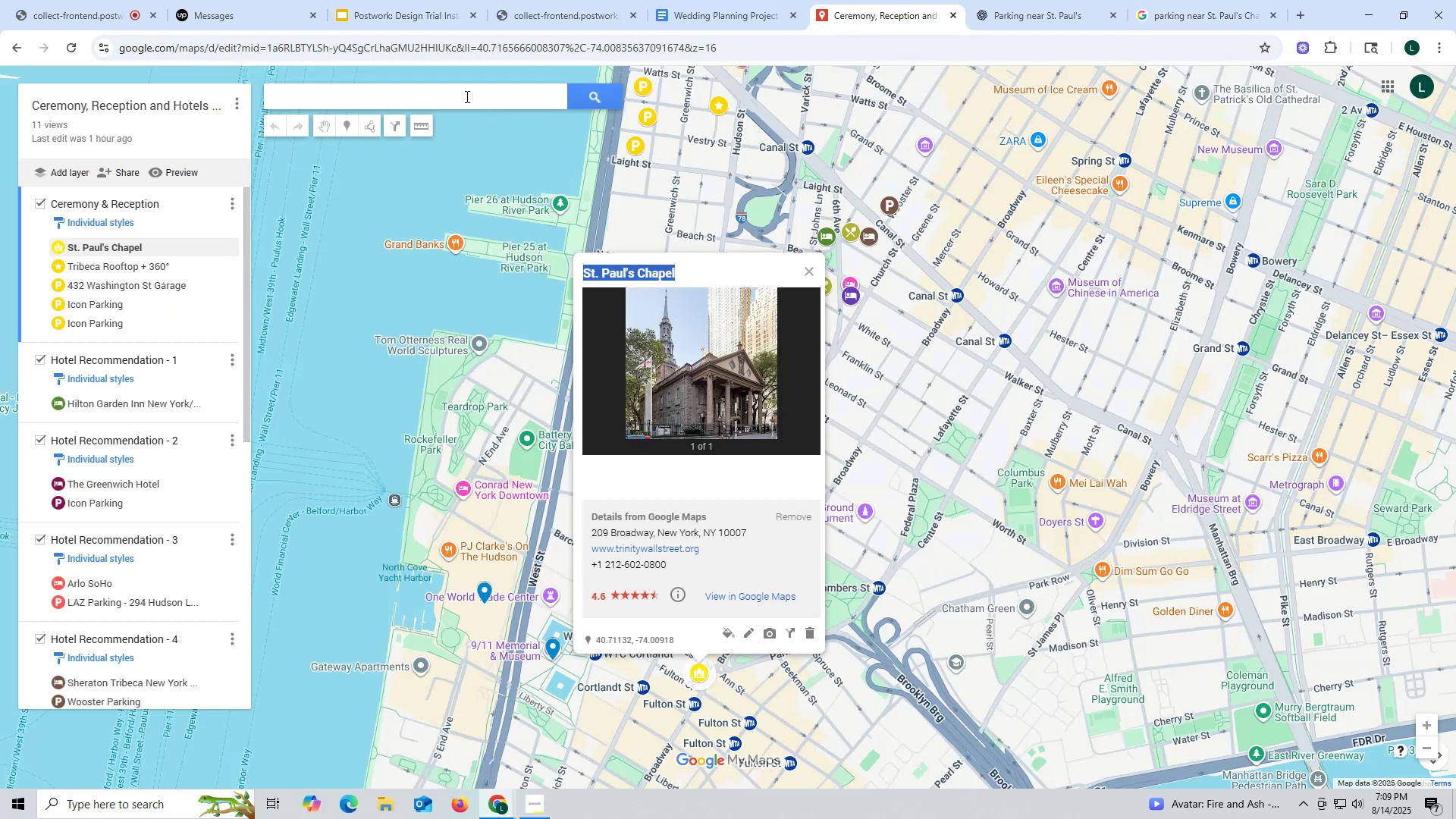 
left_click([466, 96])
 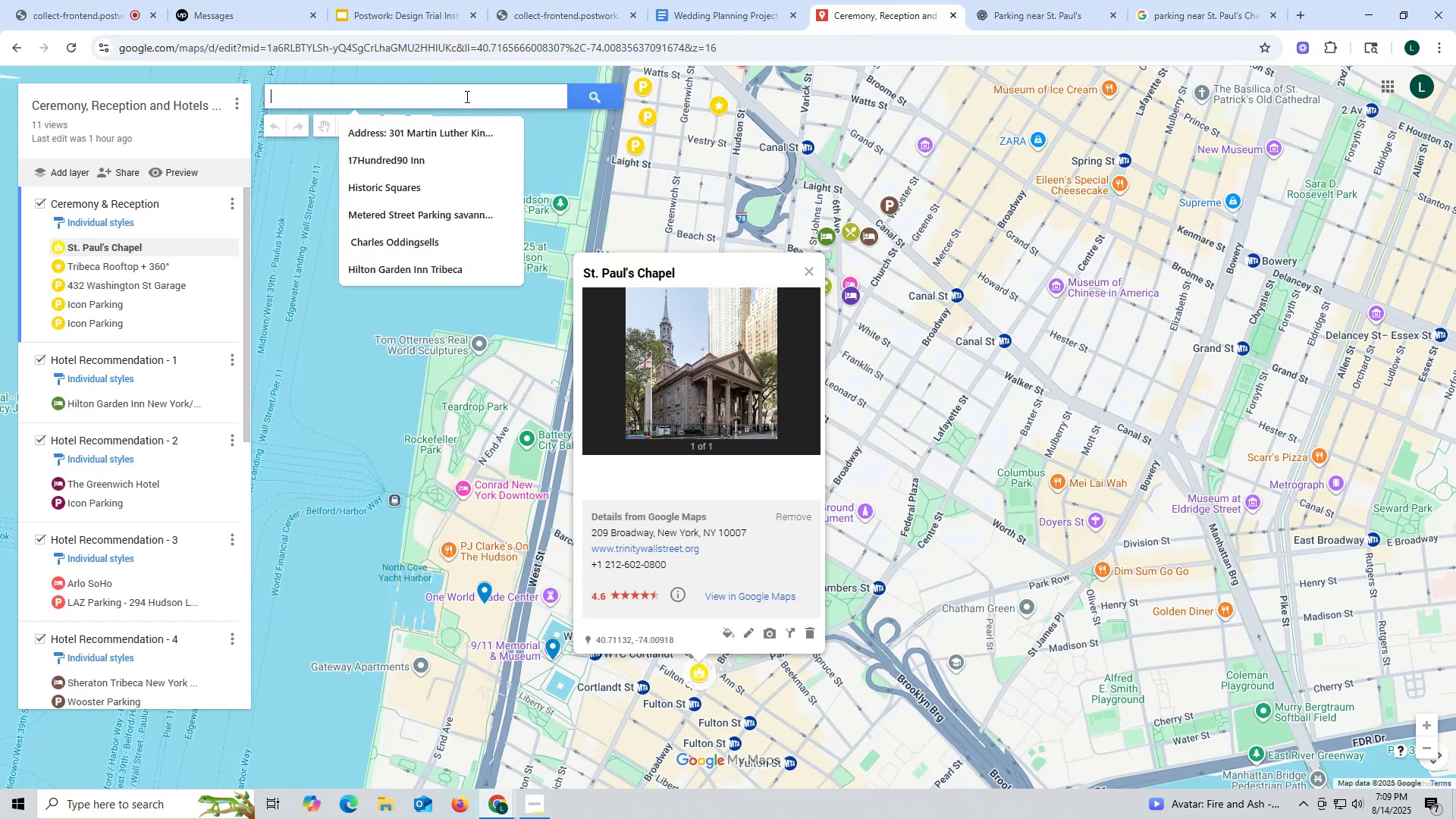 
key(Control+ControlLeft)
 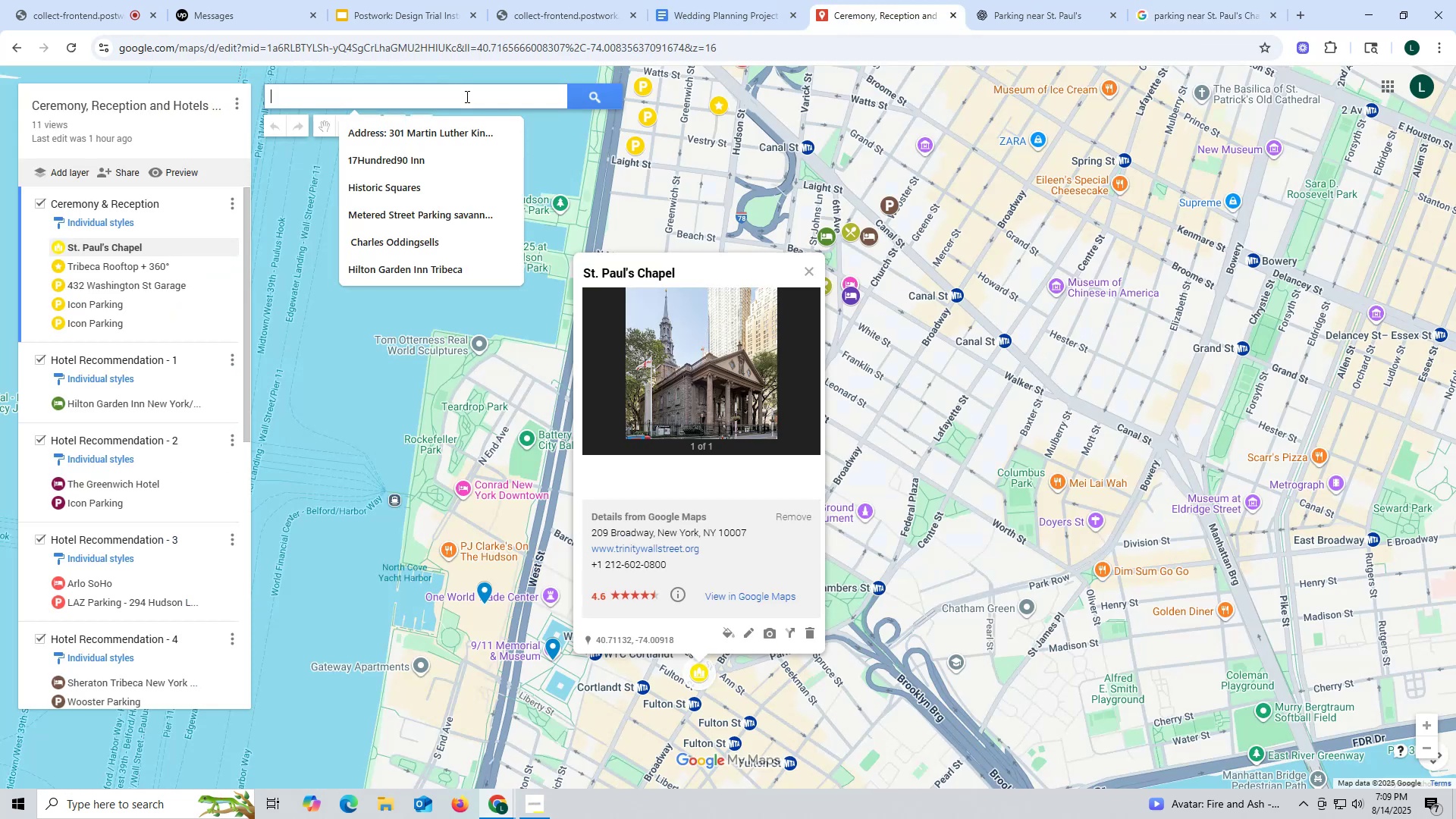 
key(Control+V)
 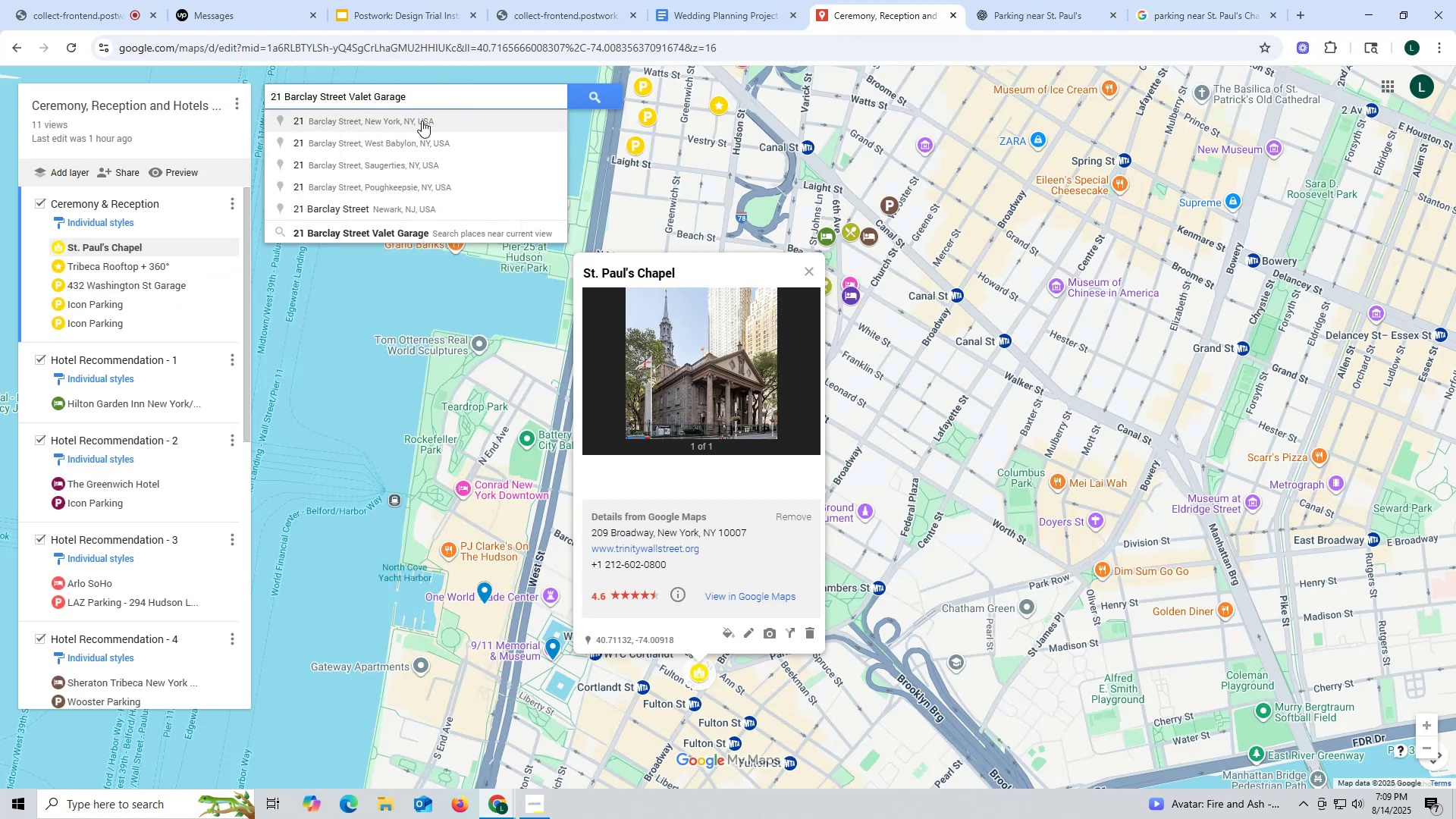 
wait(5.62)
 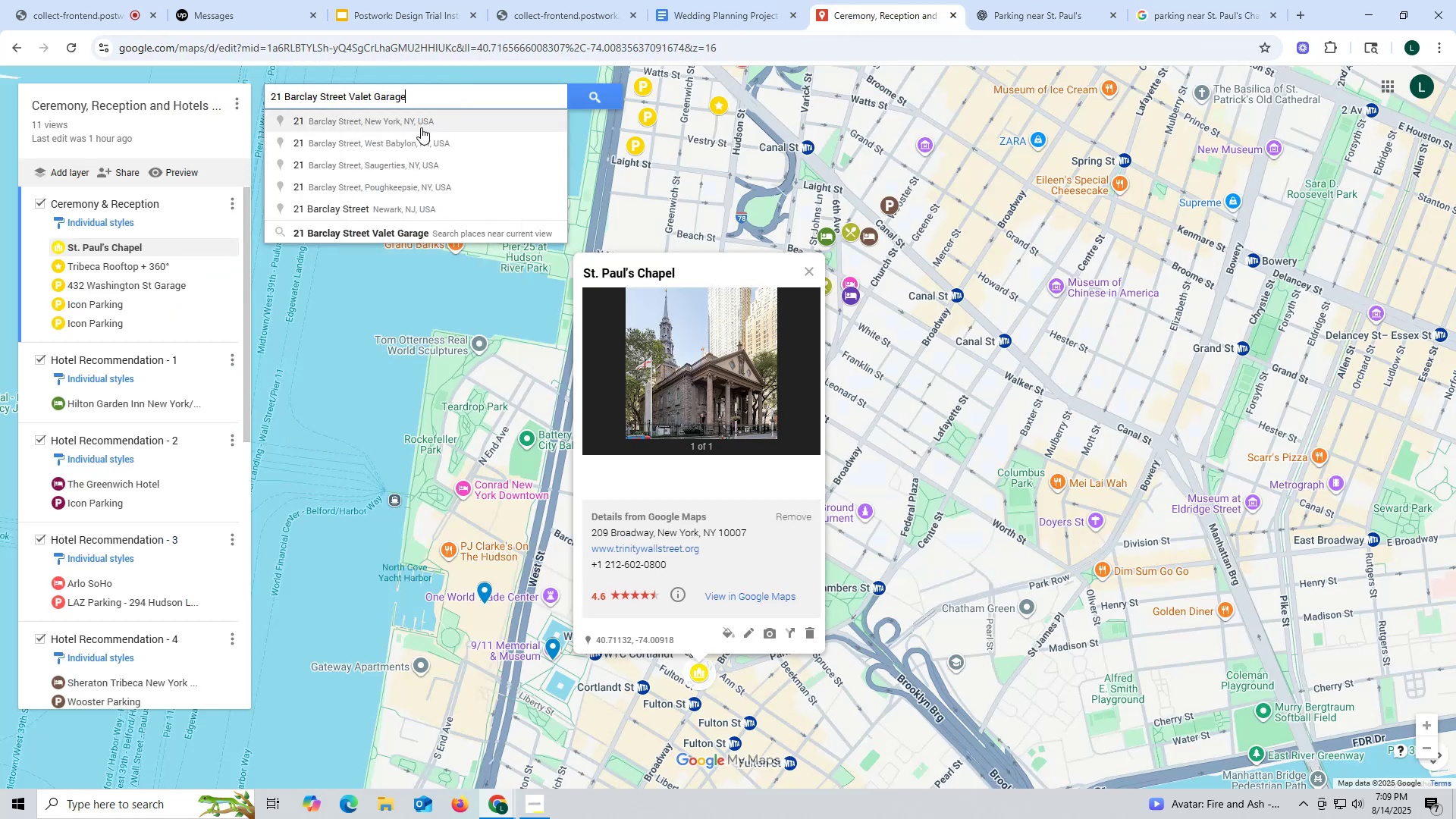 
left_click([422, 121])
 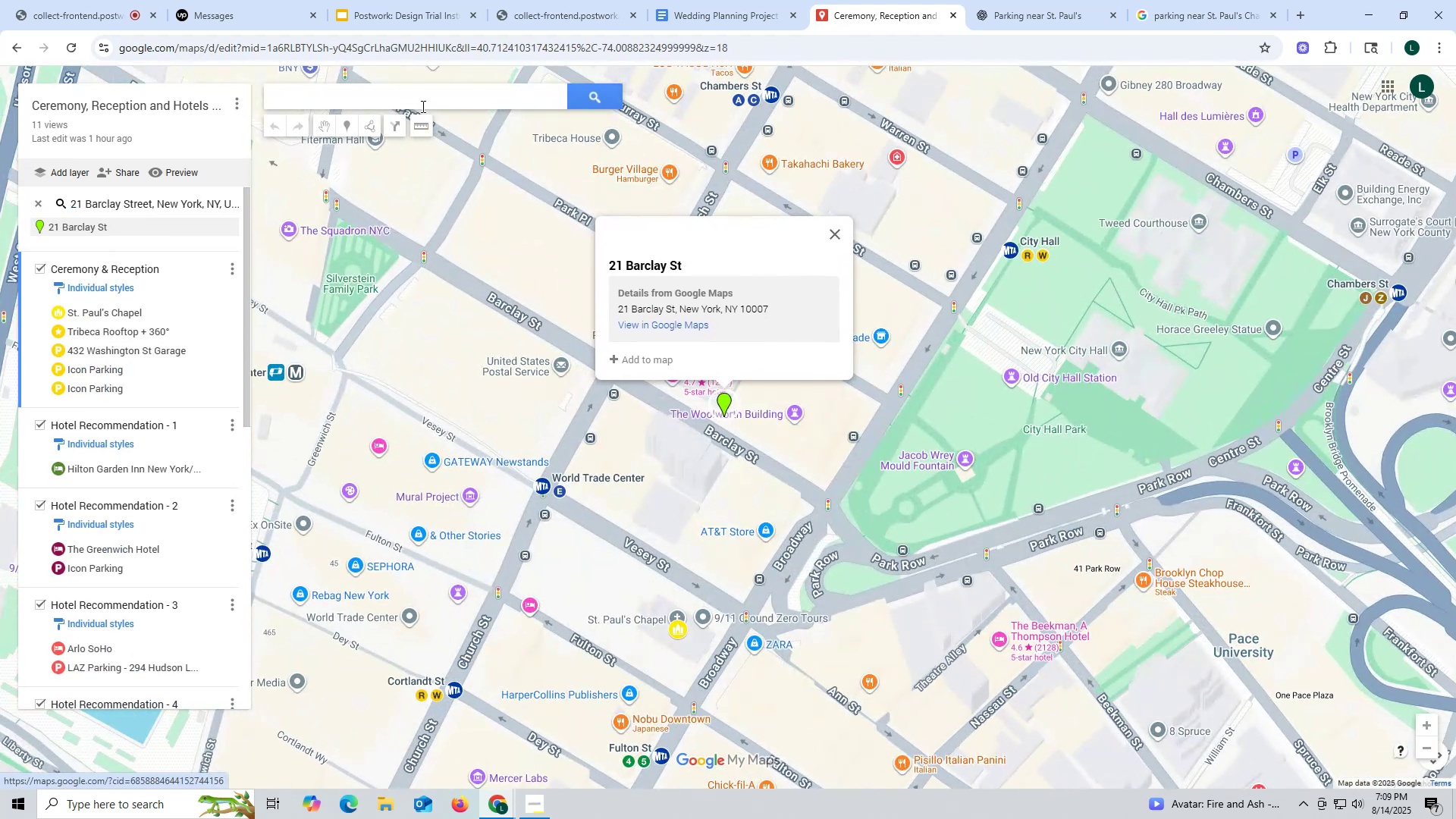 
wait(5.18)
 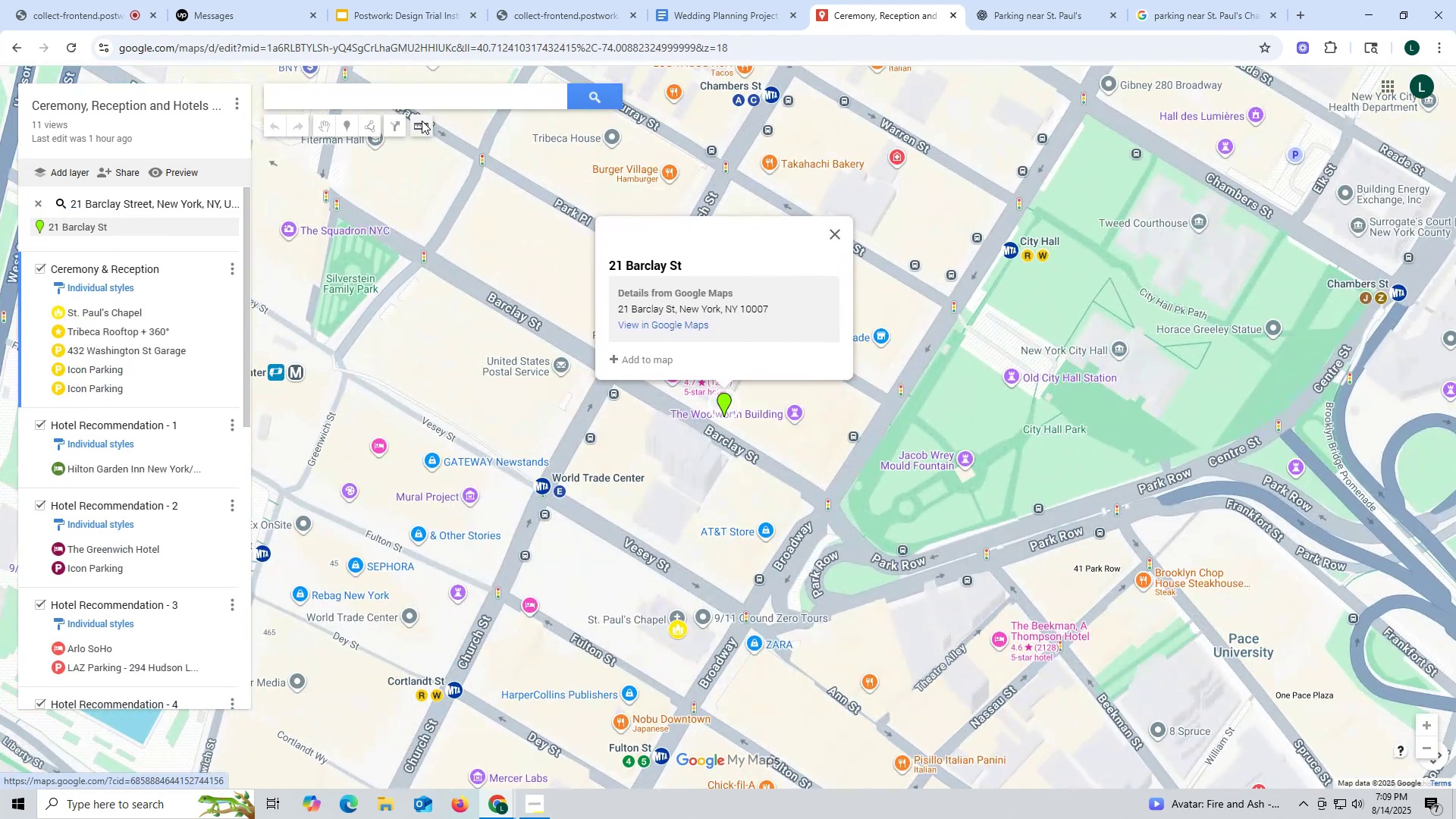 
left_click([1191, 16])
 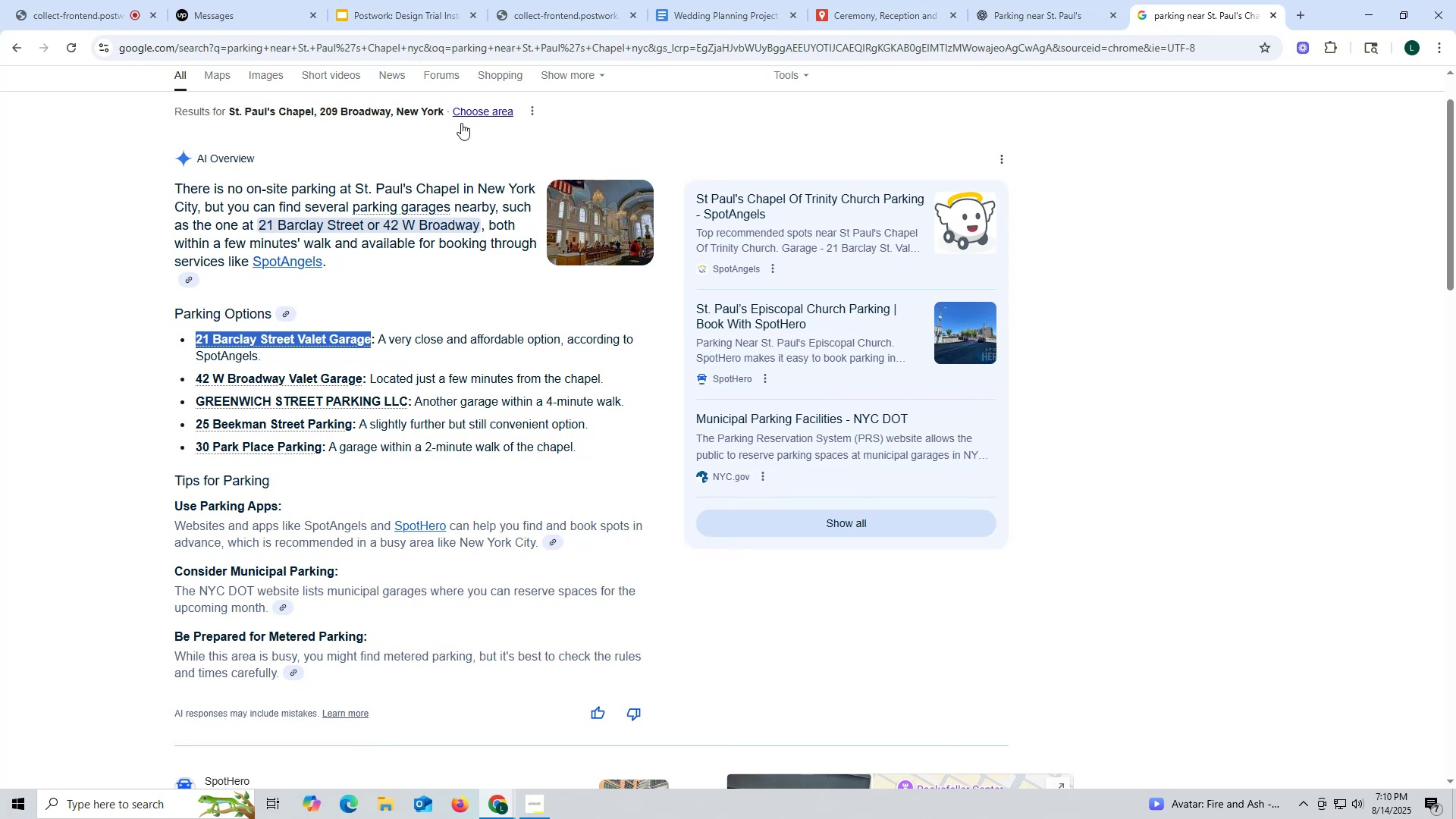 
wait(14.98)
 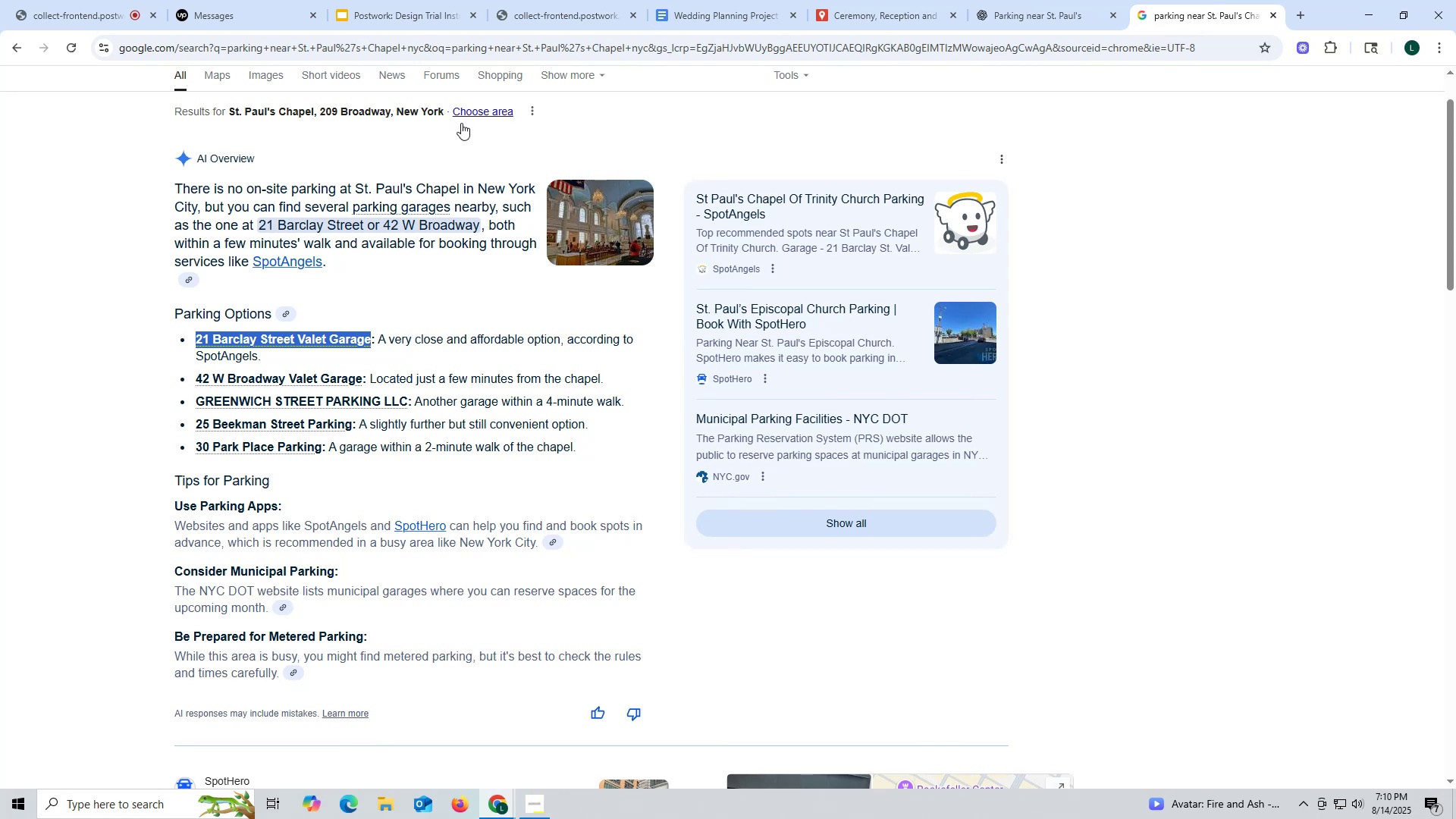 
scroll: coordinate [265, 160], scroll_direction: up, amount: 2.0
 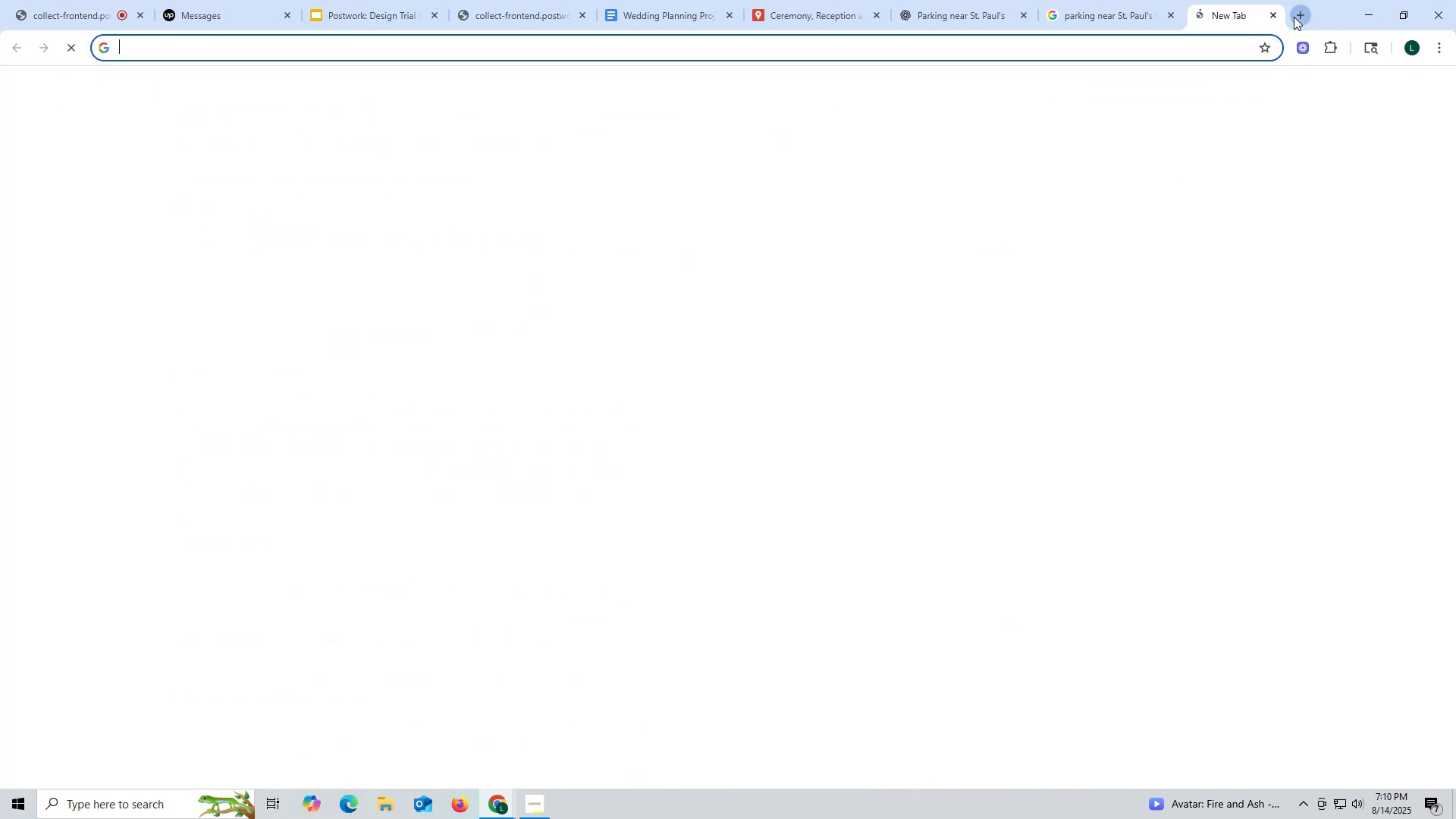 
left_click([457, 51])
 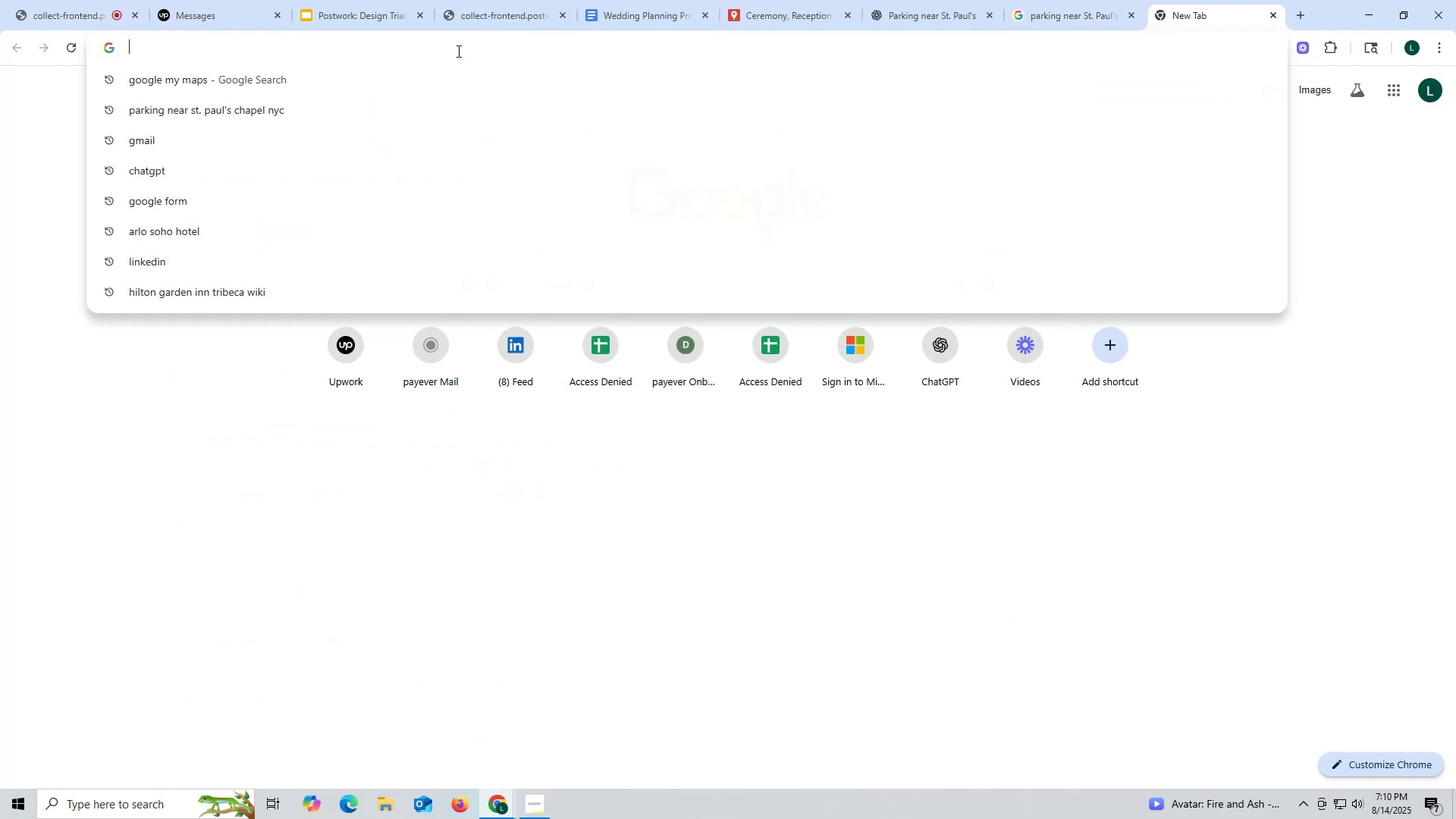 
key(Control+ControlLeft)
 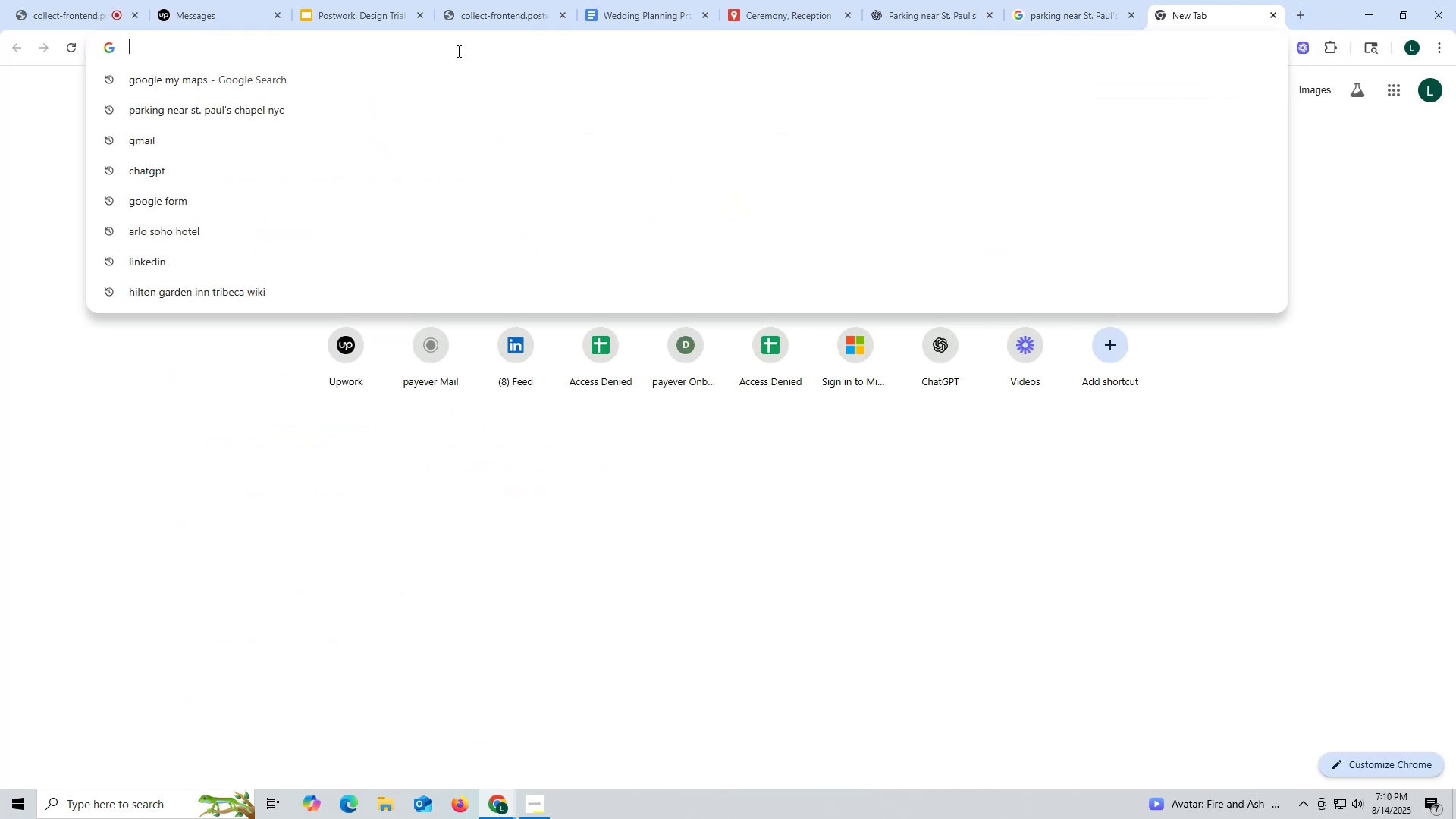 
key(Control+V)
 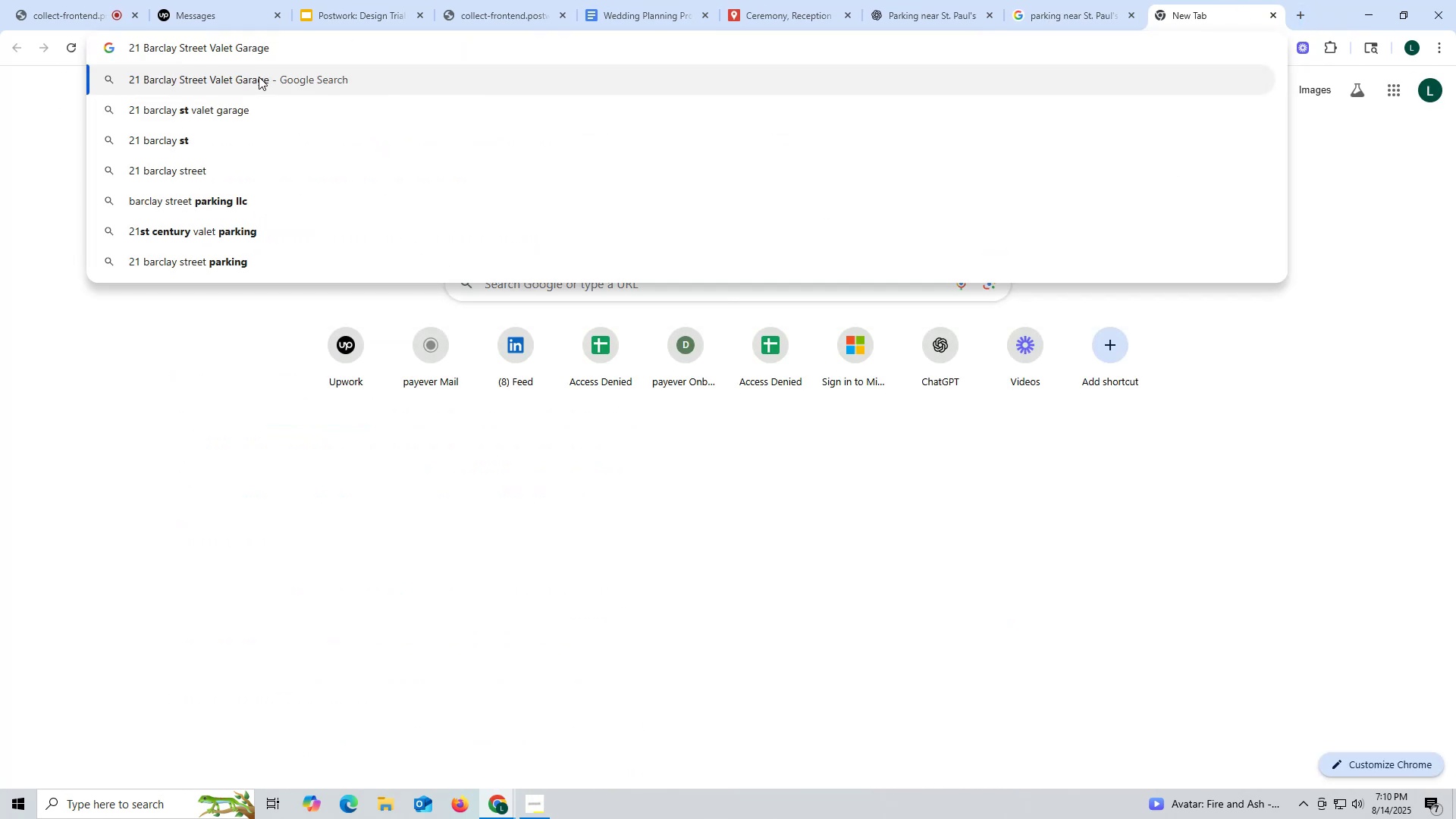 
left_click([259, 77])
 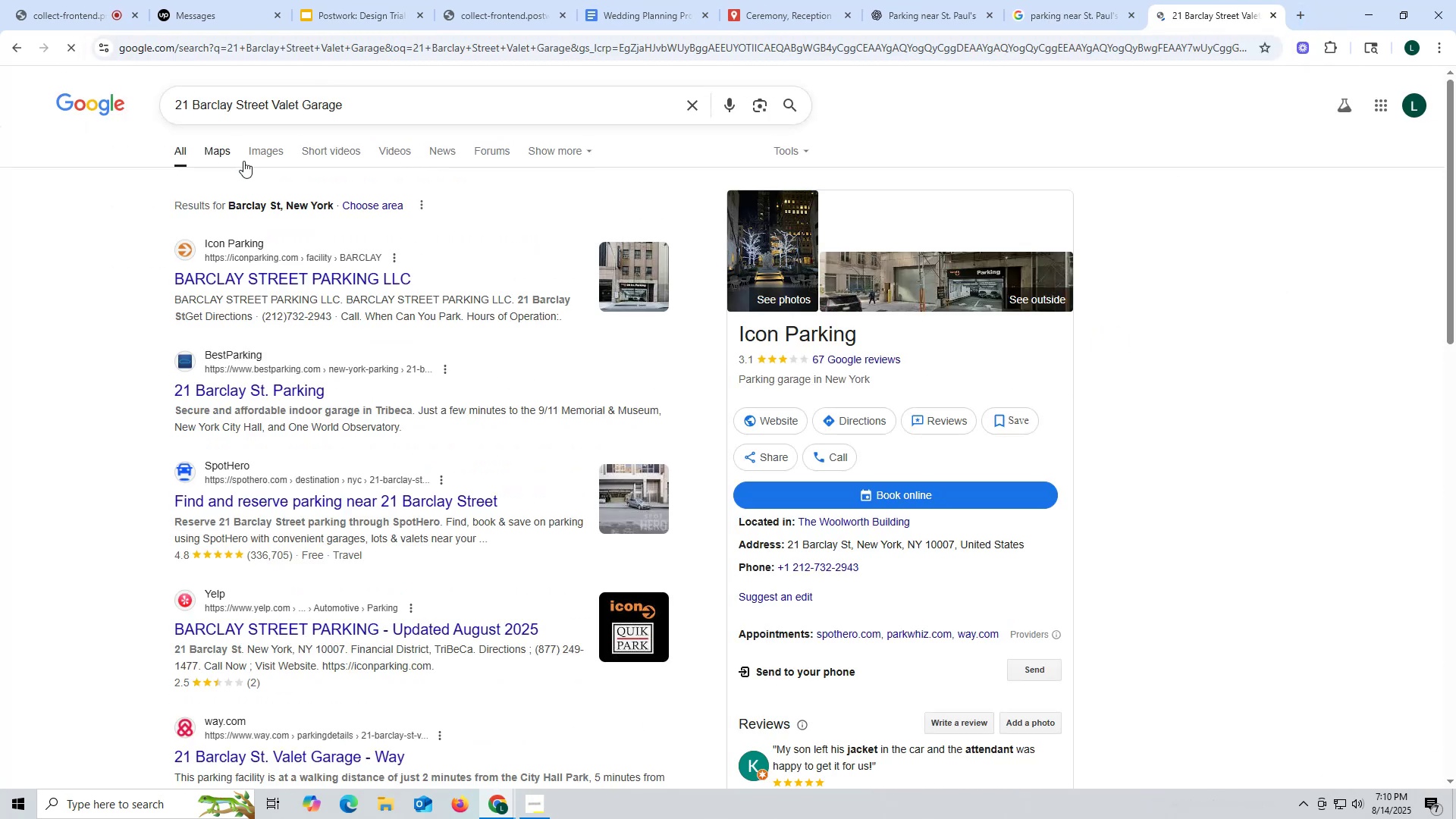 
left_click([256, 149])
 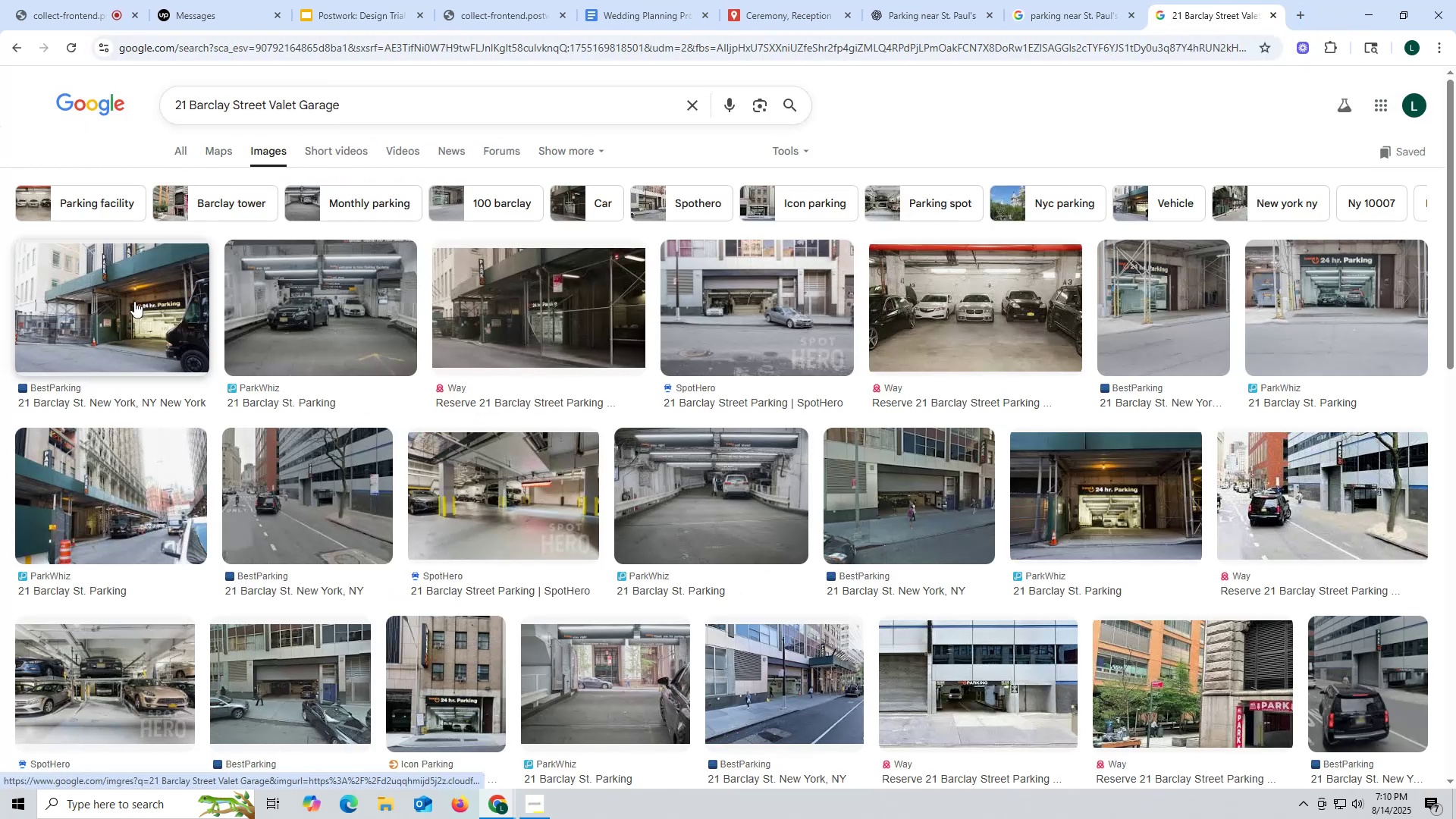 
left_click([92, 300])
 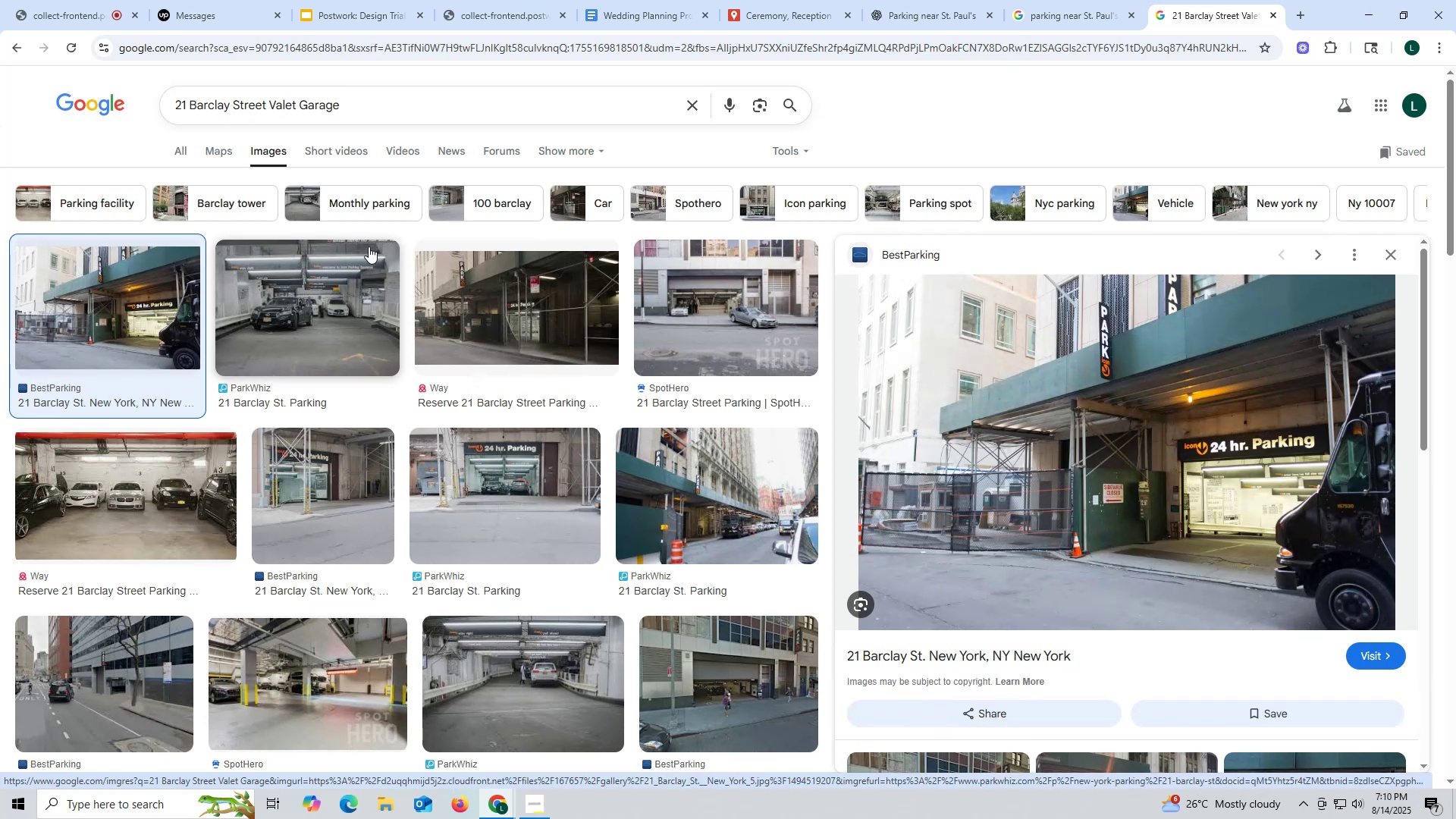 
wait(9.26)
 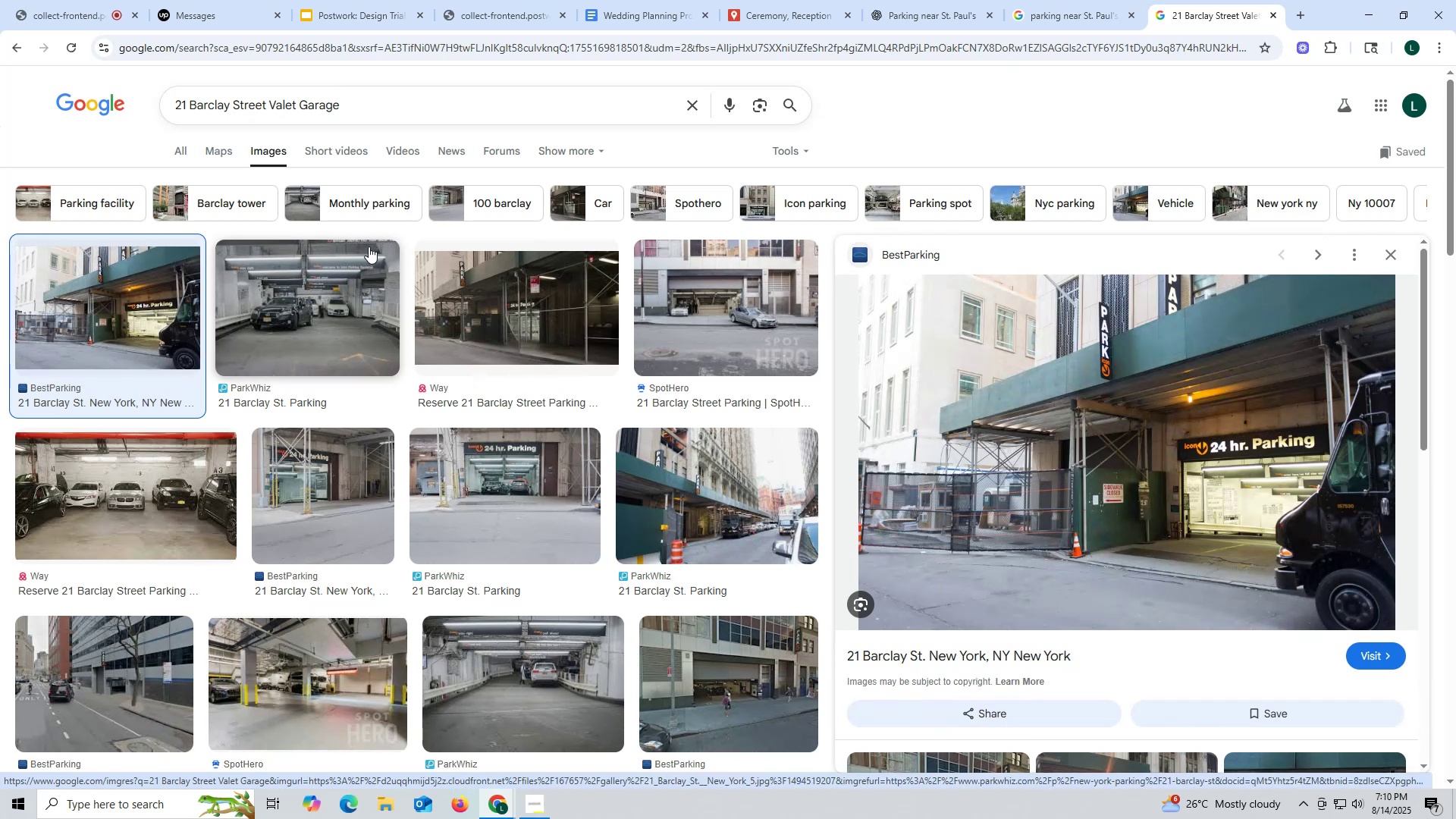 
right_click([1037, 407])
 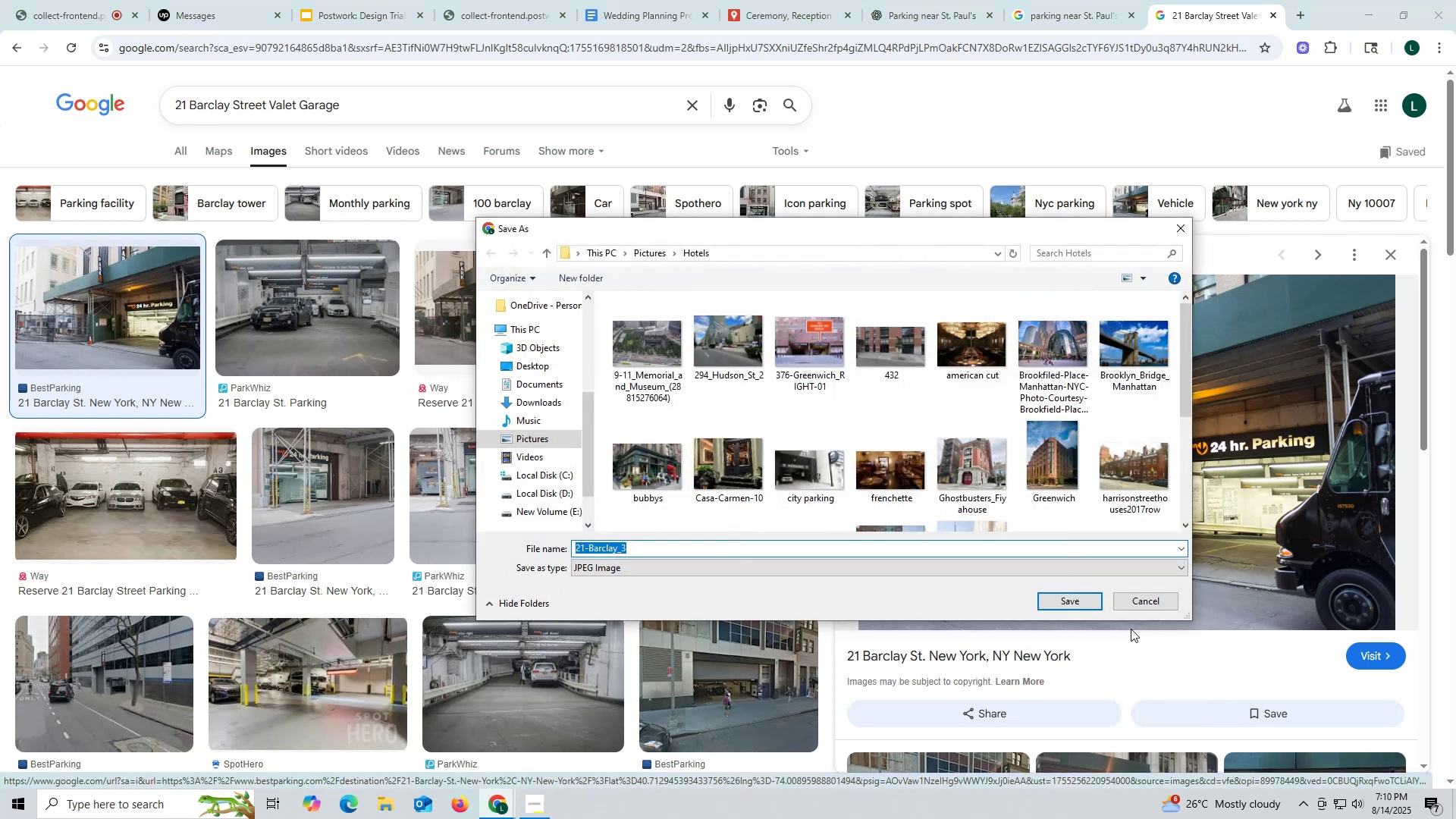 
wait(5.33)
 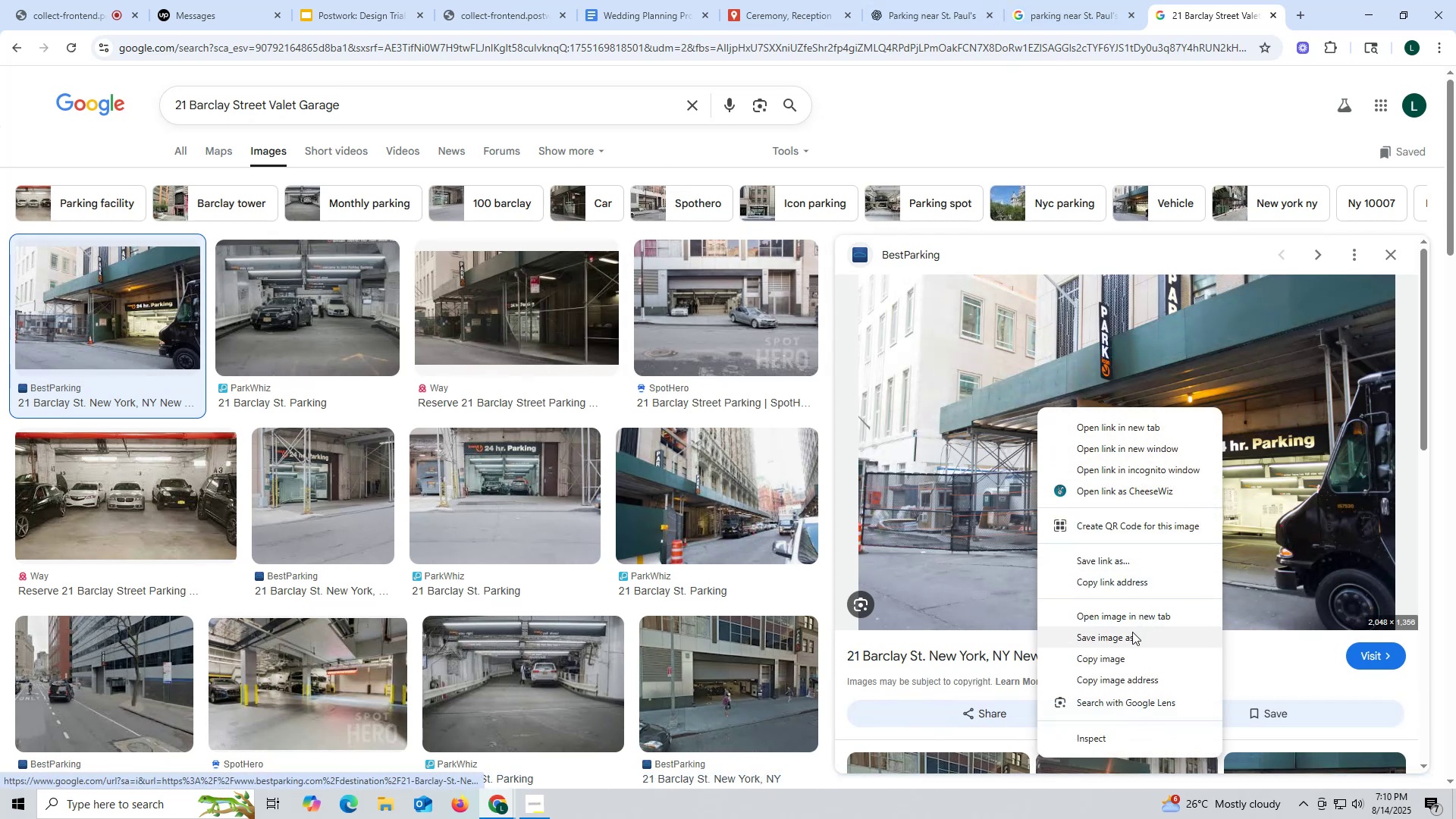 
left_click([1069, 599])
 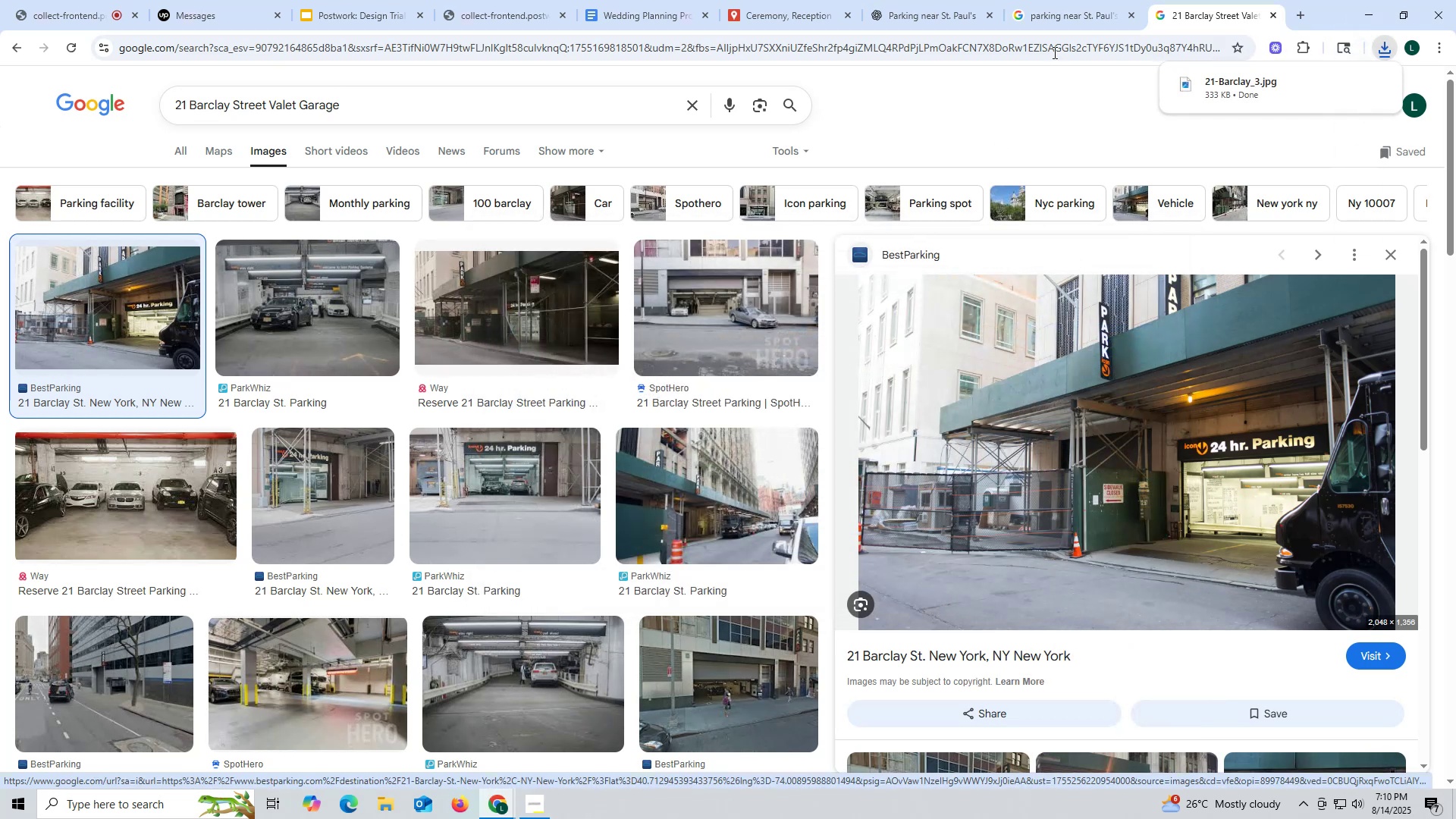 
left_click([1055, 20])
 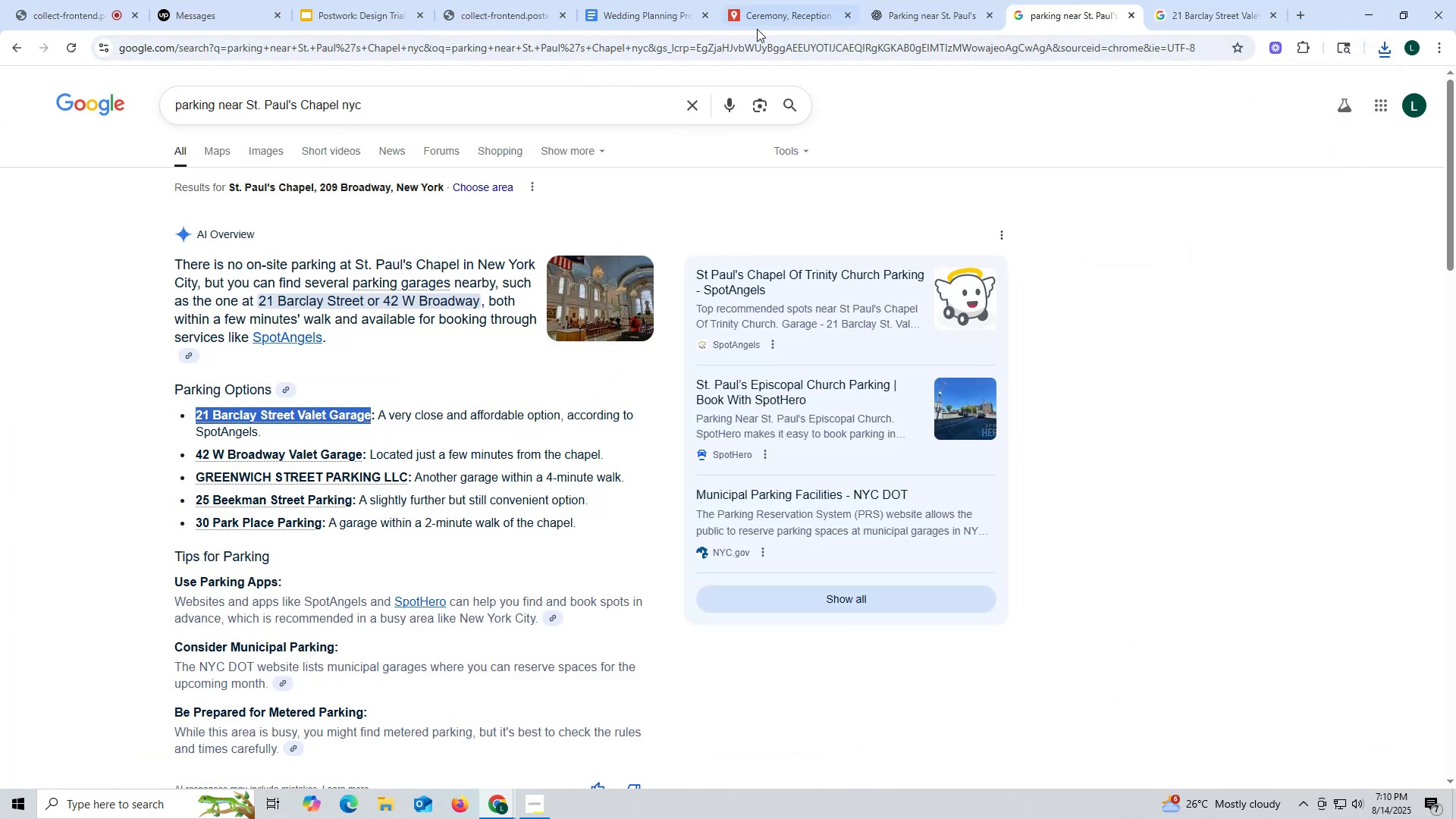 
left_click([766, 5])
 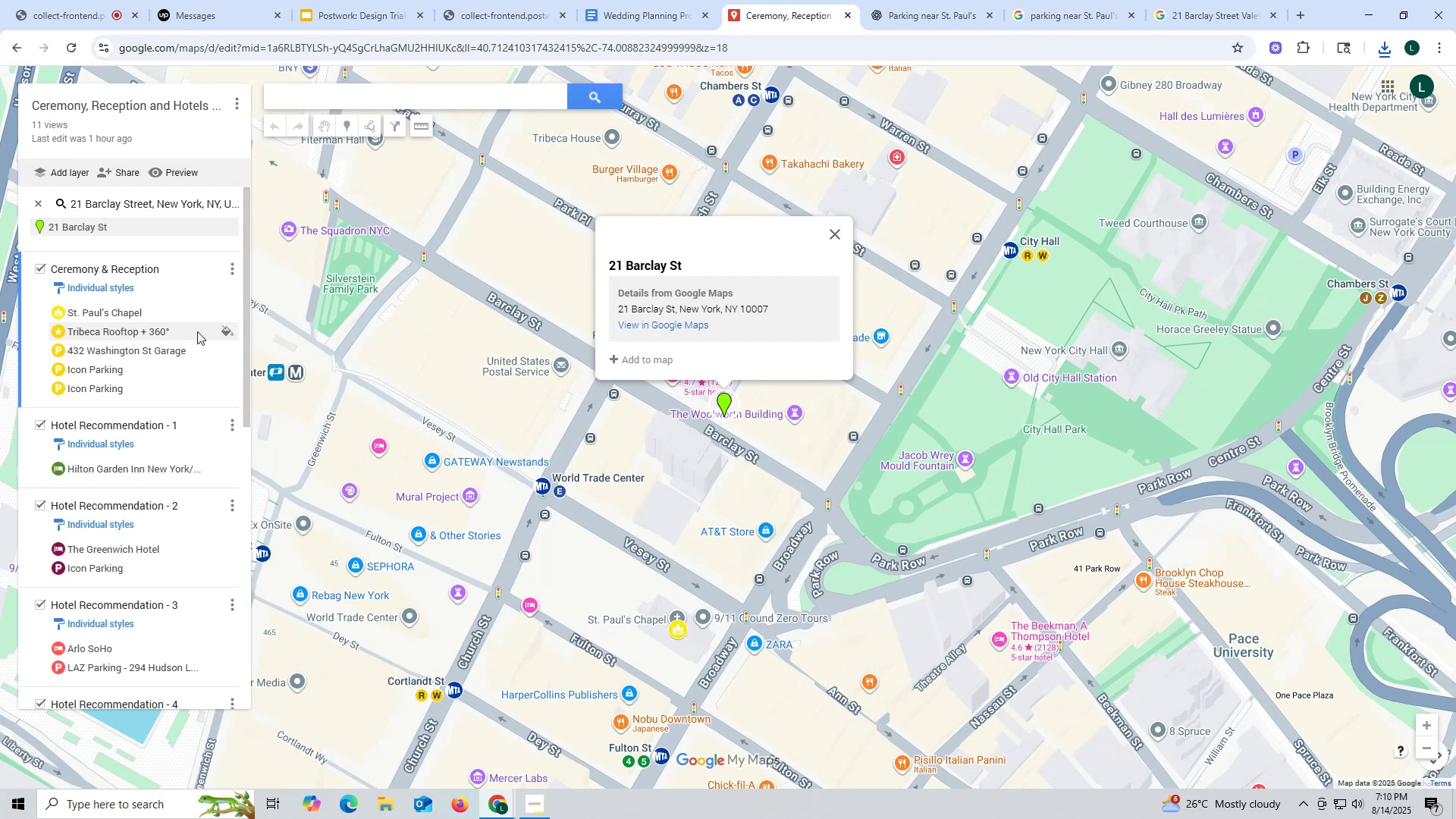 
wait(7.32)
 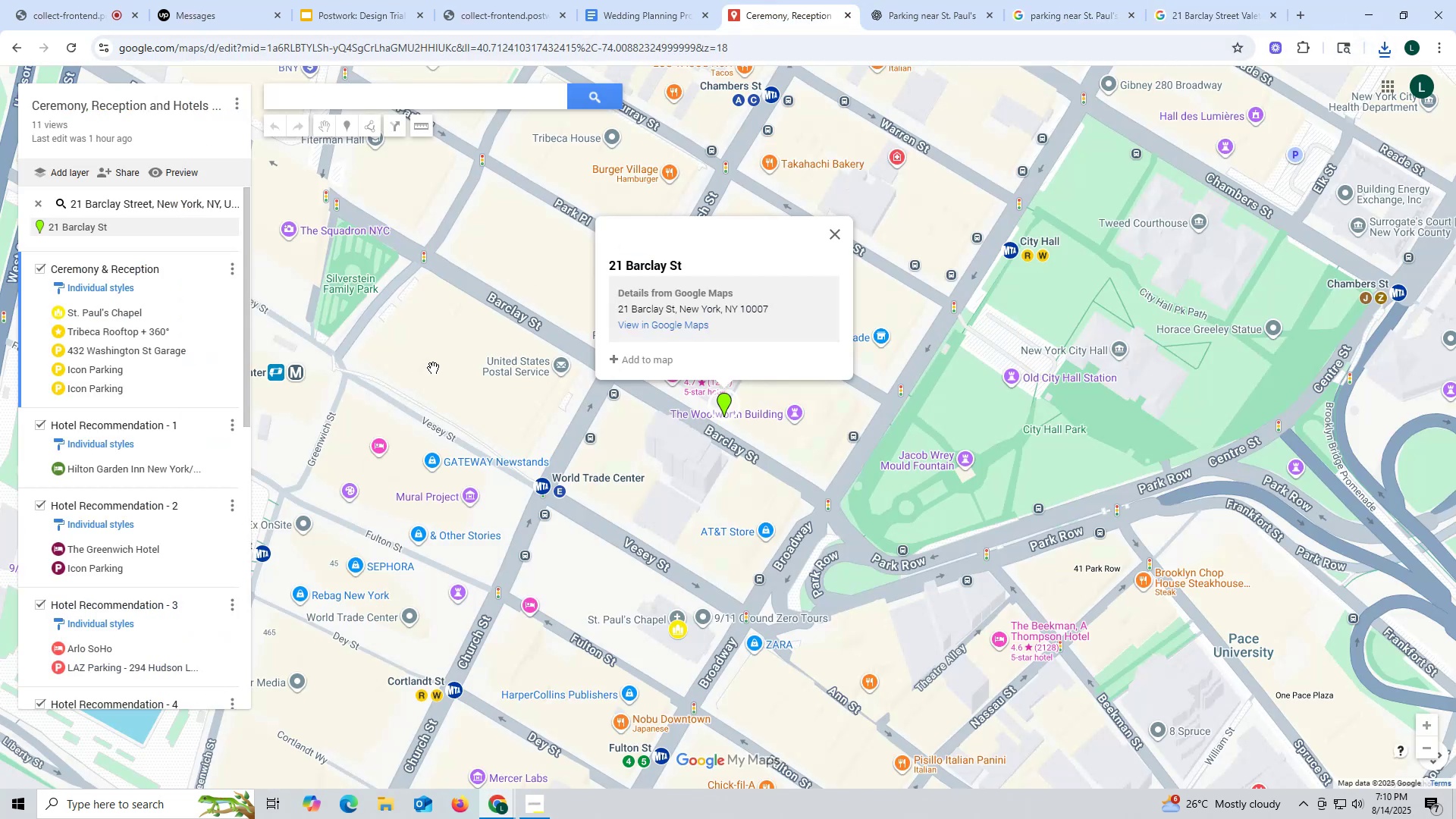 
mouse_move([180, 330])
 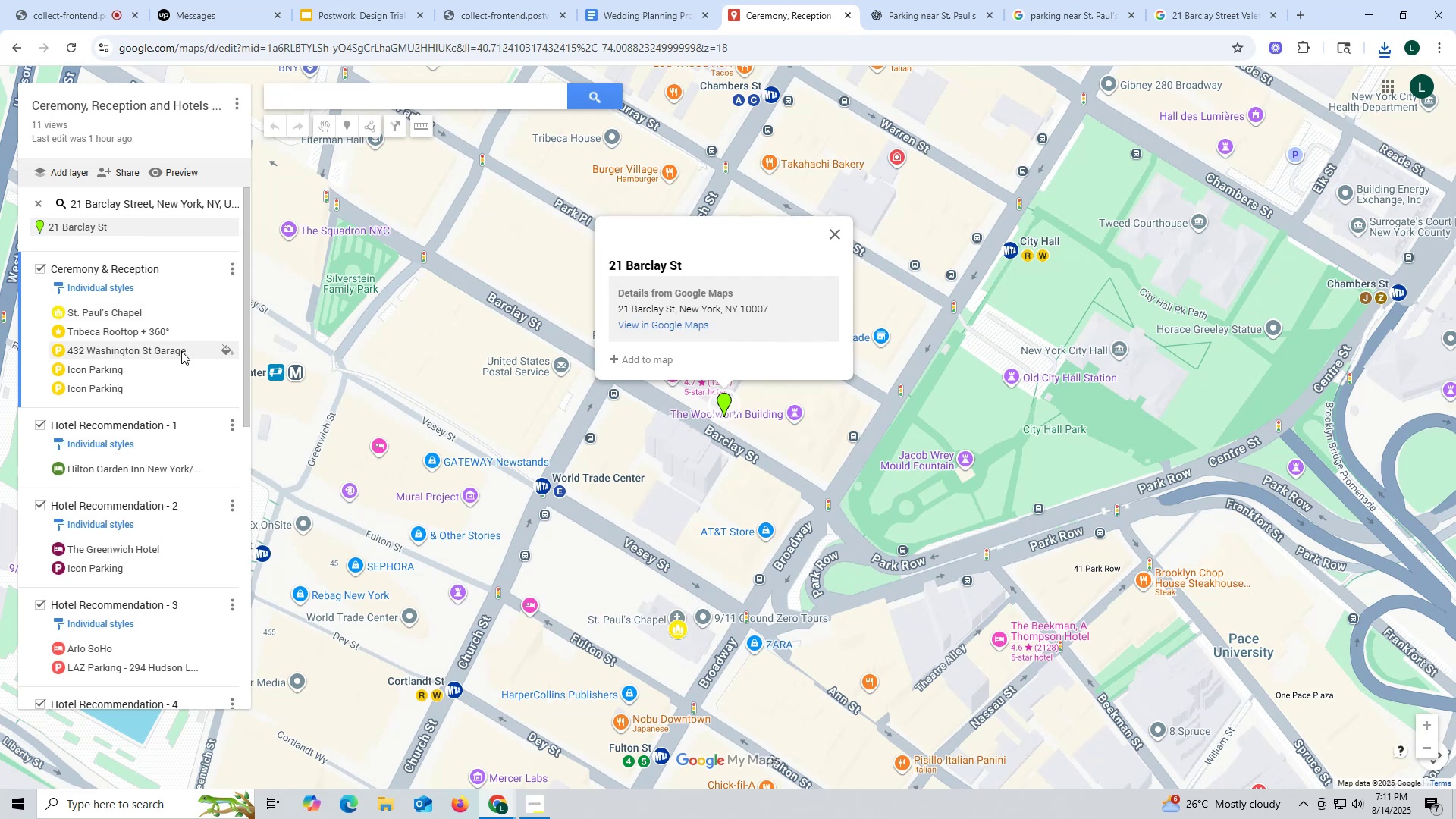 
wait(17.58)
 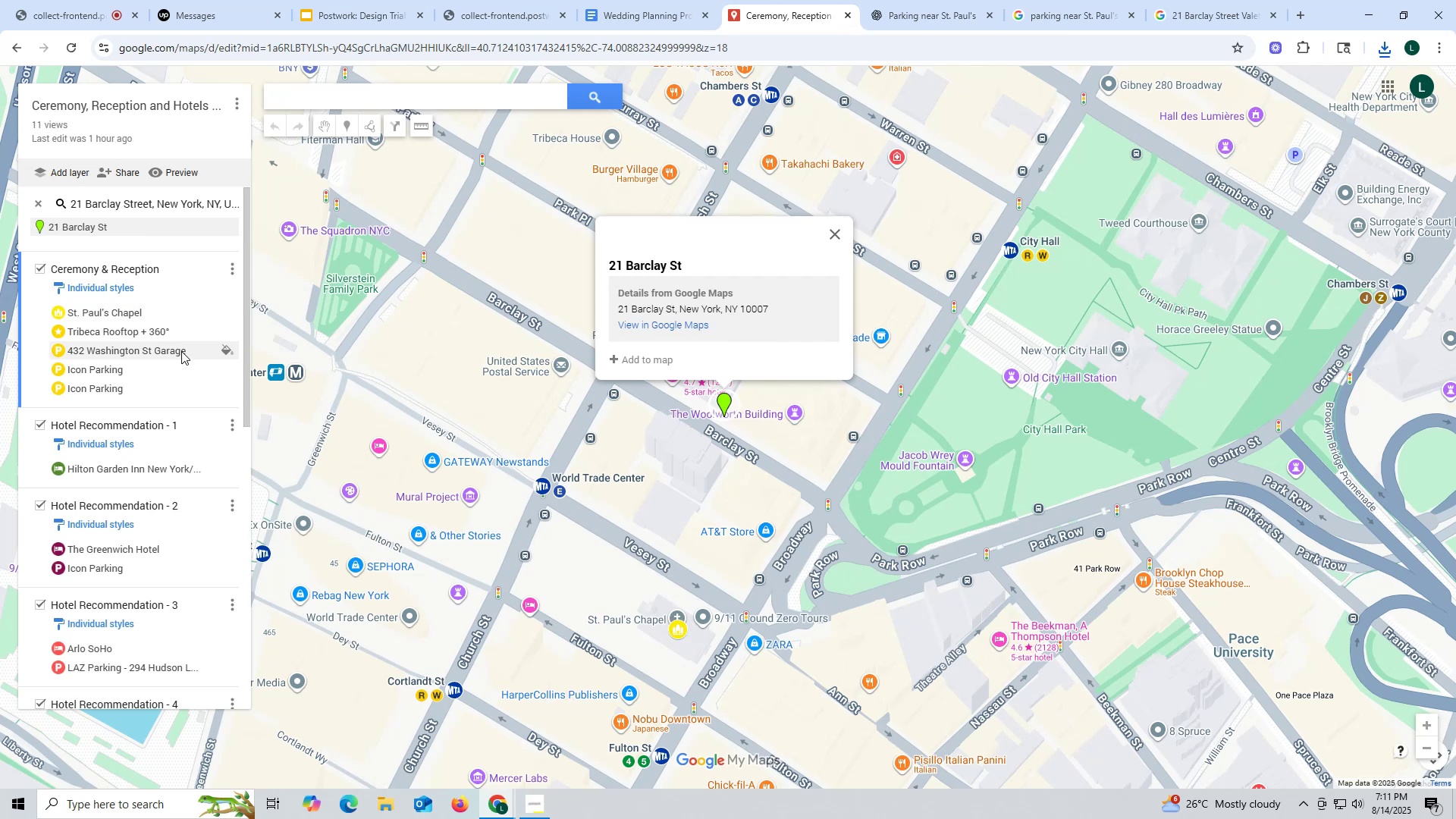 
left_click_drag(start_coordinate=[607, 267], to_coordinate=[683, 263])
 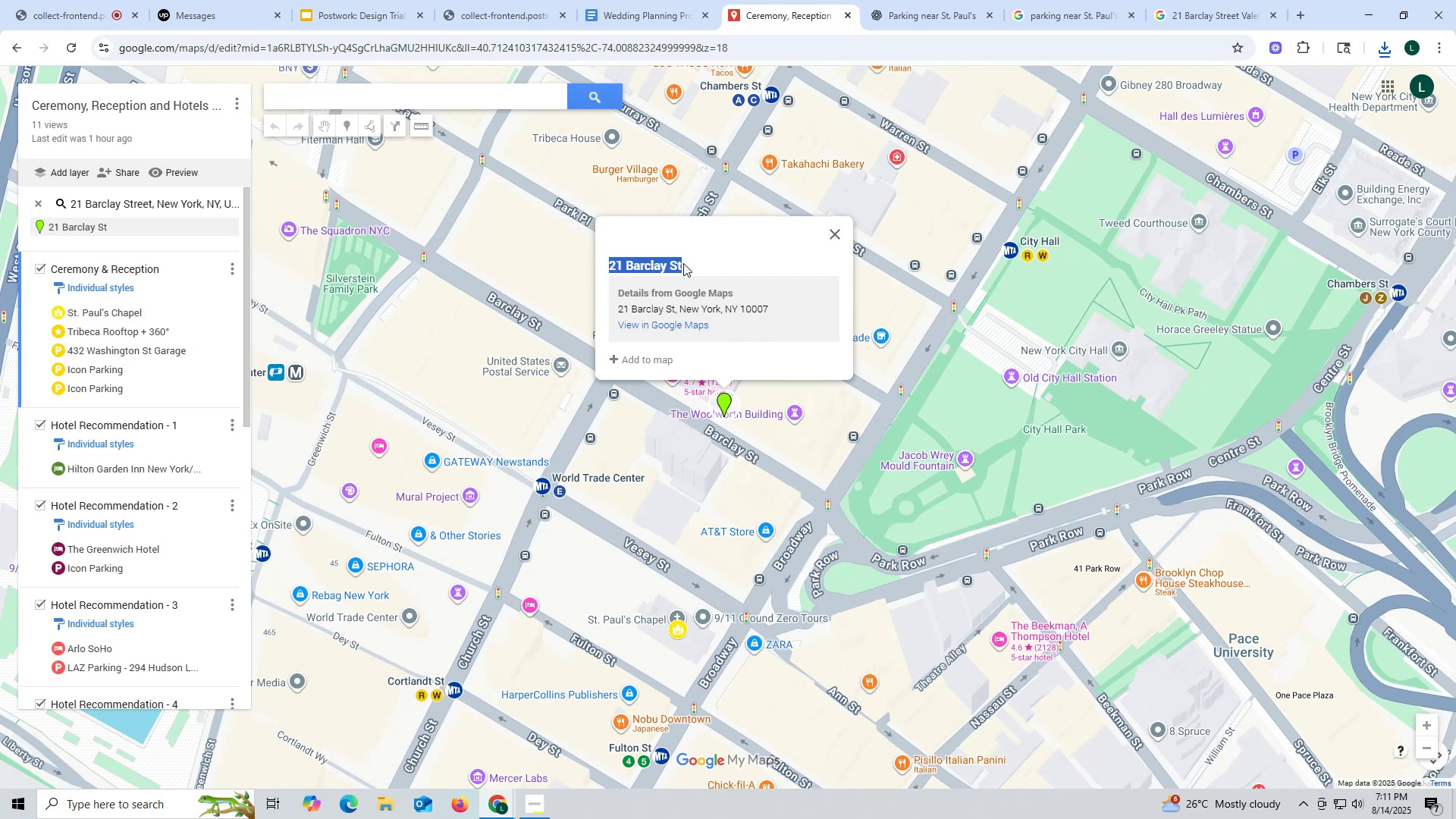 
key(Control+ControlLeft)
 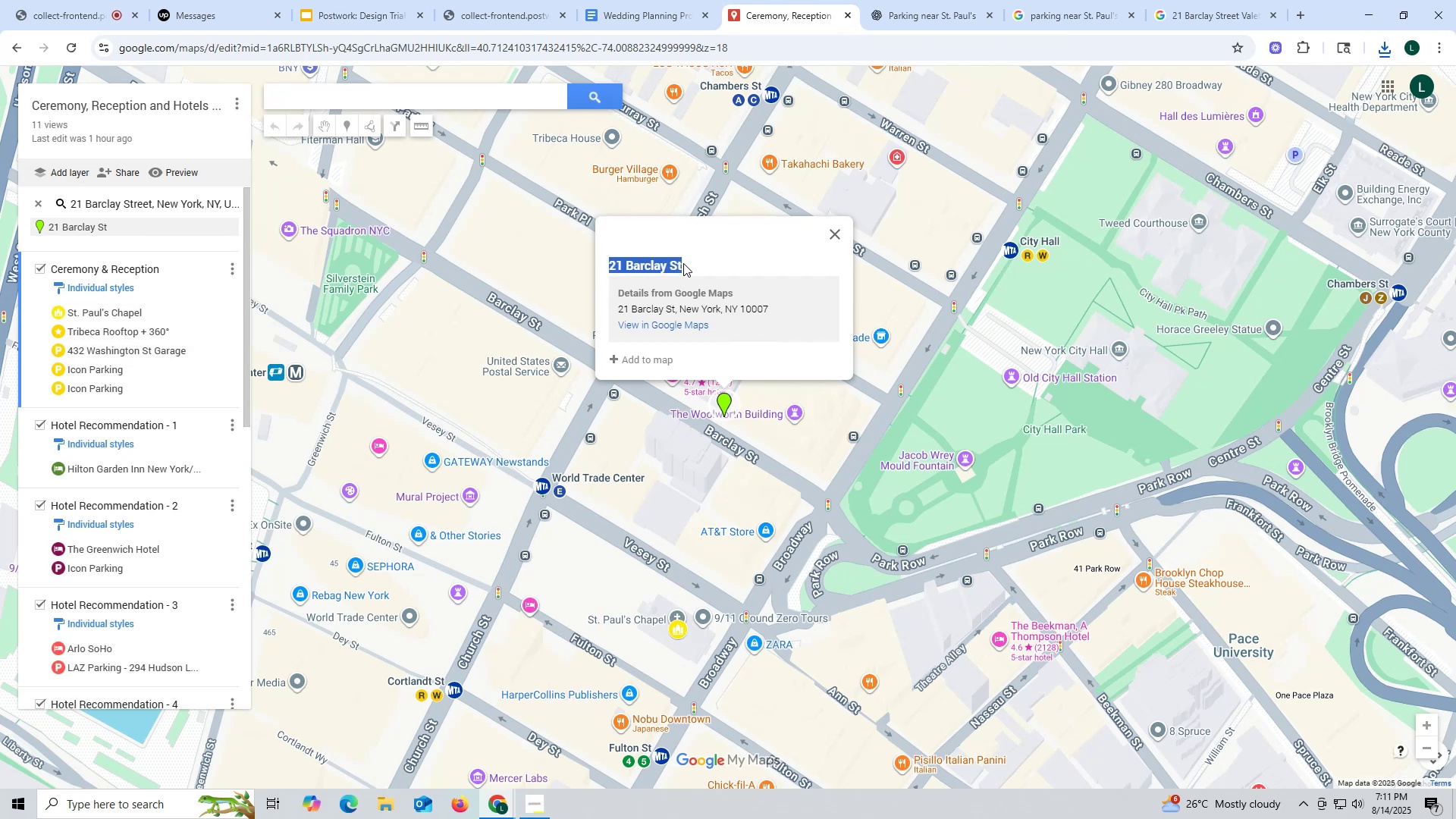 
key(Control+C)
 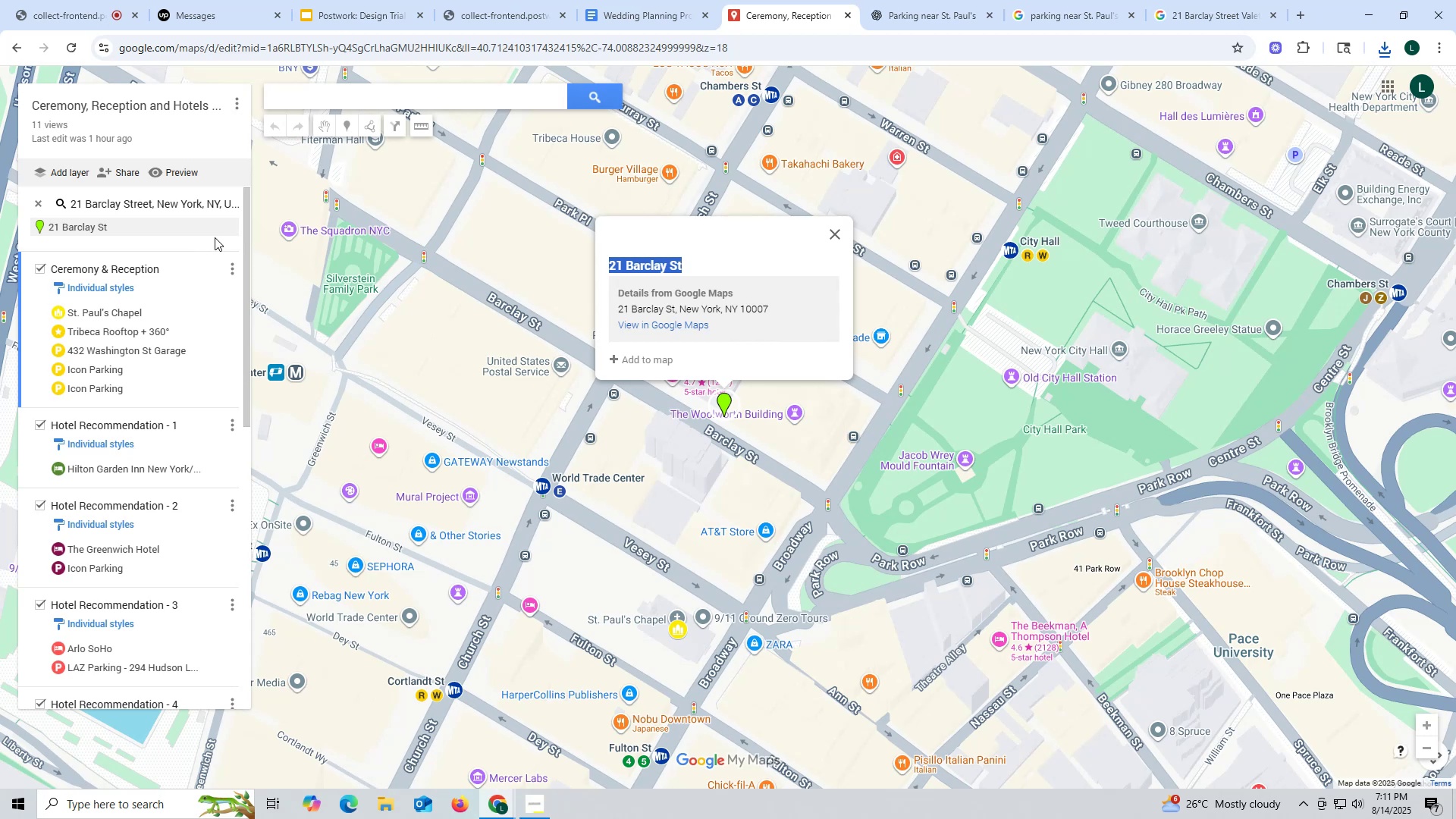 
left_click([228, 227])
 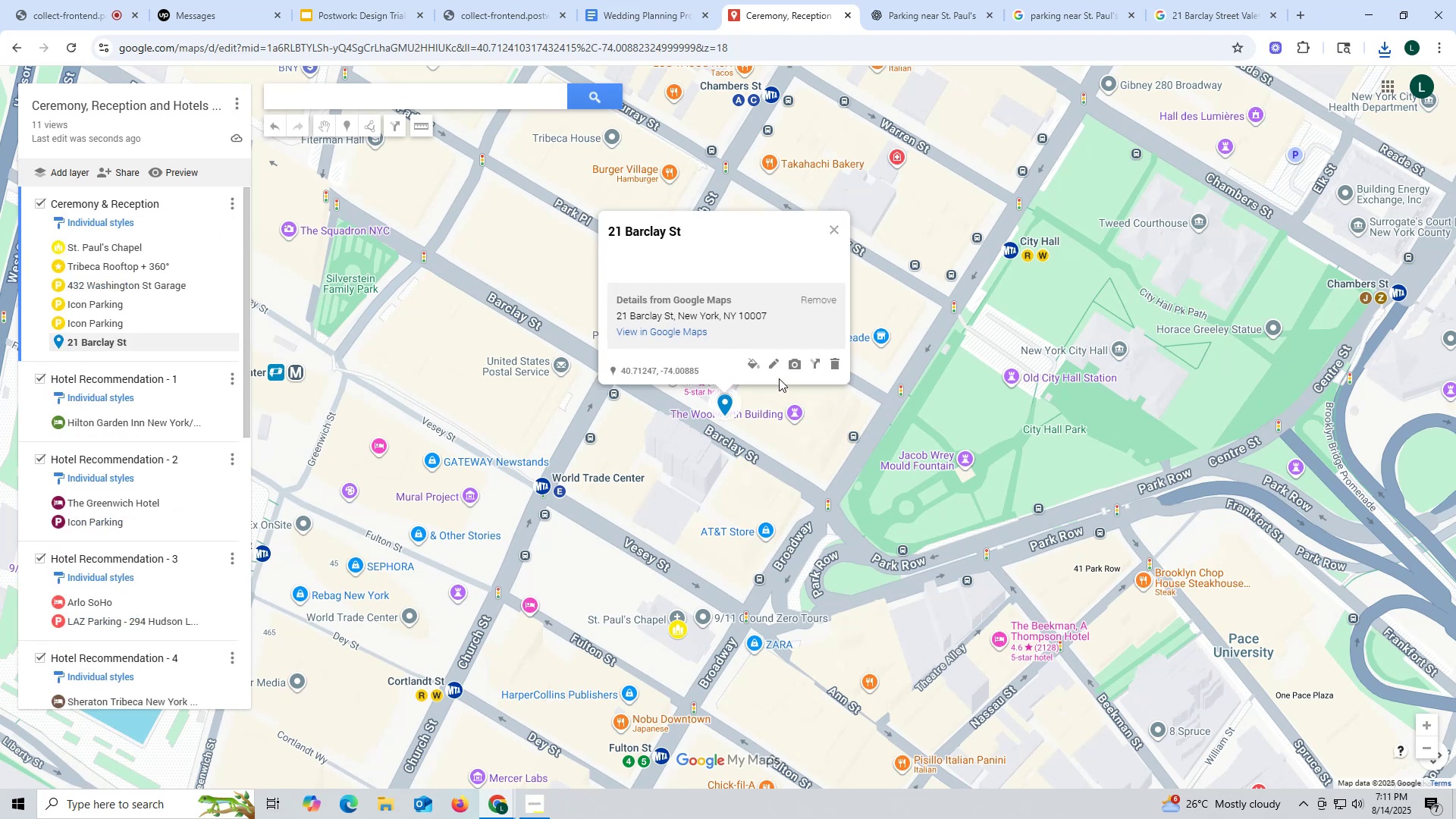 
left_click([752, 367])
 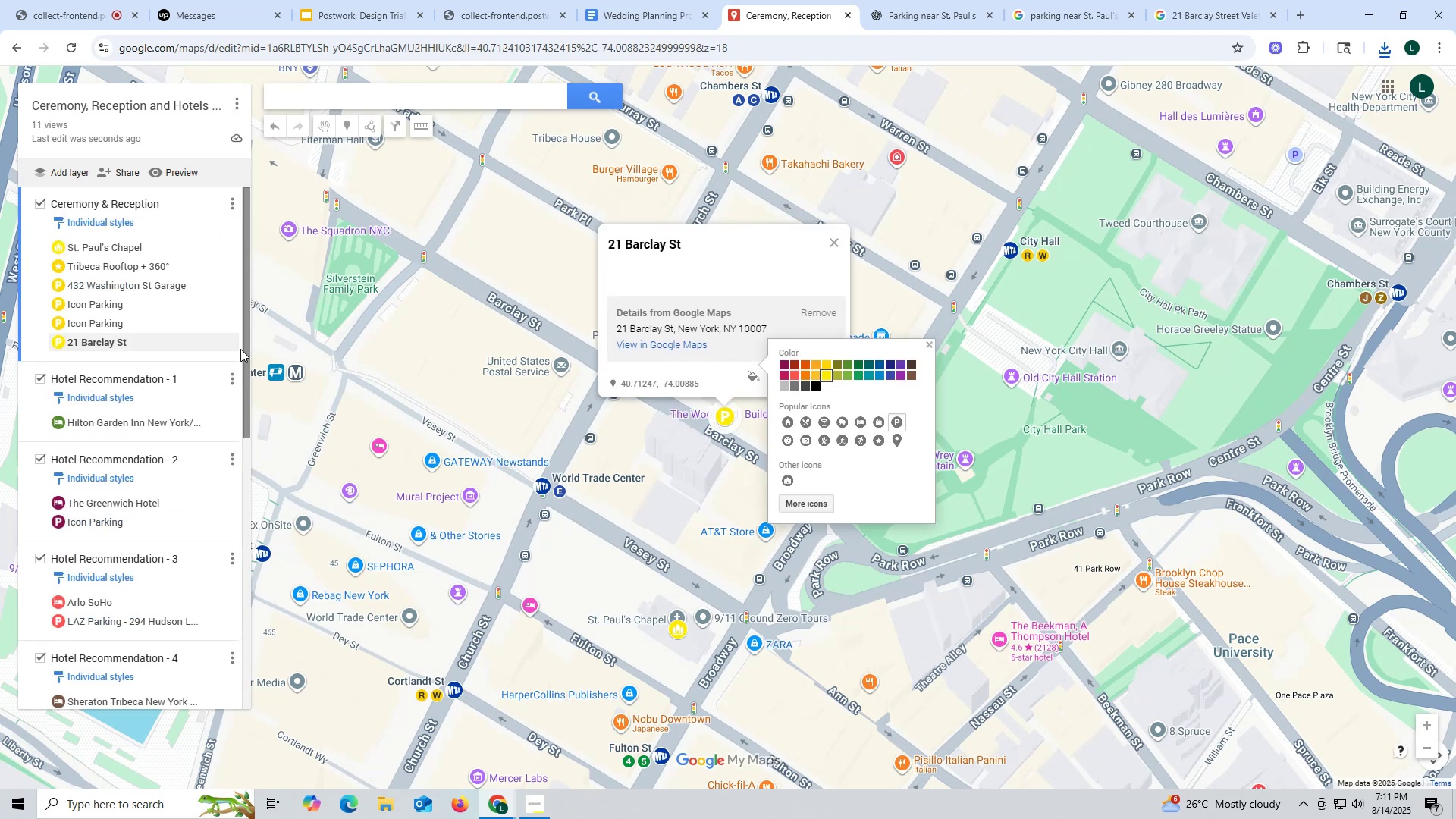 
left_click_drag(start_coordinate=[1202, 12], to_coordinate=[1196, 12])
 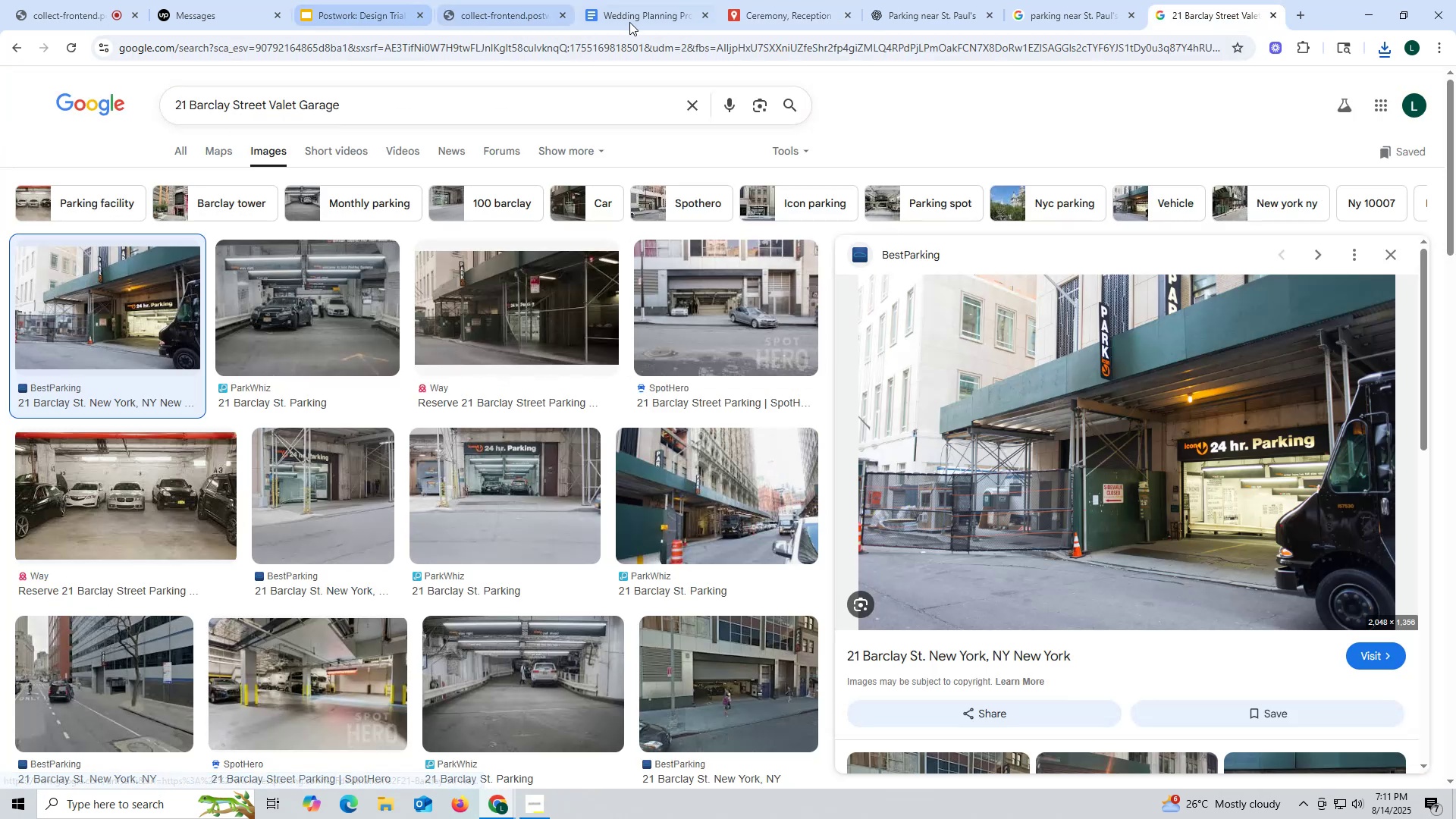 
left_click([636, 17])
 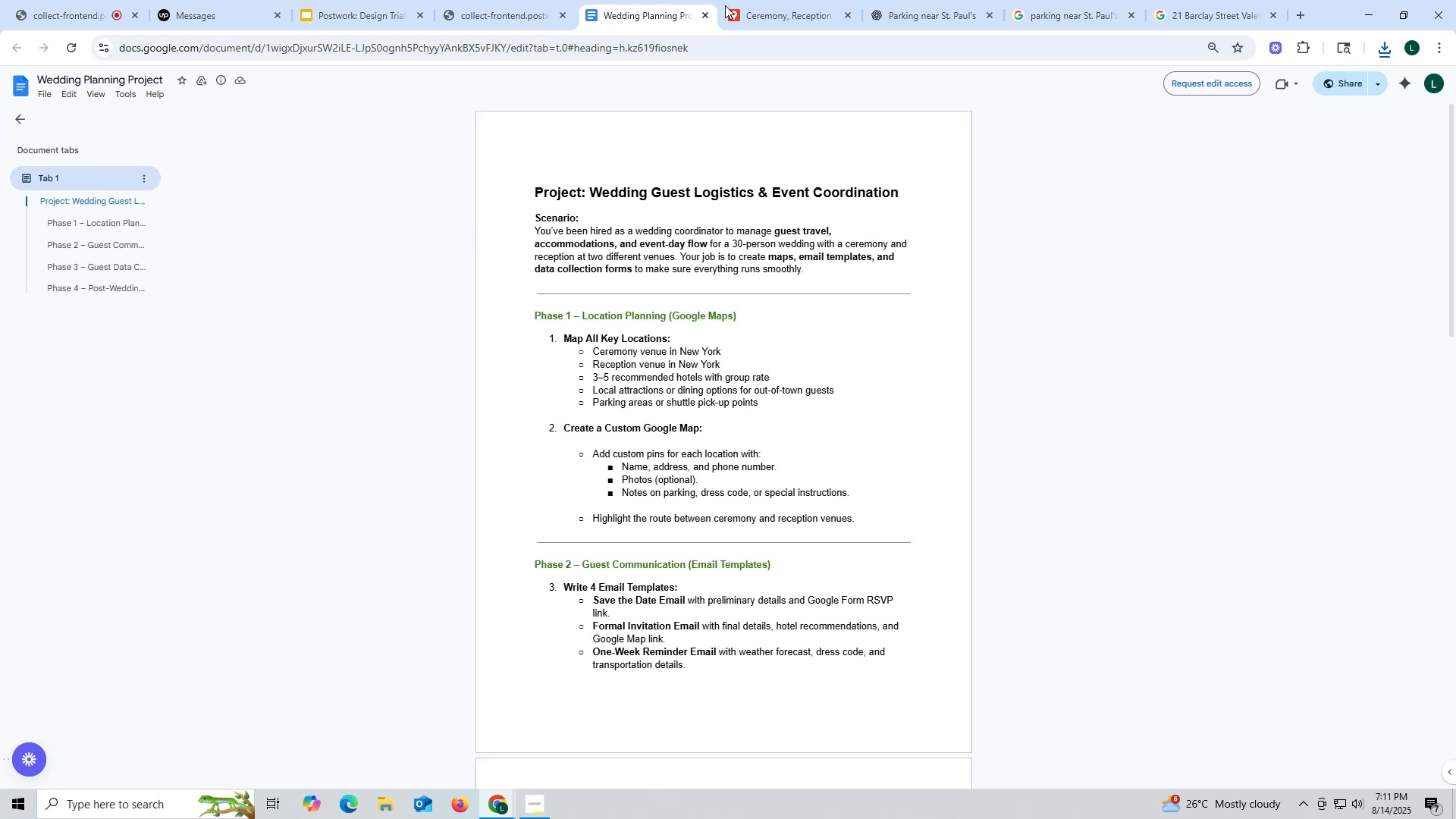 
left_click([780, 5])
 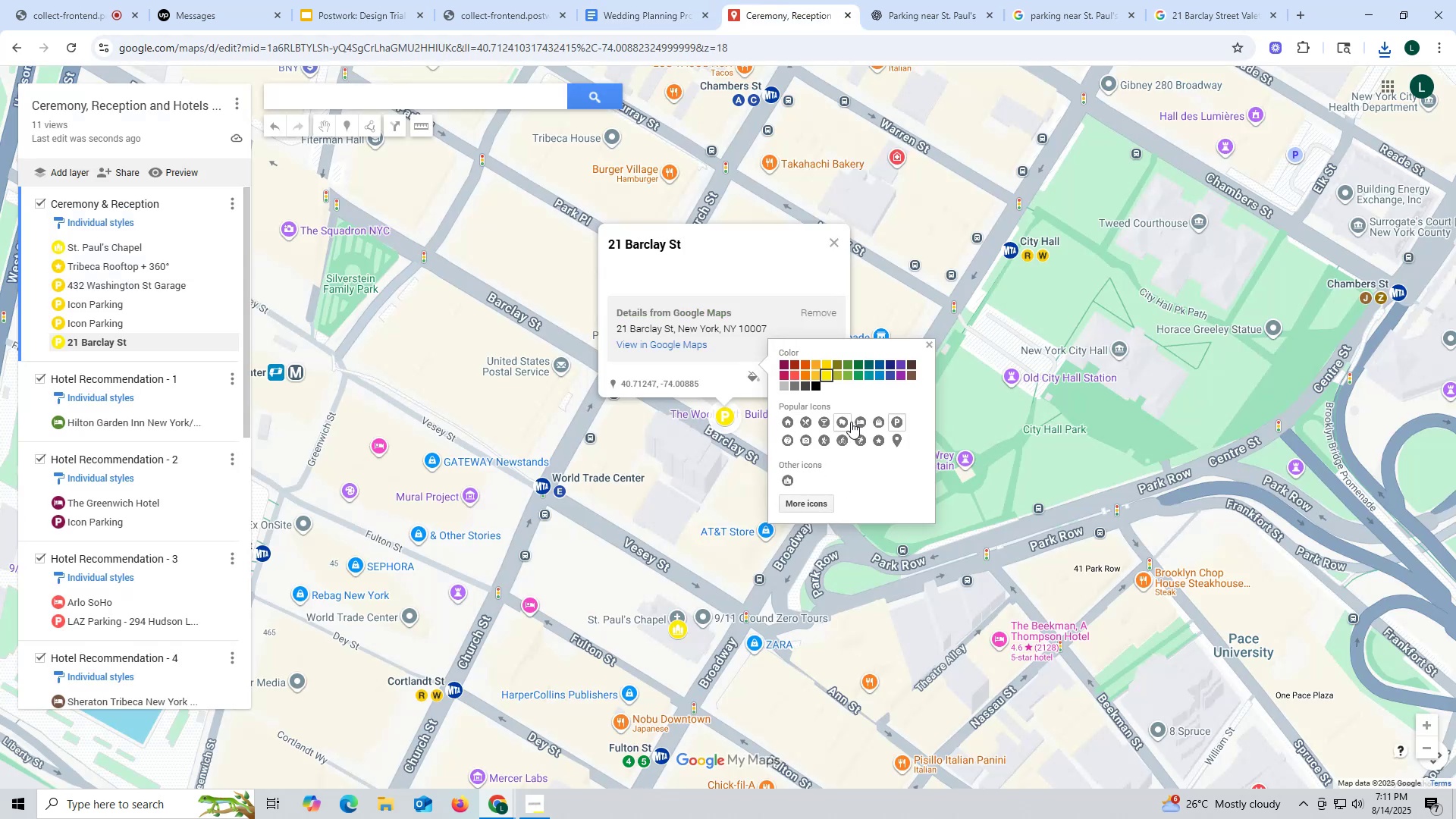 
wait(9.08)
 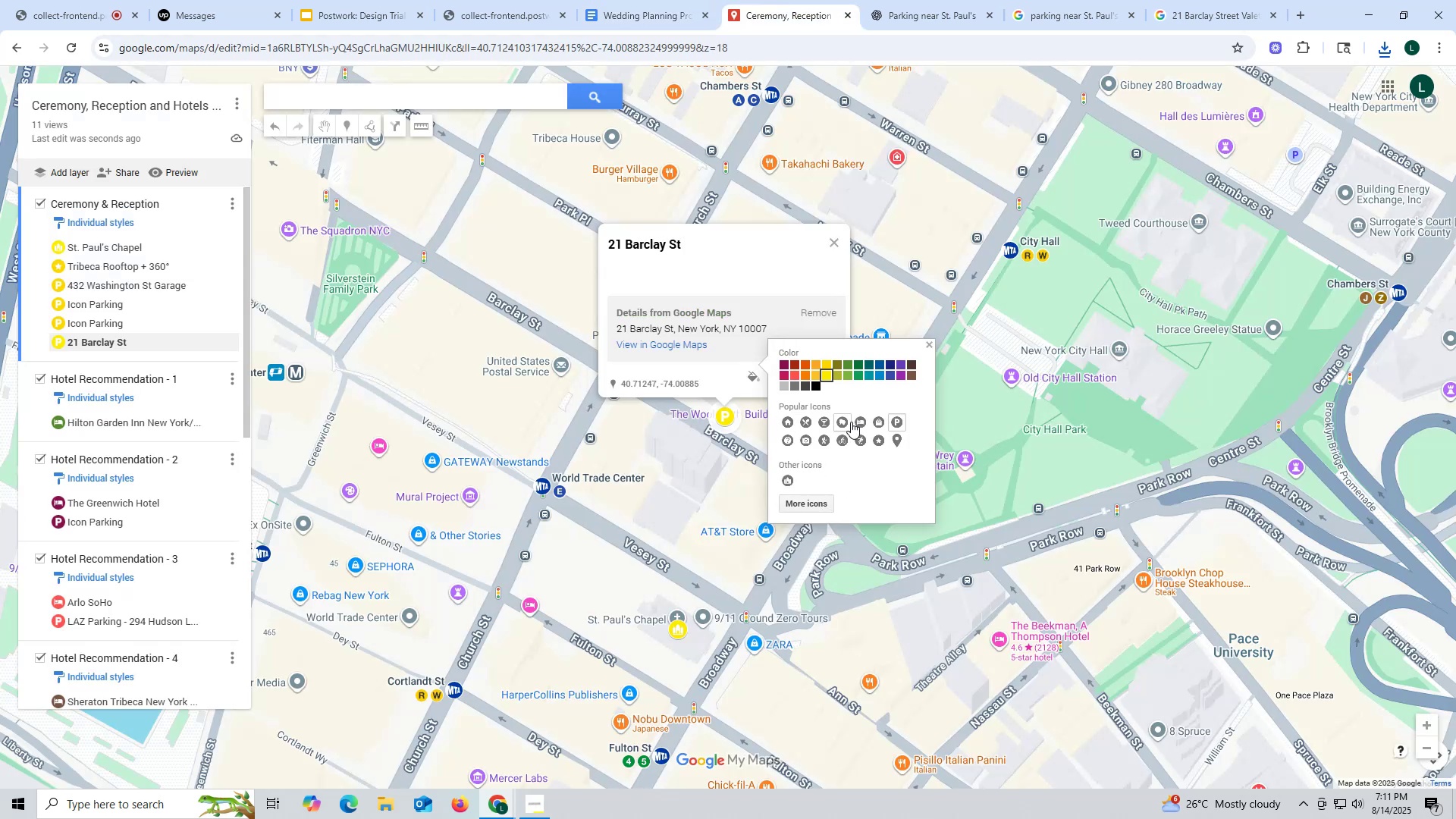 
left_click([739, 262])
 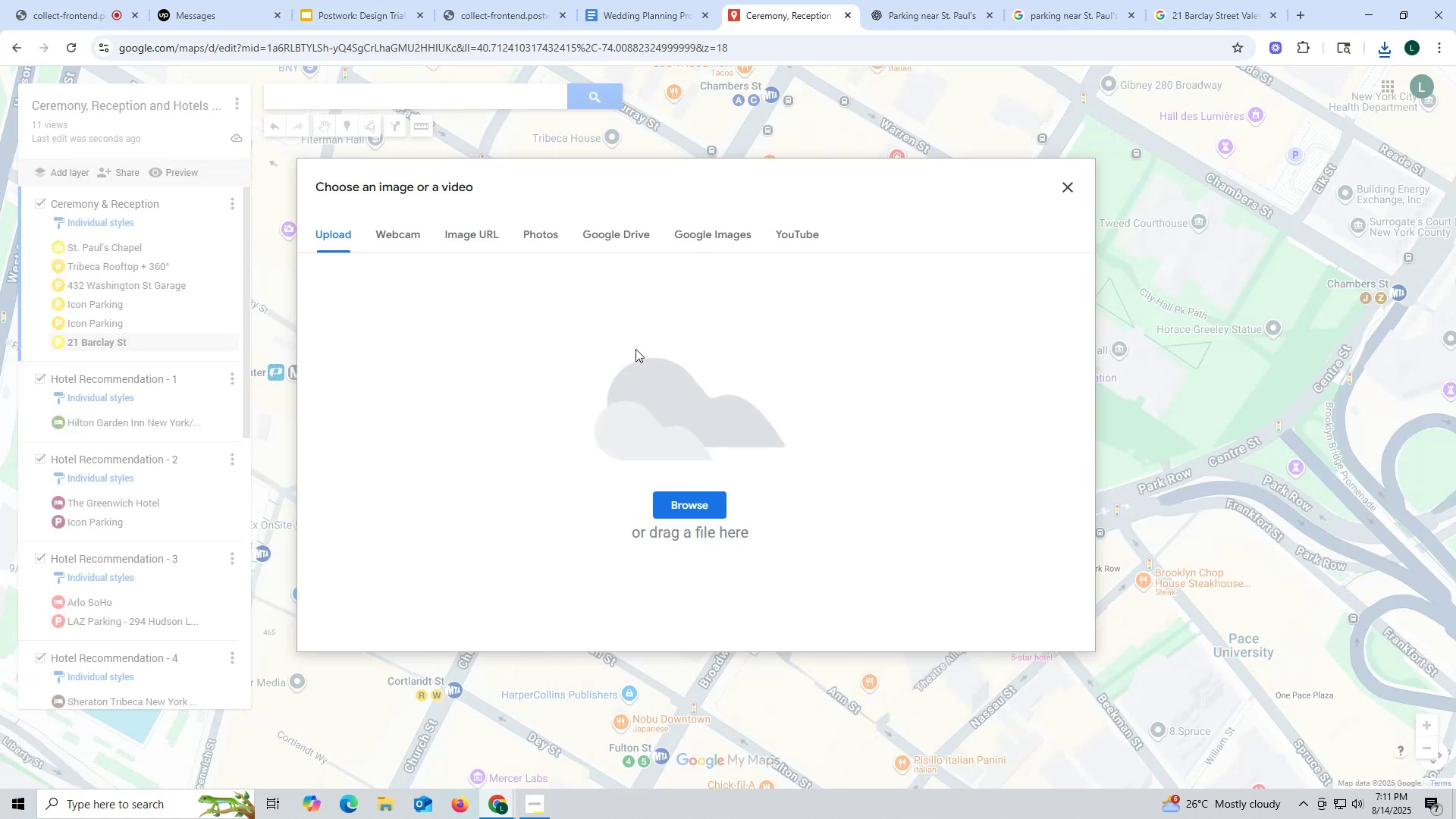 
left_click([703, 498])
 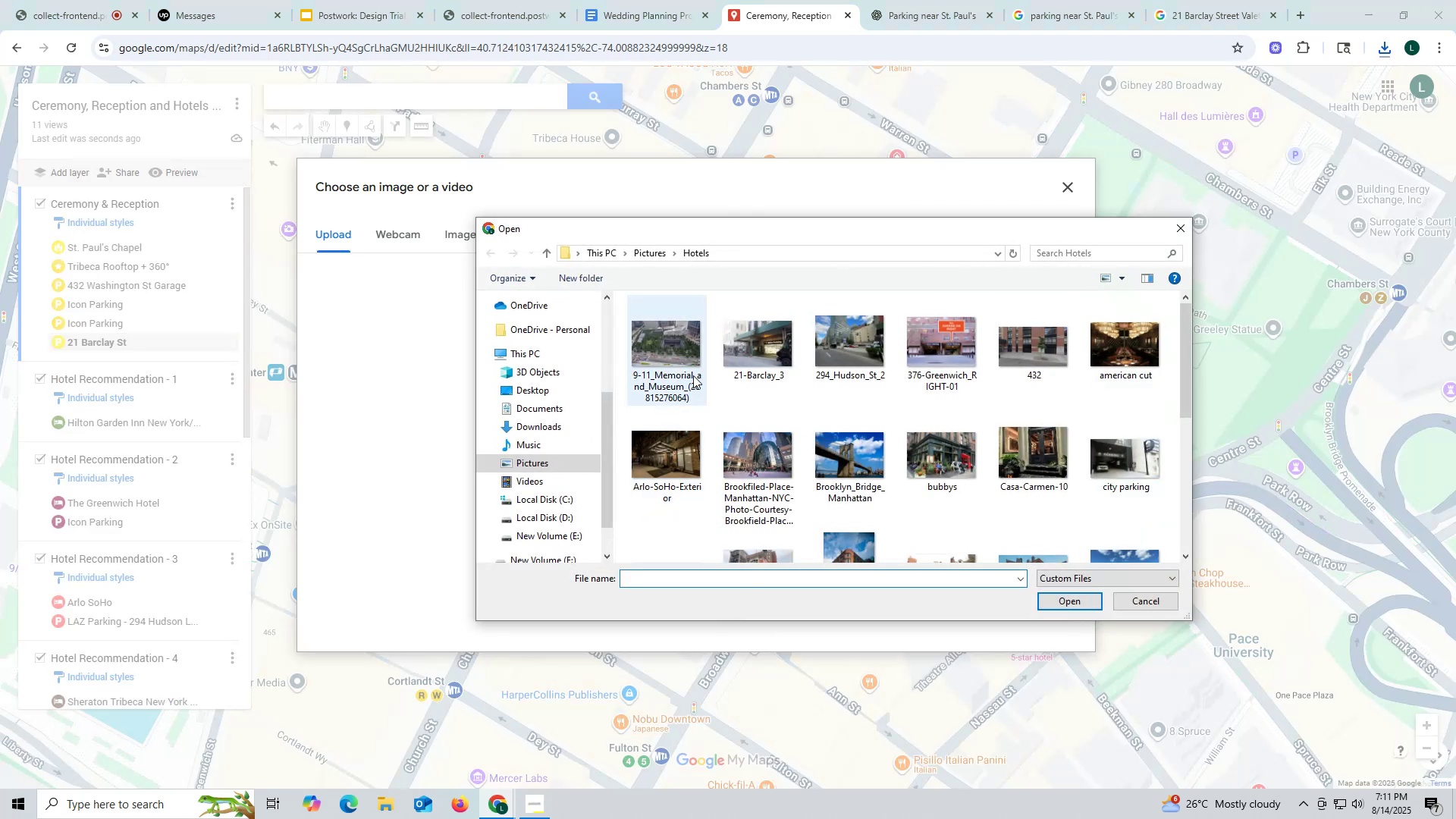 
left_click([745, 362])
 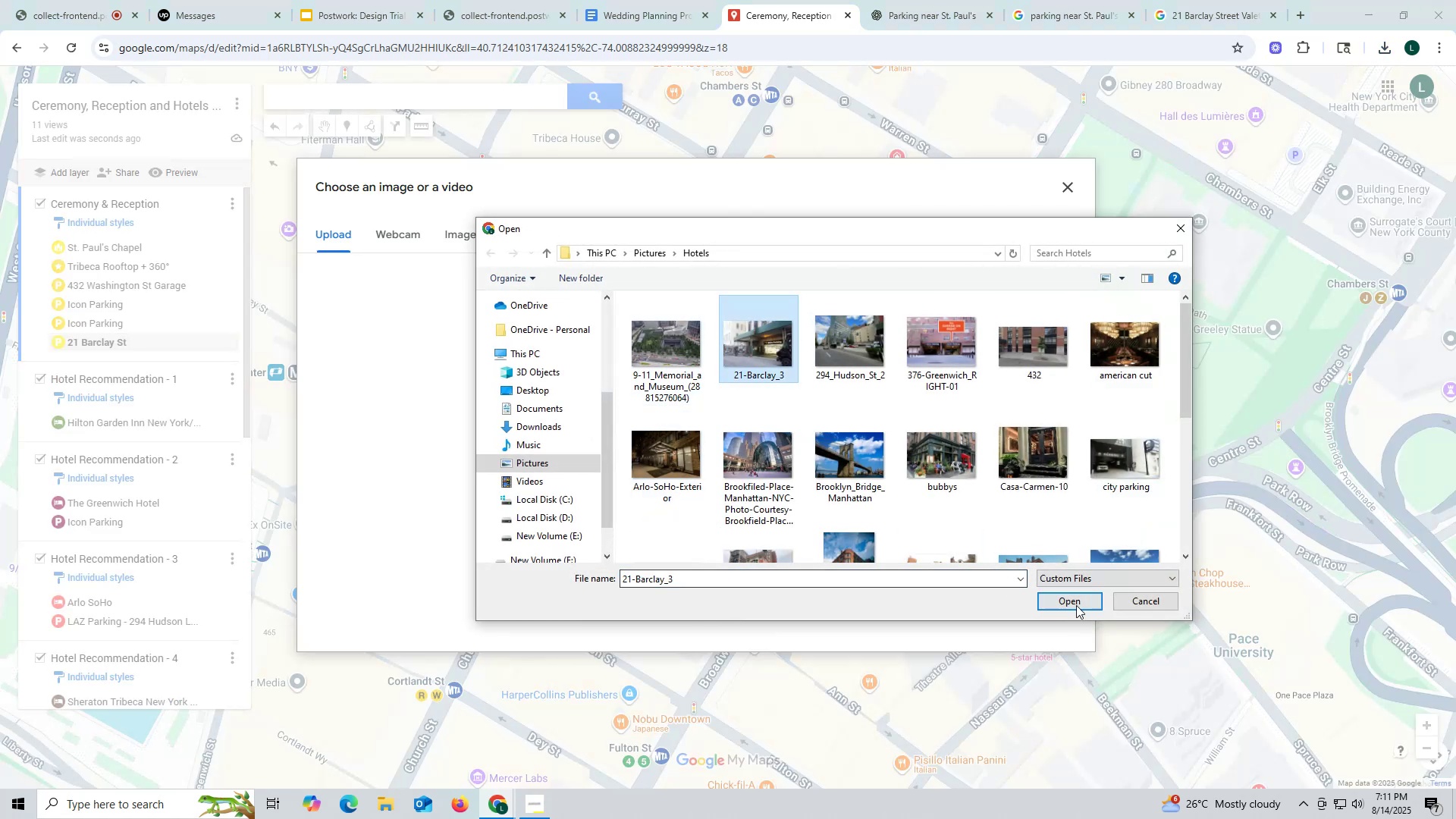 
left_click([1076, 605])
 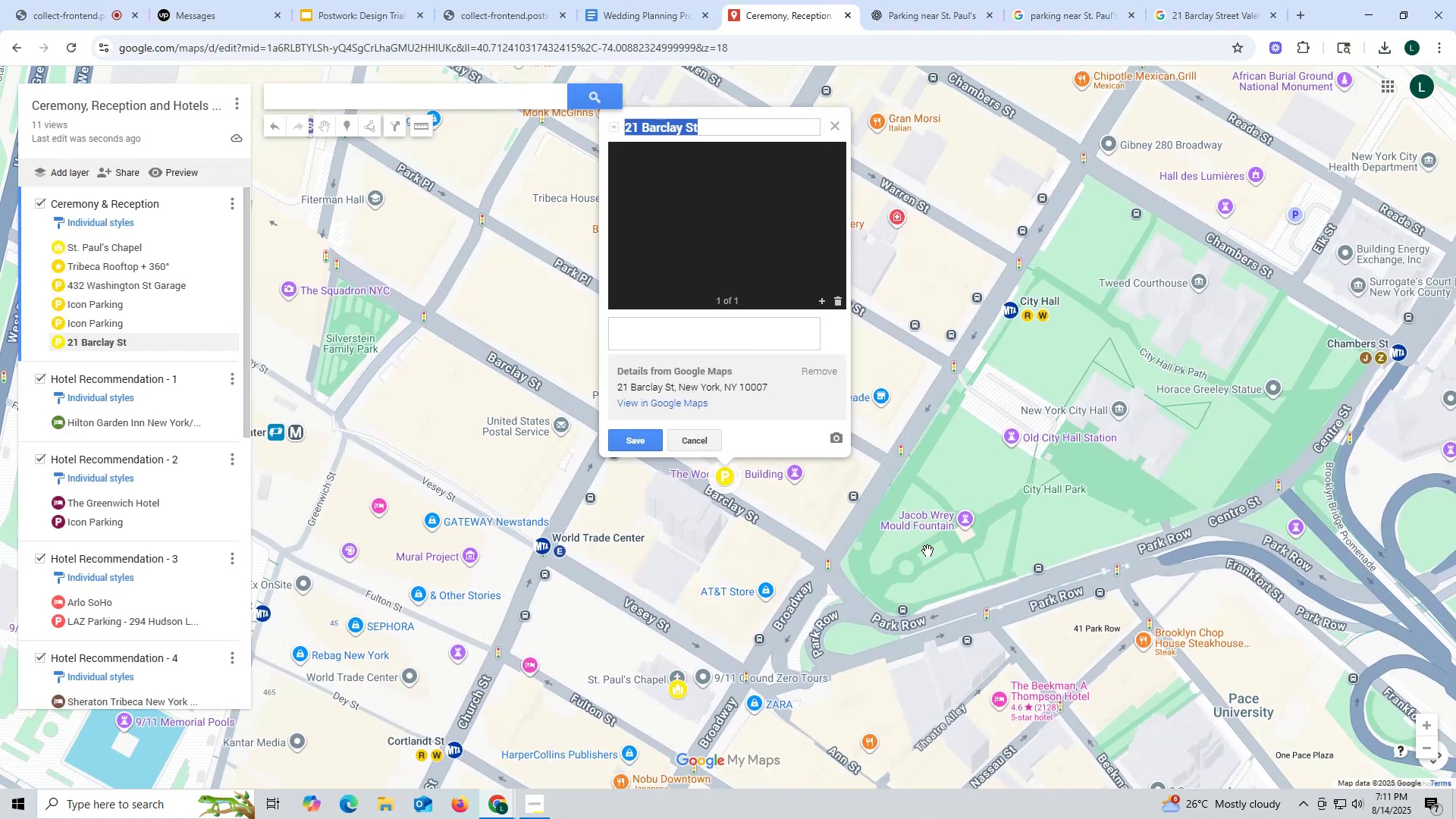 
left_click([639, 446])
 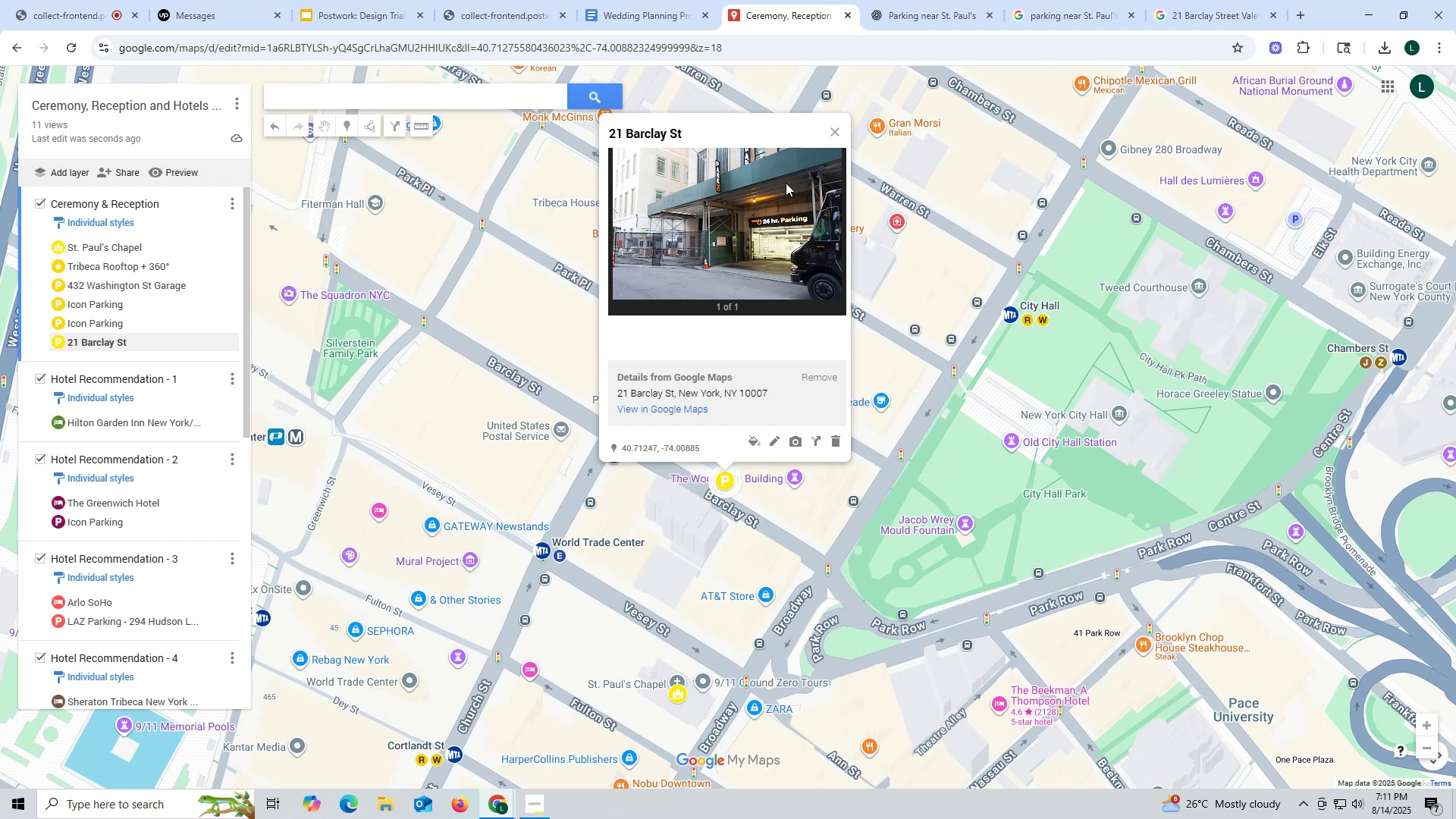 
left_click([1060, 15])
 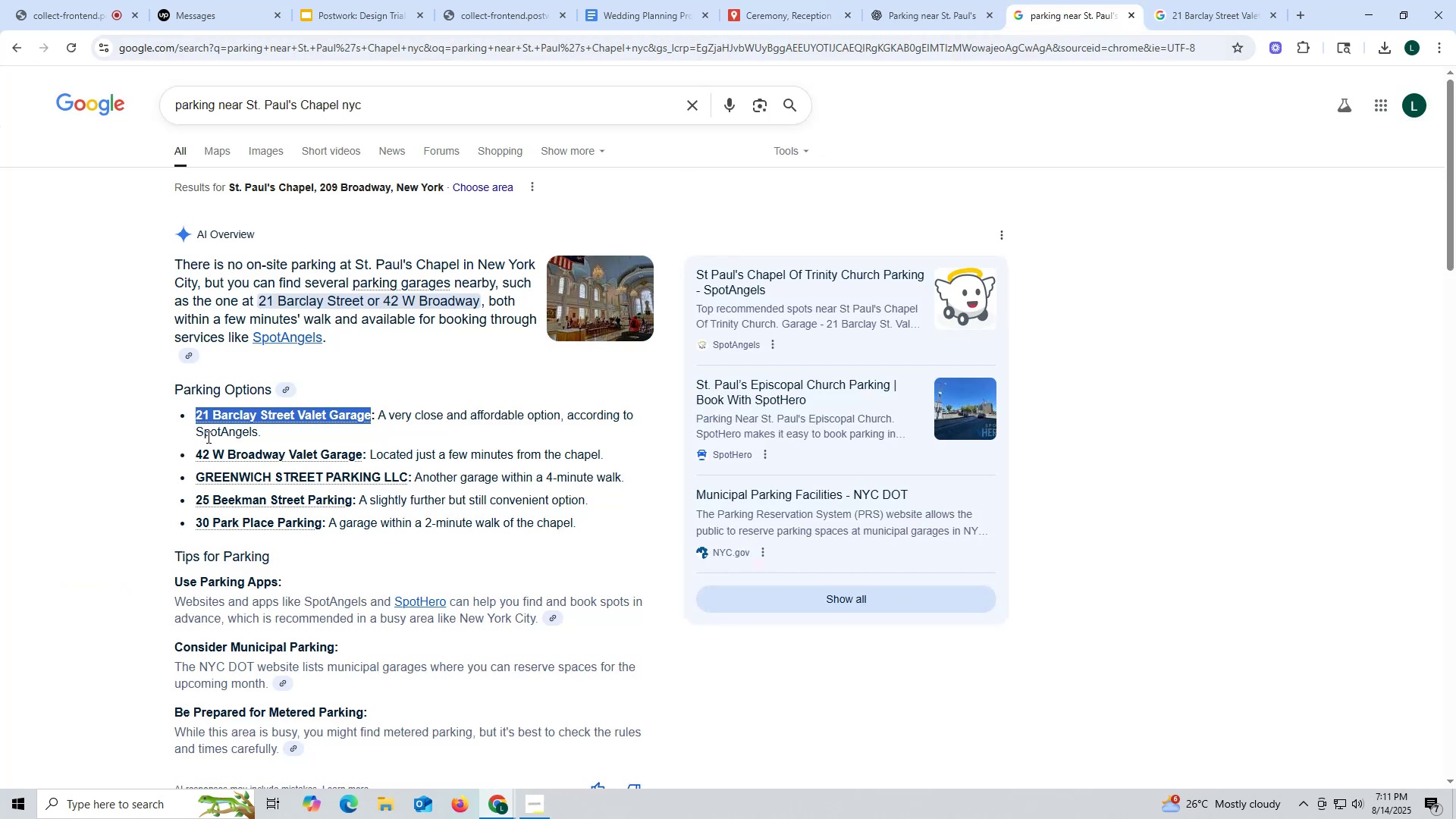 
left_click_drag(start_coordinate=[192, 453], to_coordinate=[359, 449])
 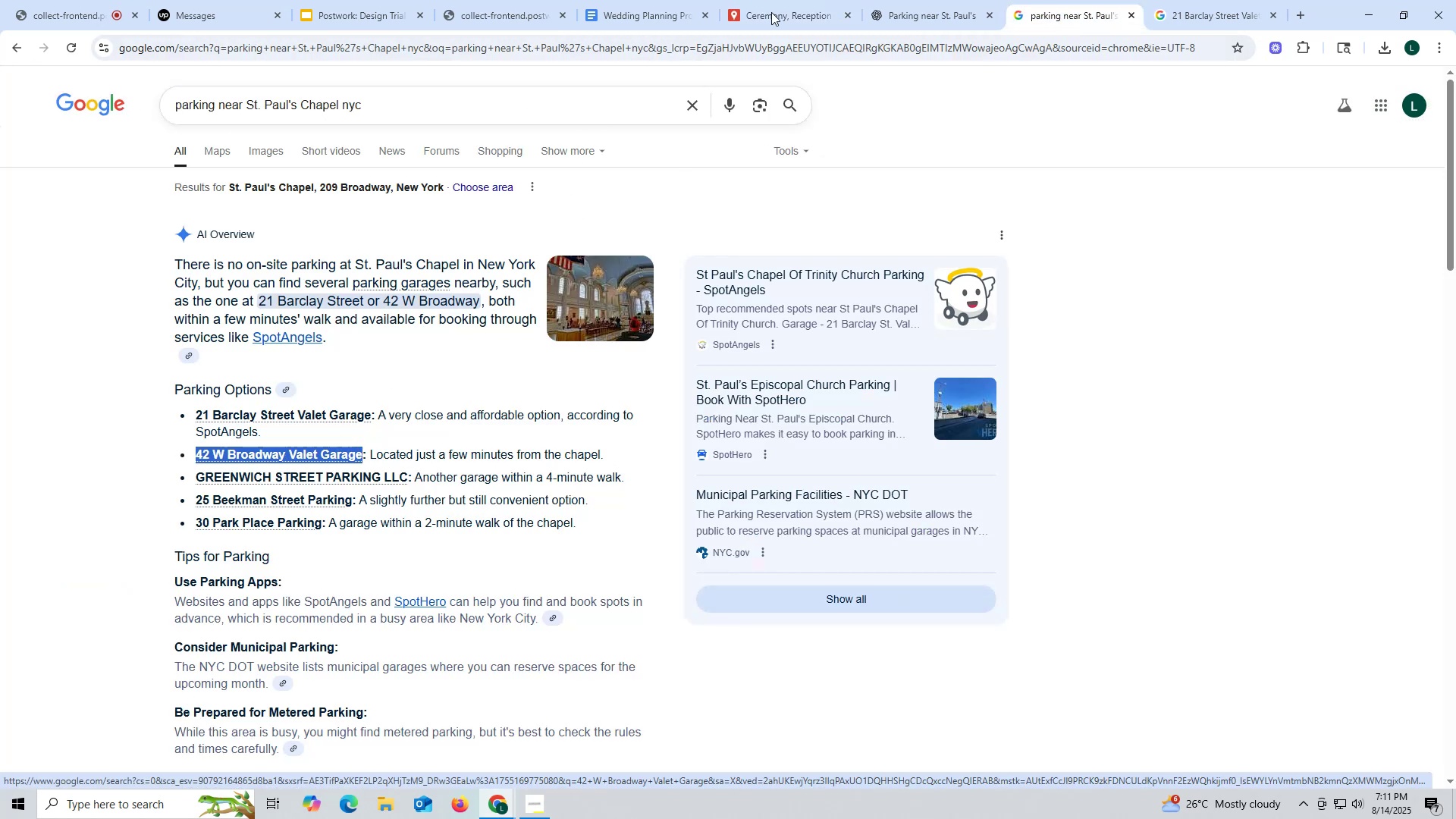 
key(Control+ControlLeft)
 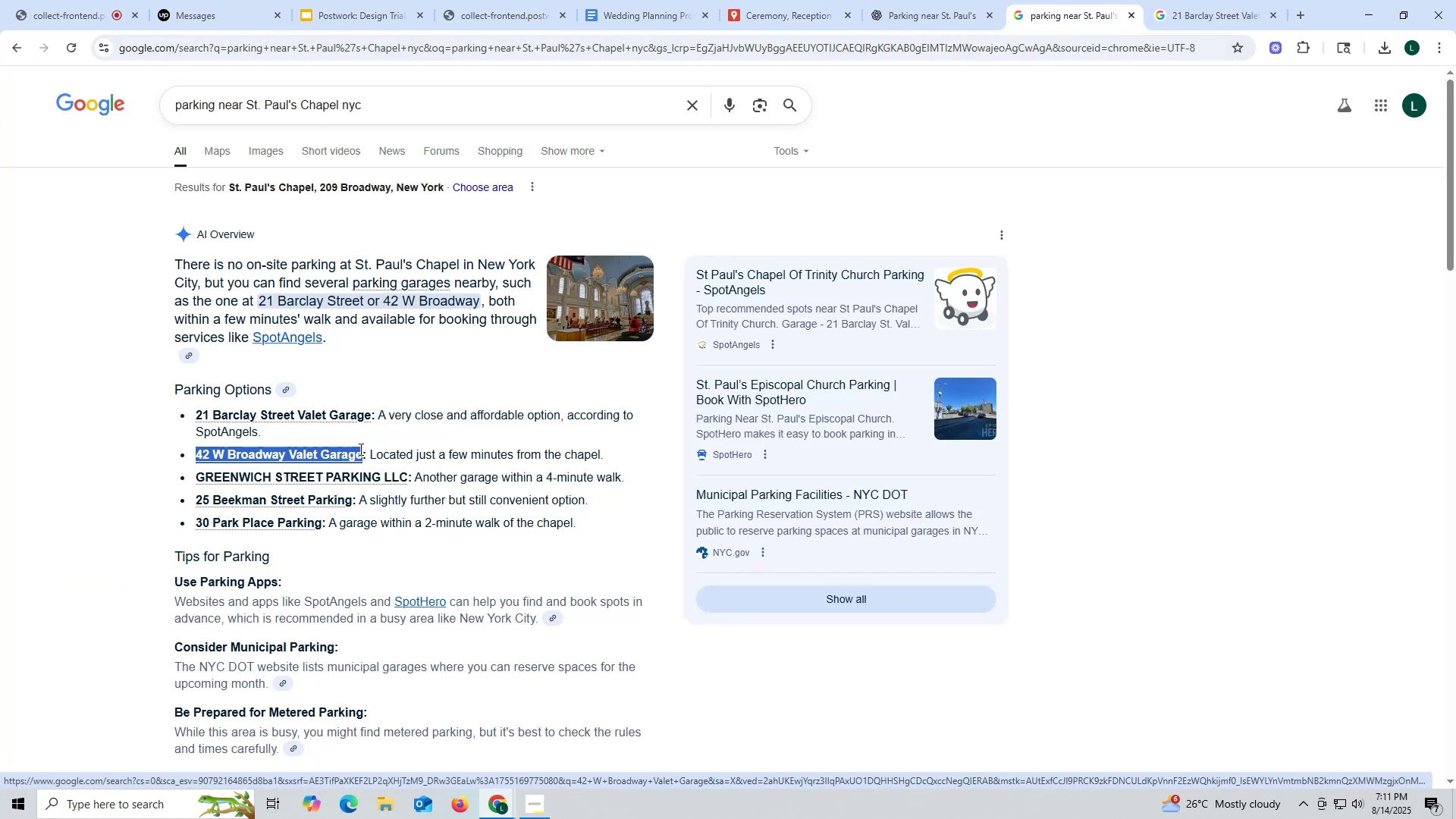 
key(Control+C)
 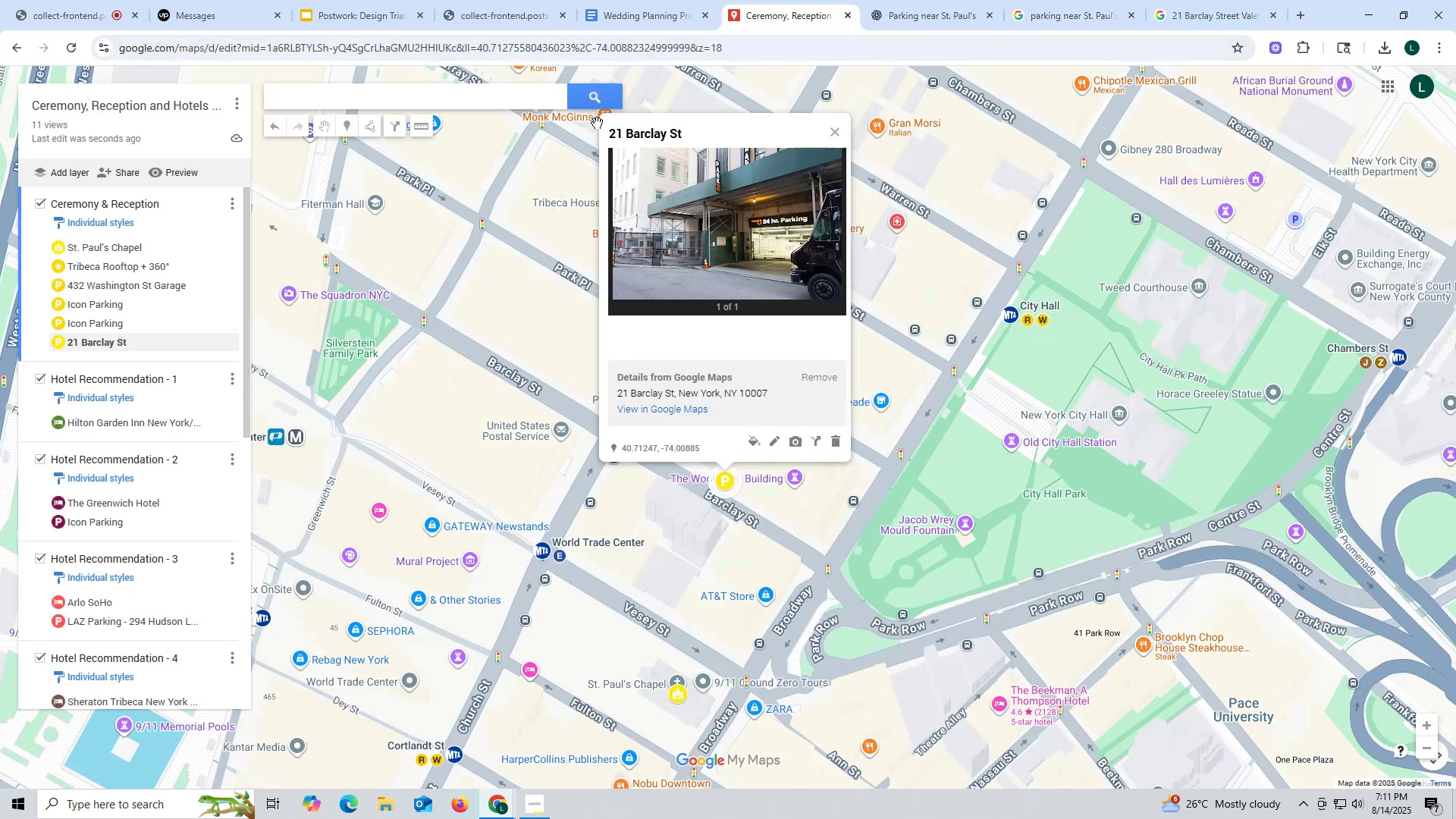 
left_click([438, 93])
 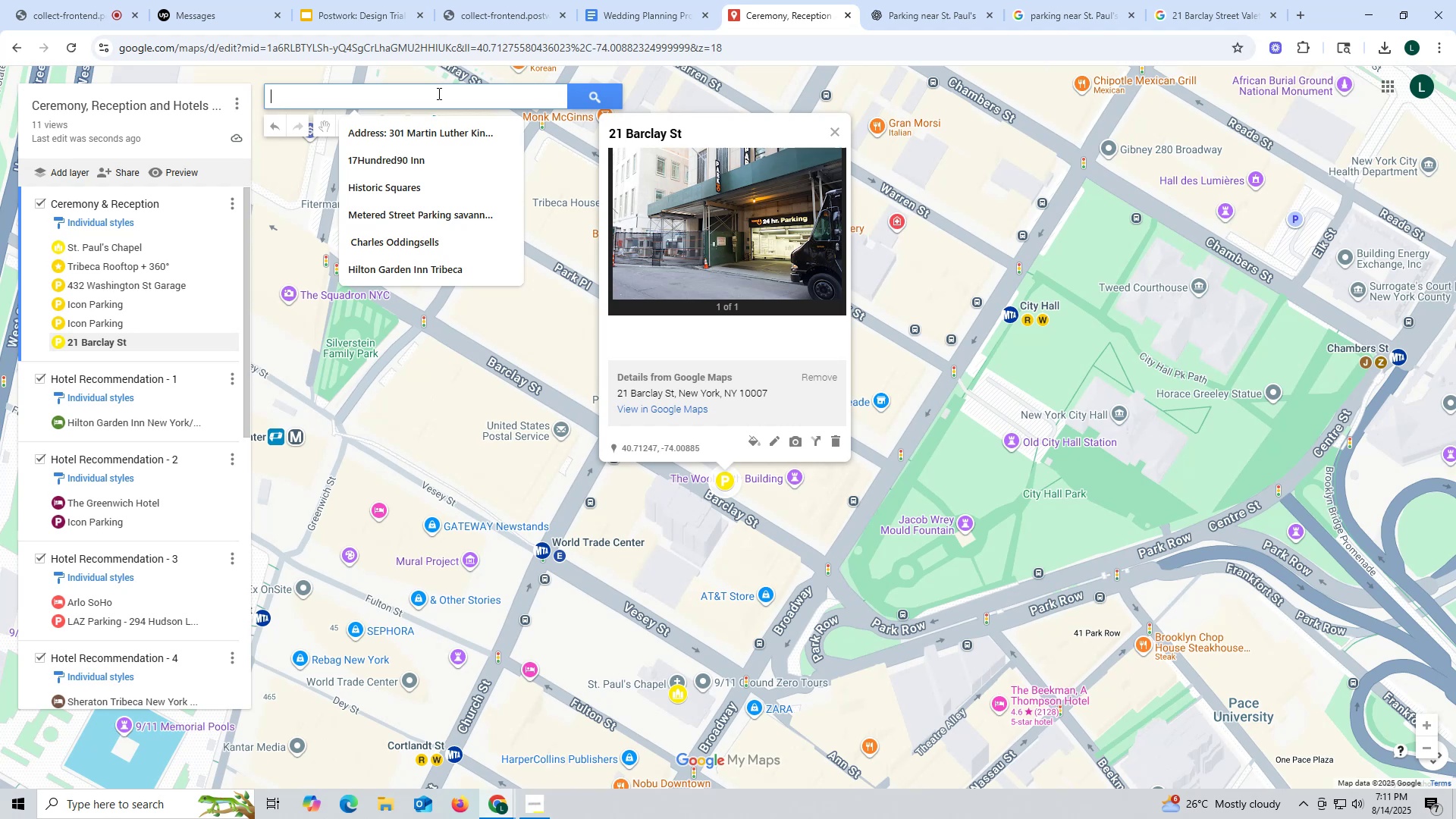 
key(Control+ControlLeft)
 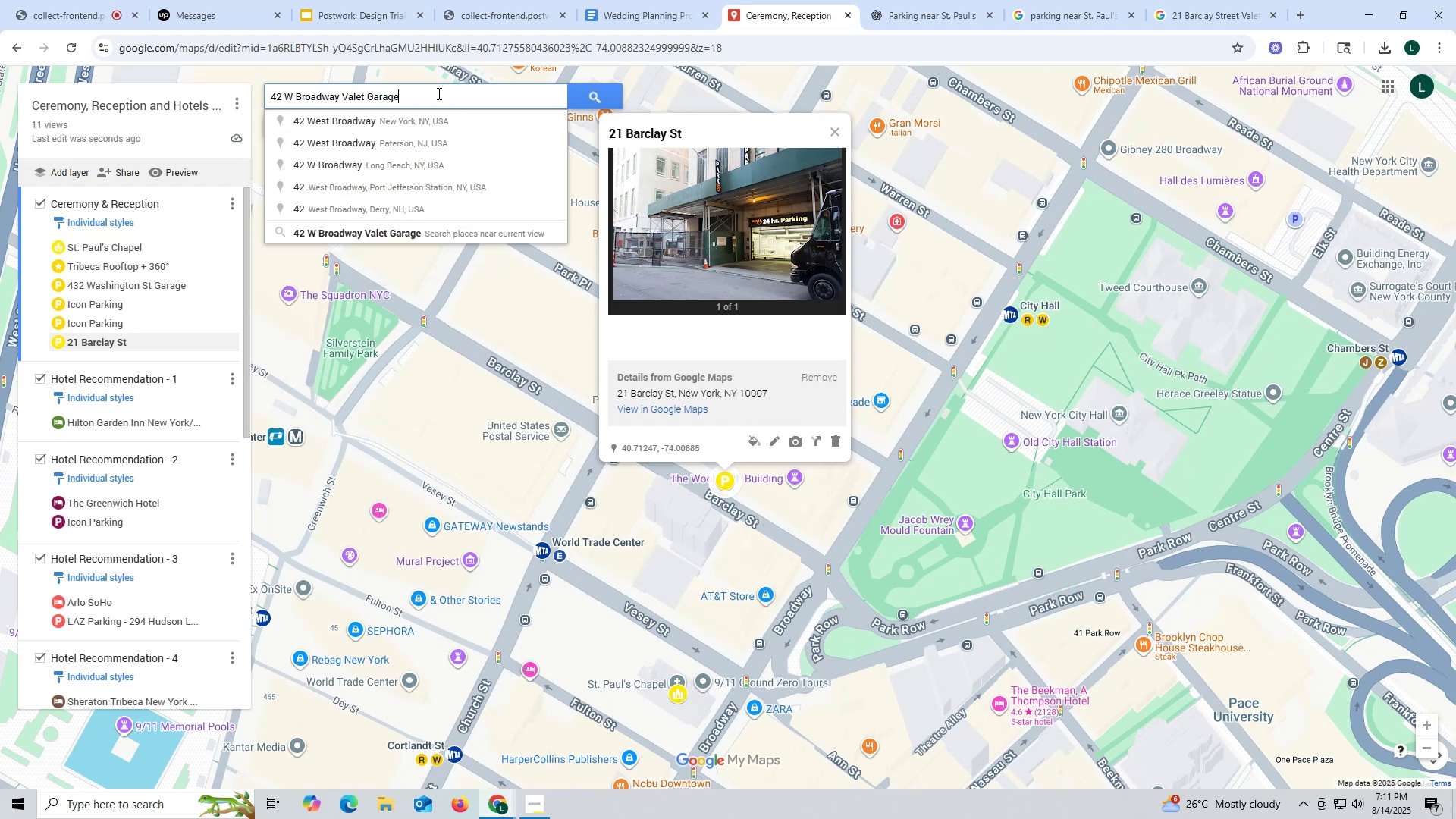 
key(Control+V)
 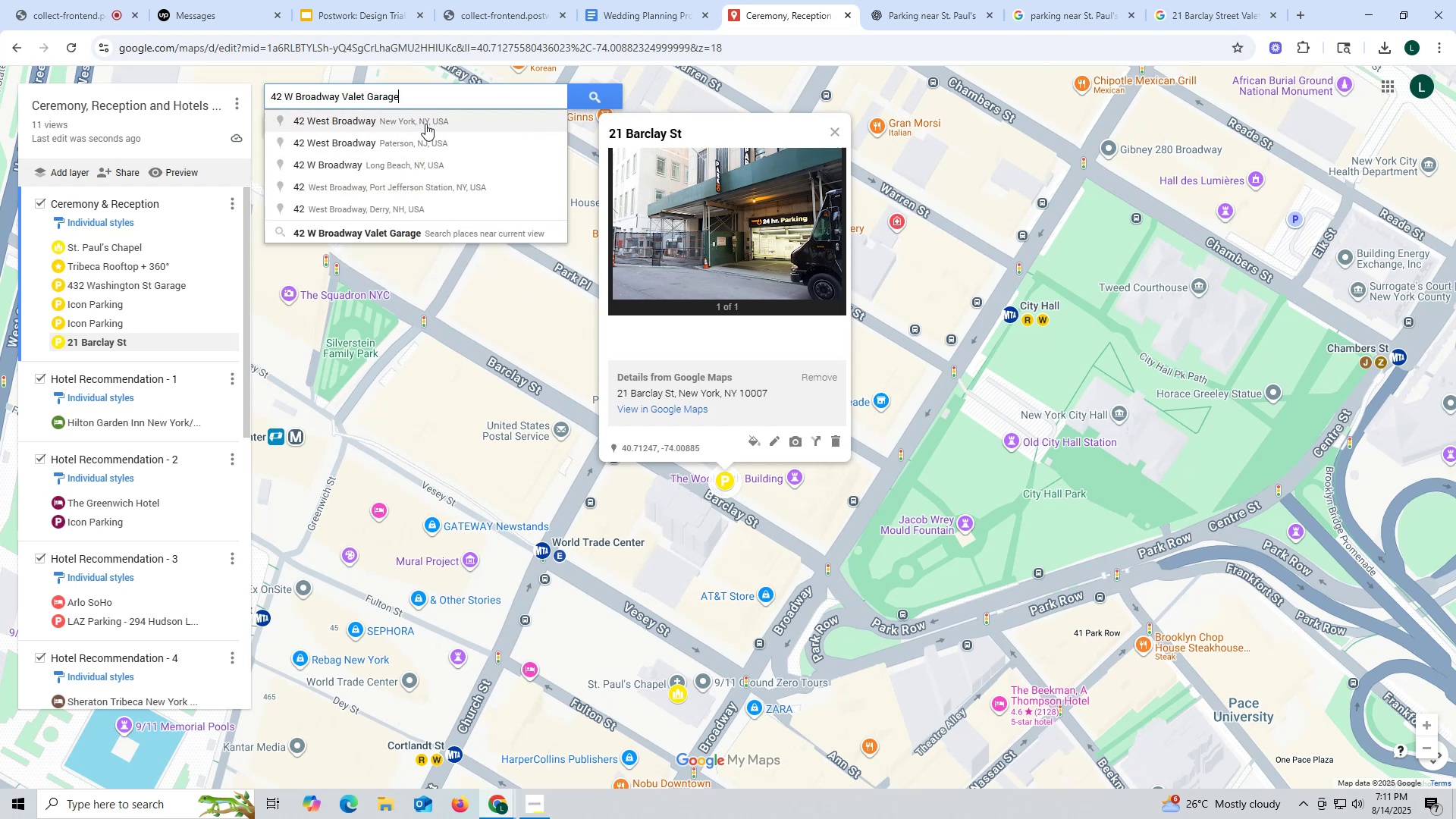 
left_click([425, 124])
 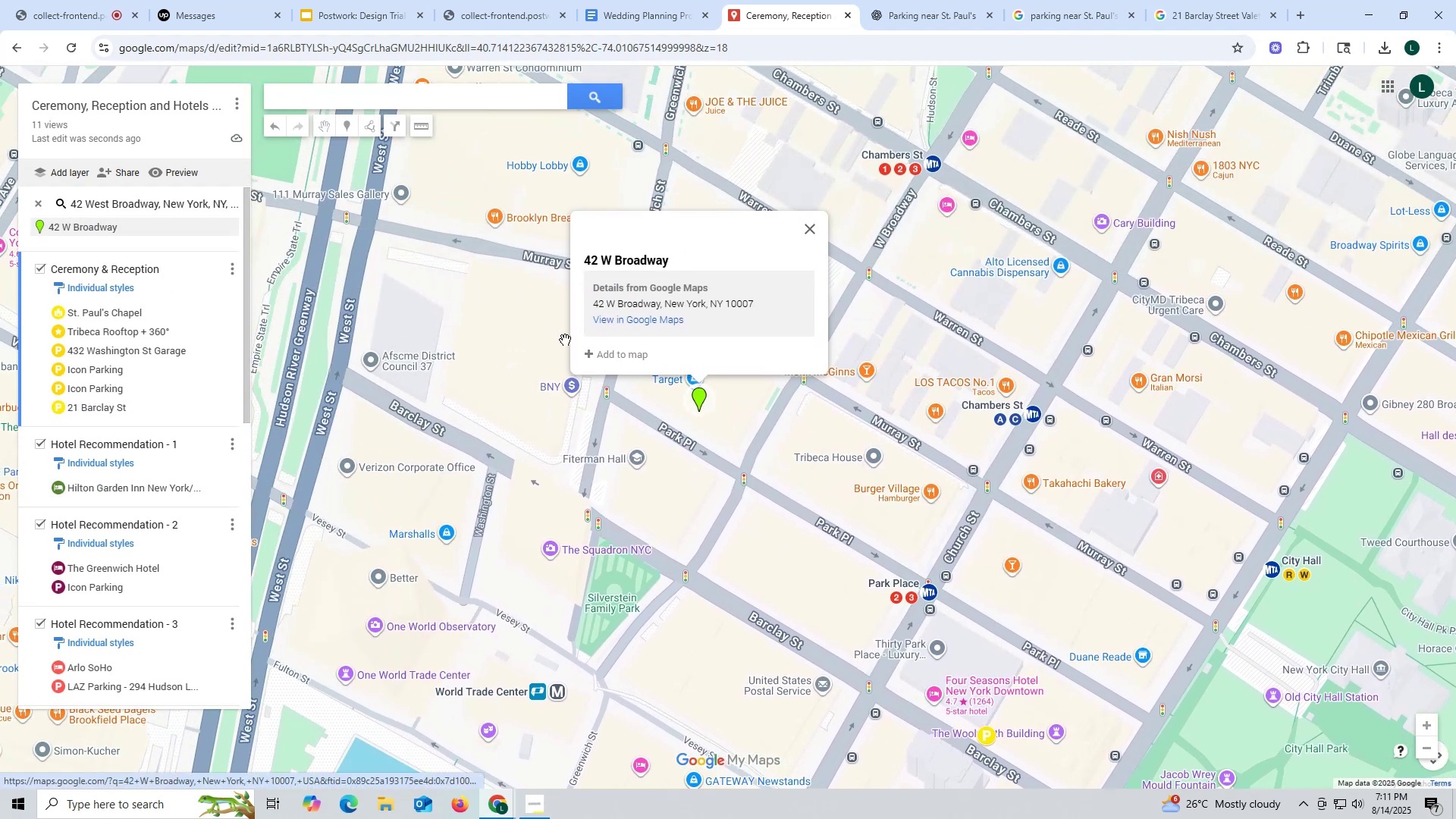 
left_click_drag(start_coordinate=[667, 472], to_coordinate=[600, 334])
 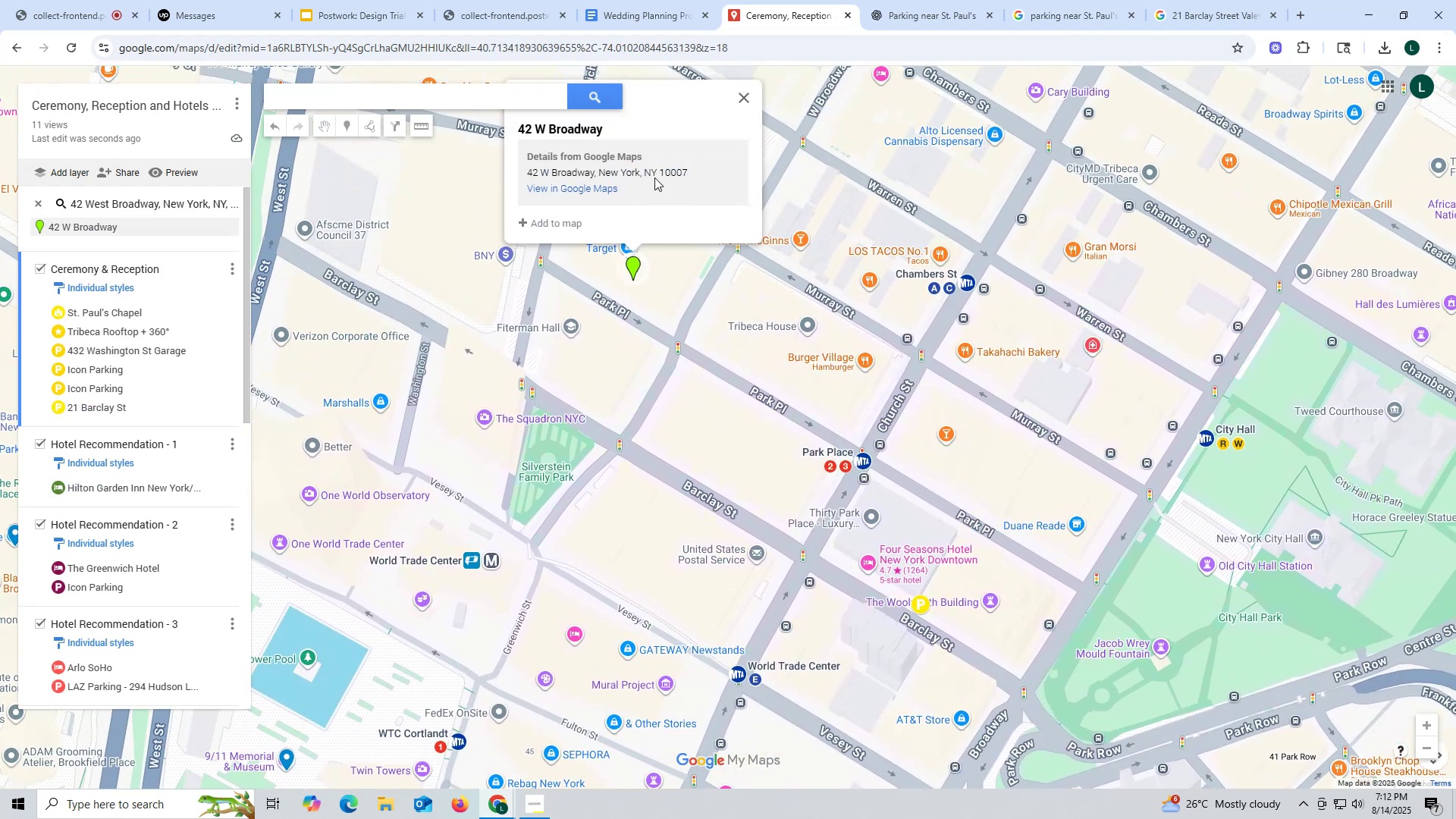 
left_click_drag(start_coordinate=[1194, 20], to_coordinate=[1191, 20])
 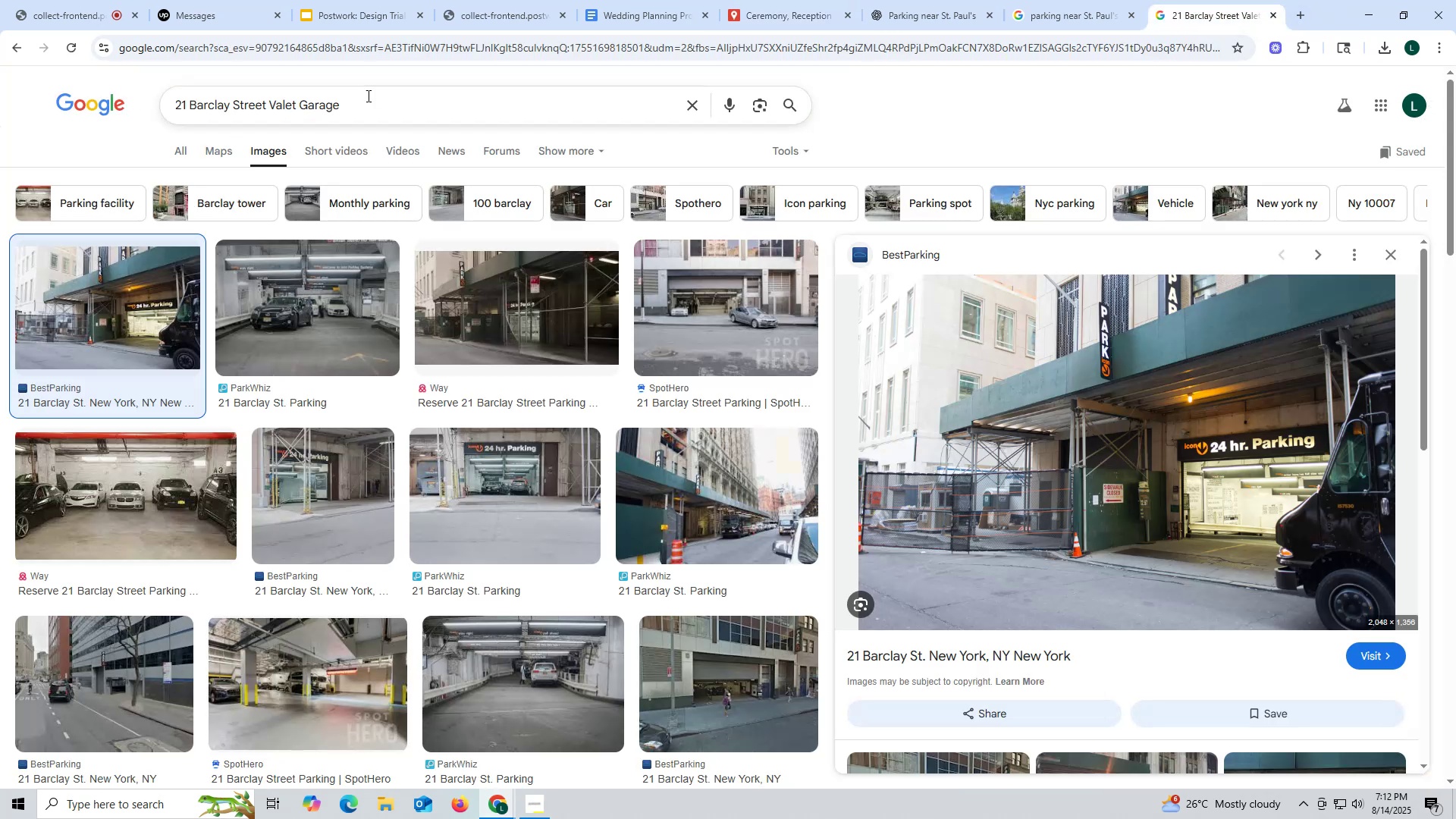 
left_click_drag(start_coordinate=[363, 101], to_coordinate=[0, 102])
 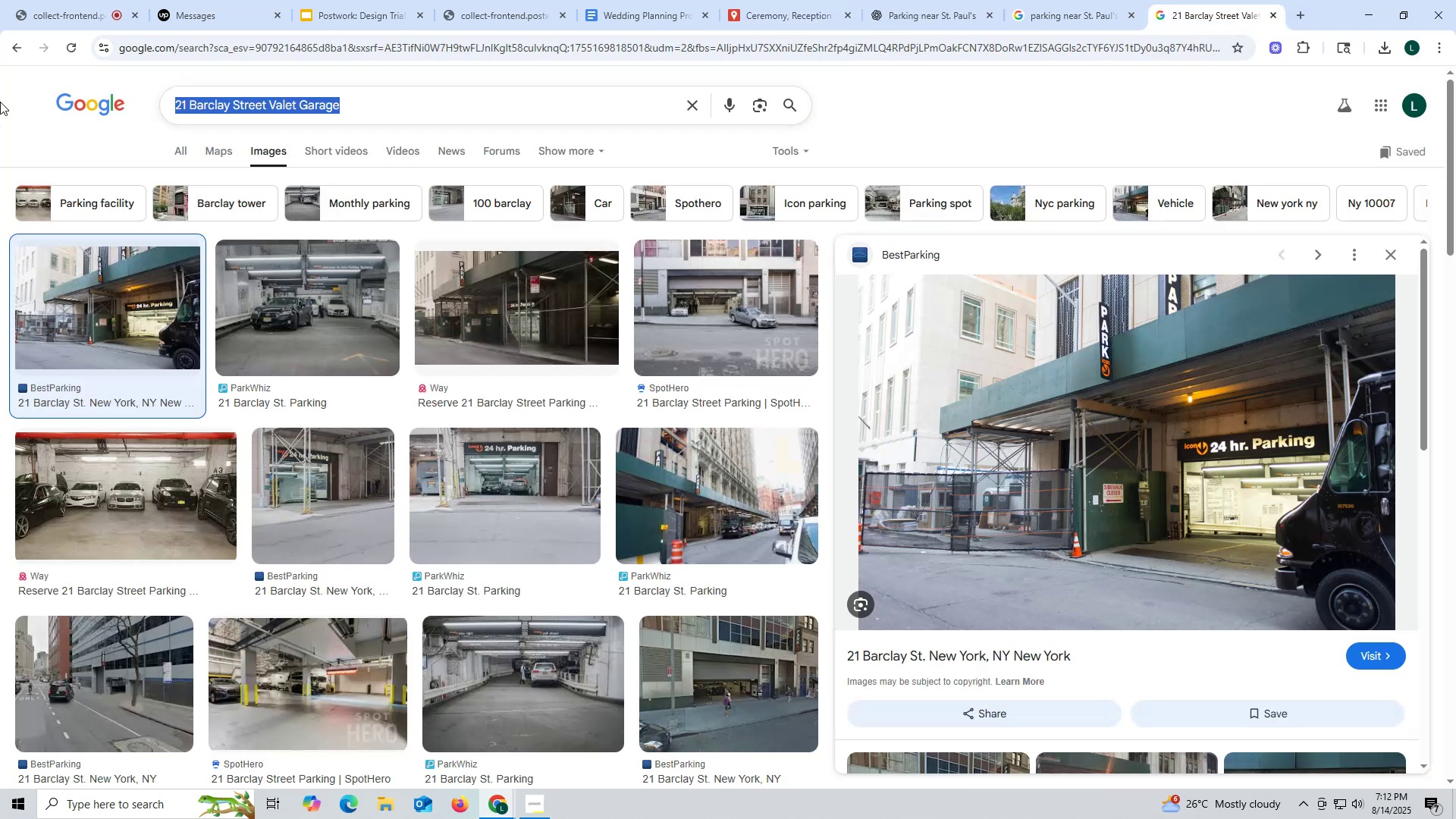 
key(Control+ControlLeft)
 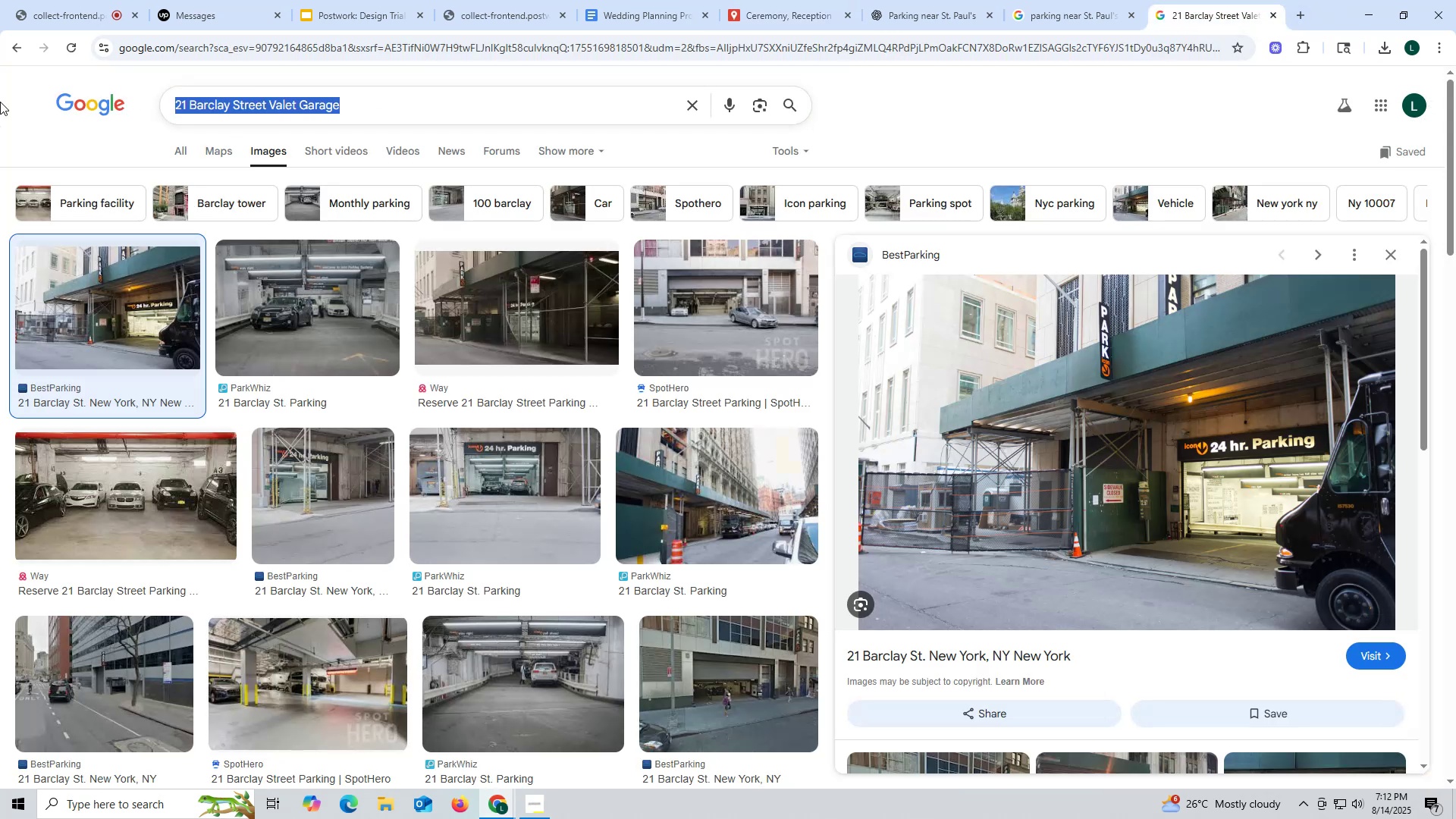 
key(Control+V)
 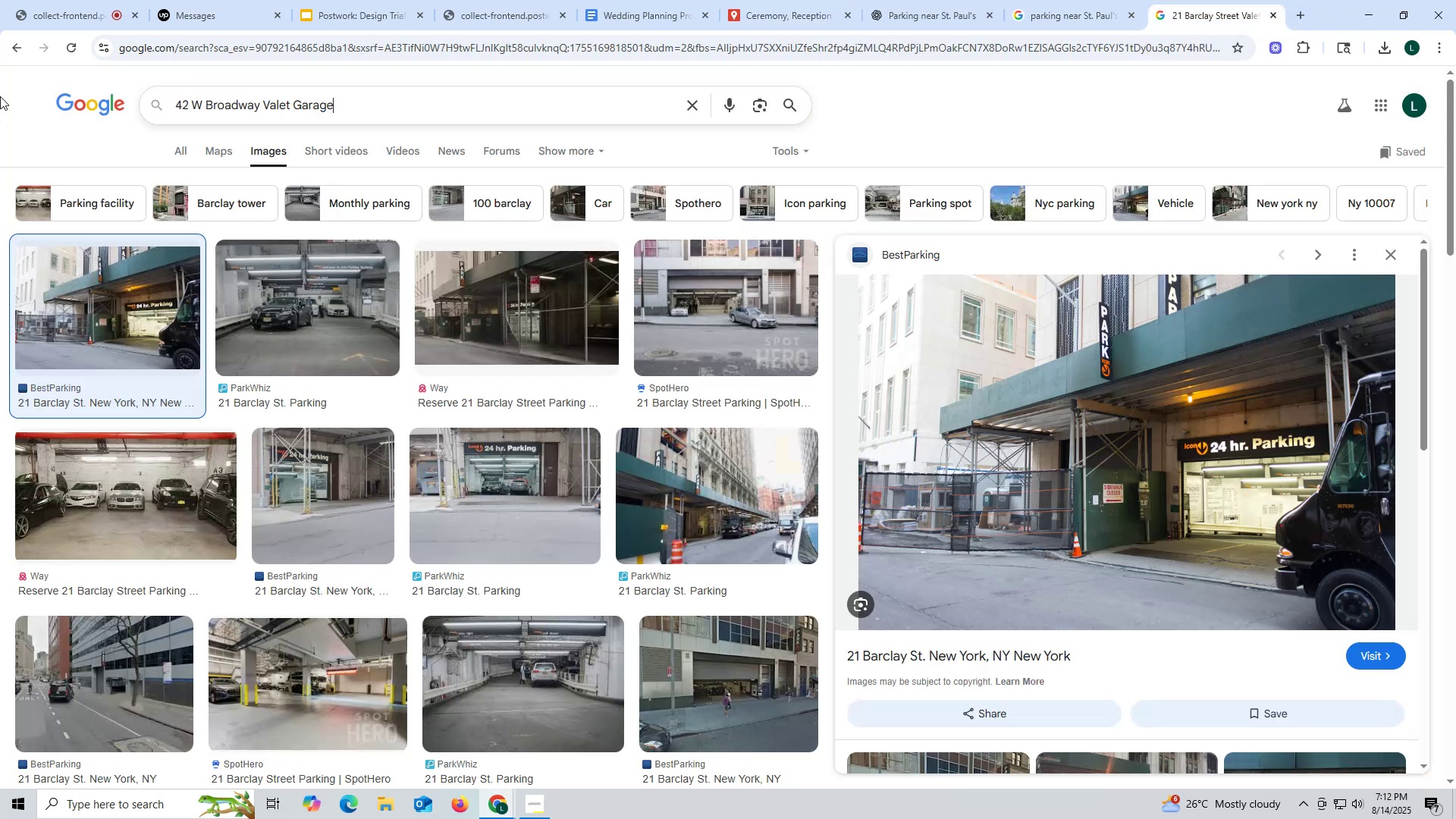 
key(Enter)
 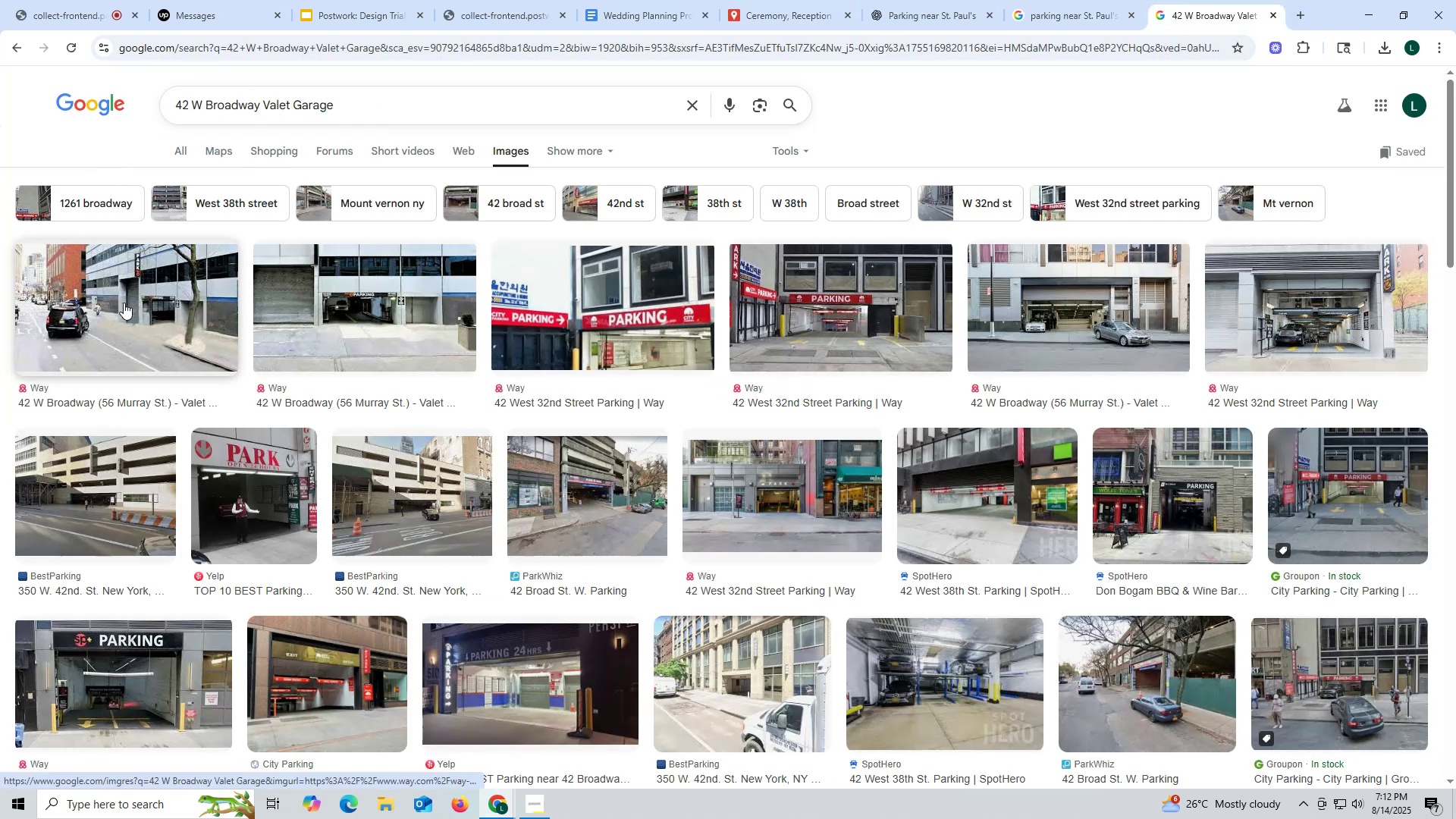 
left_click([123, 303])
 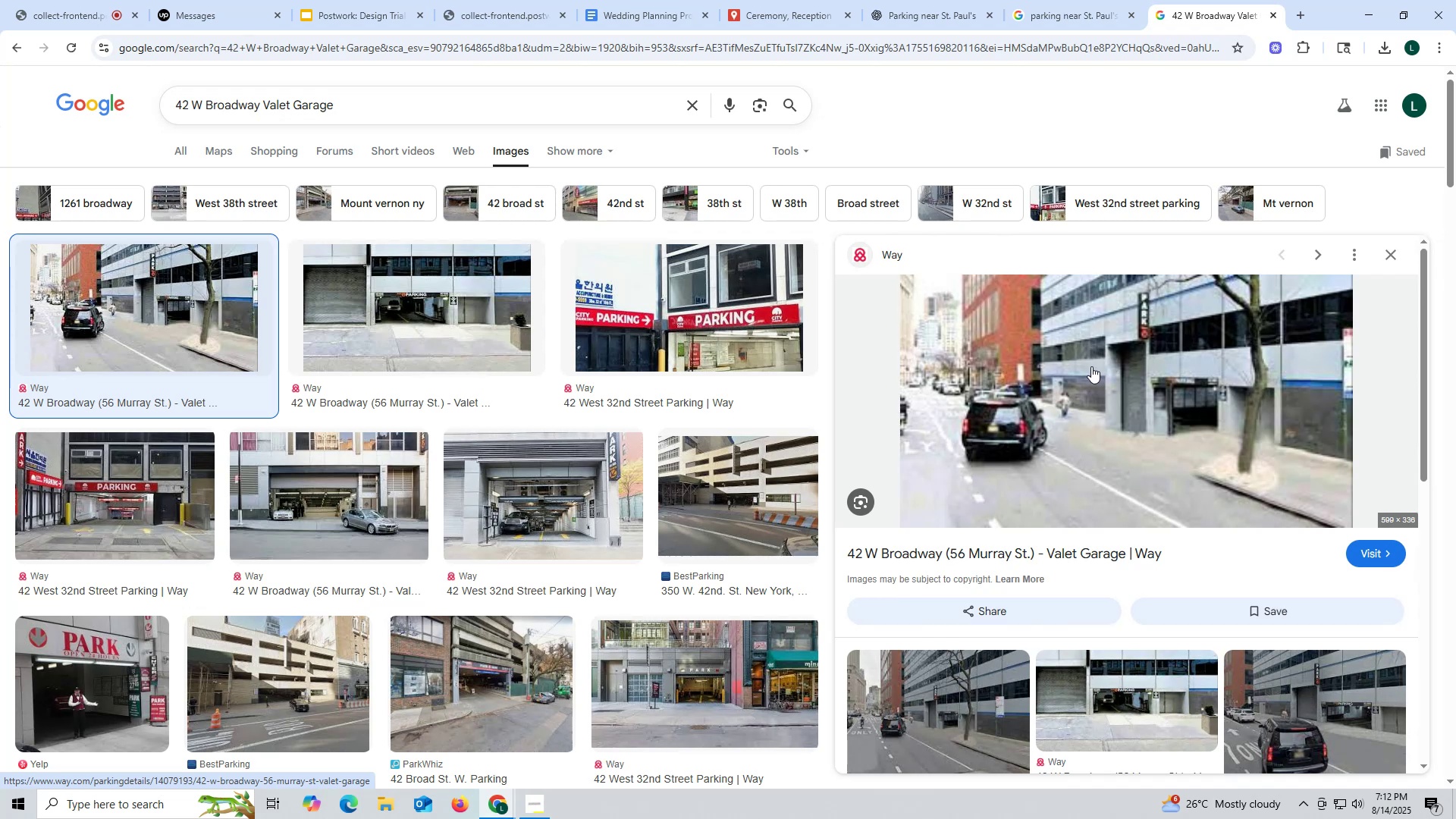 
left_click([443, 295])
 